 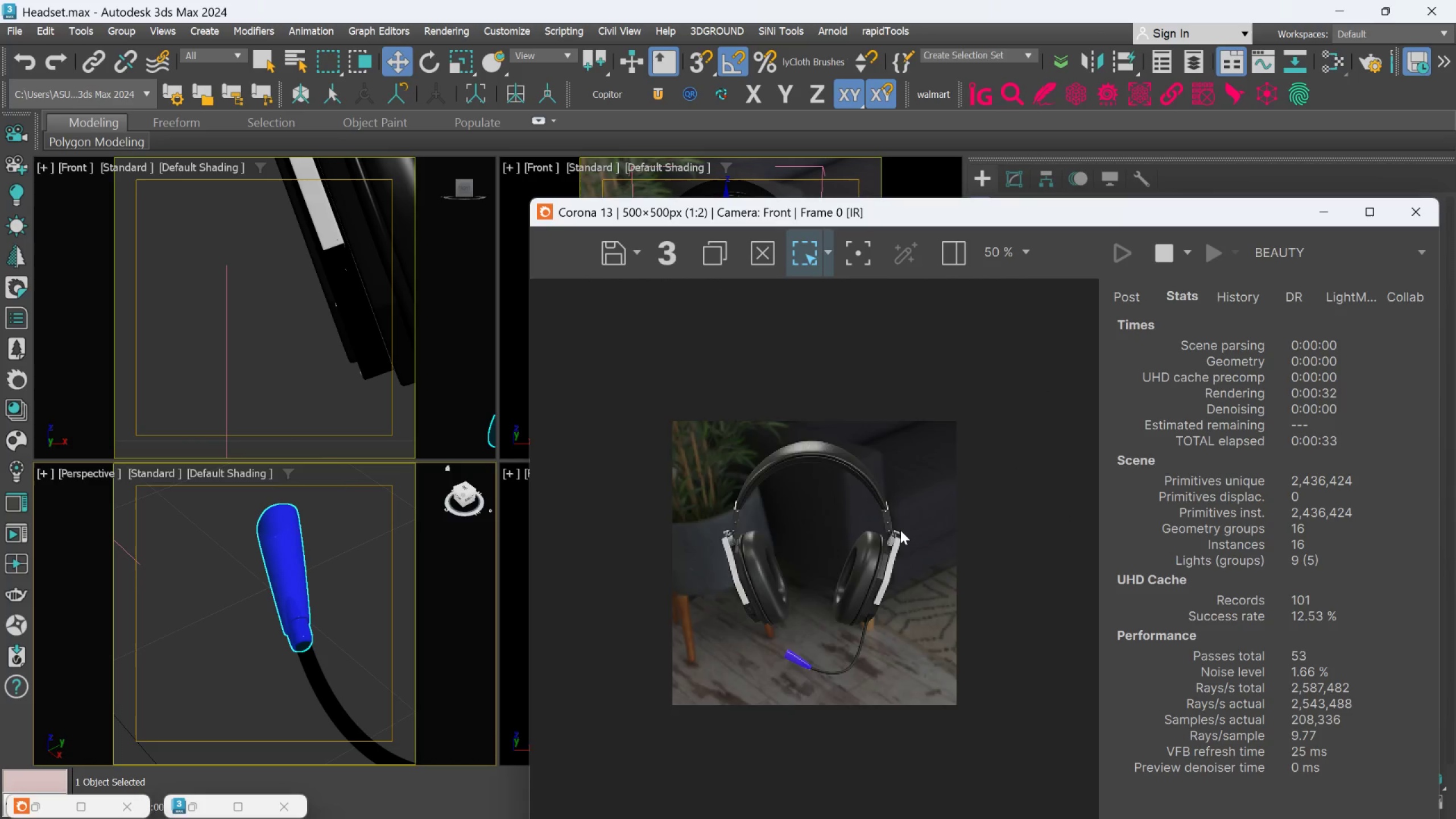 
scroll: coordinate [901, 580], scroll_direction: up, amount: 2.0
 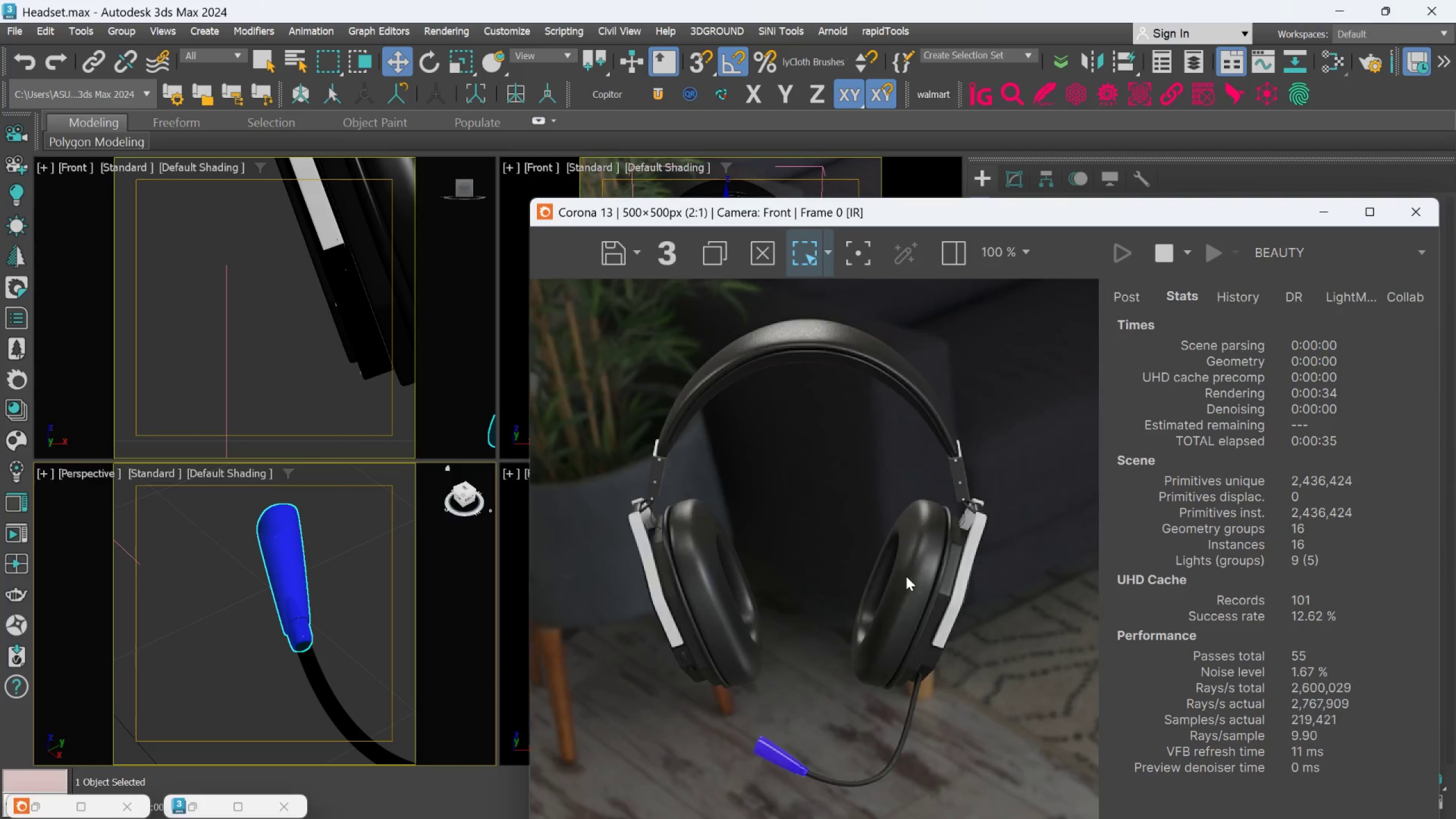 
scroll: coordinate [906, 576], scroll_direction: down, amount: 1.0
 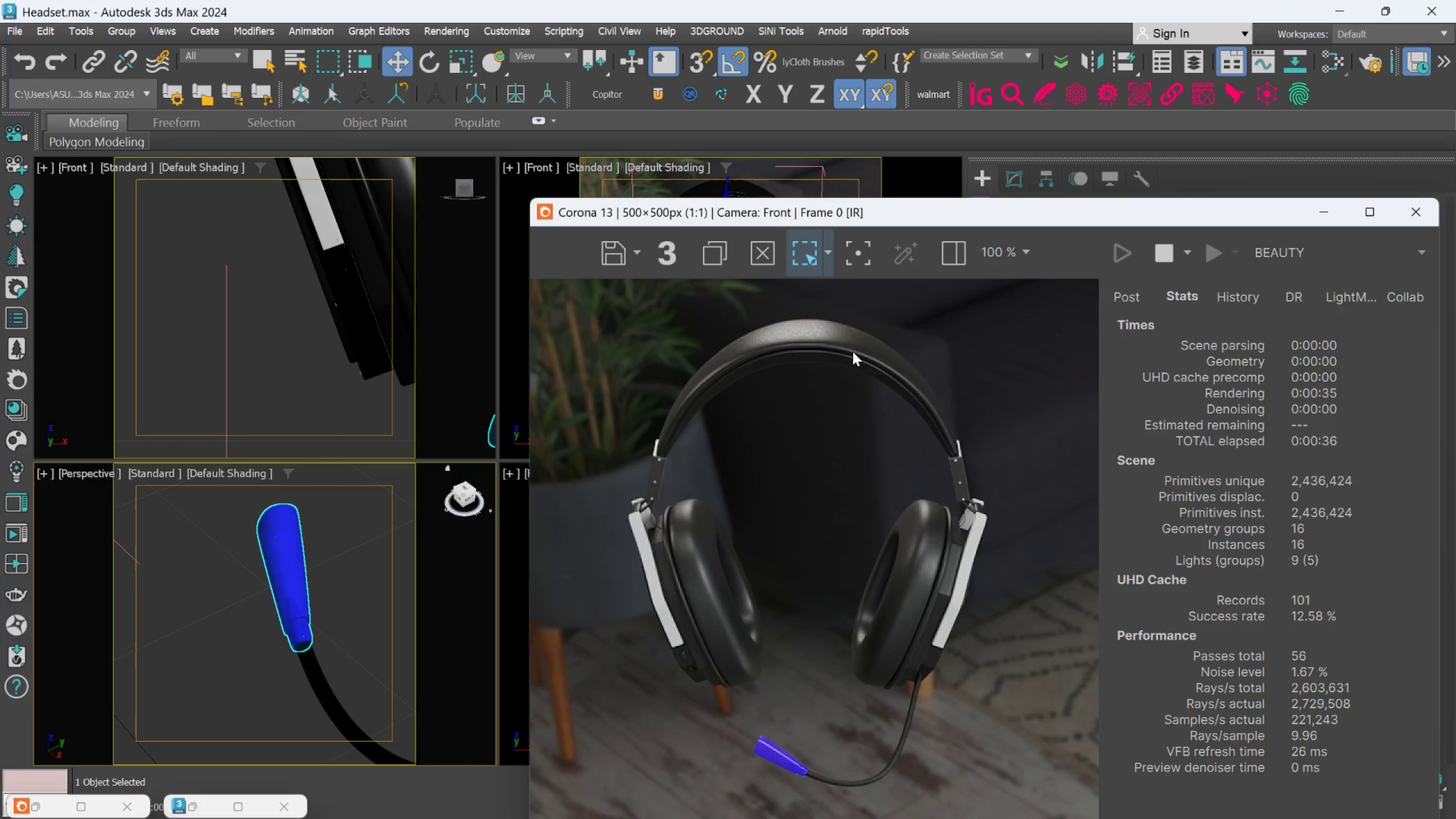 
scroll: coordinate [853, 351], scroll_direction: none, amount: 0.0
 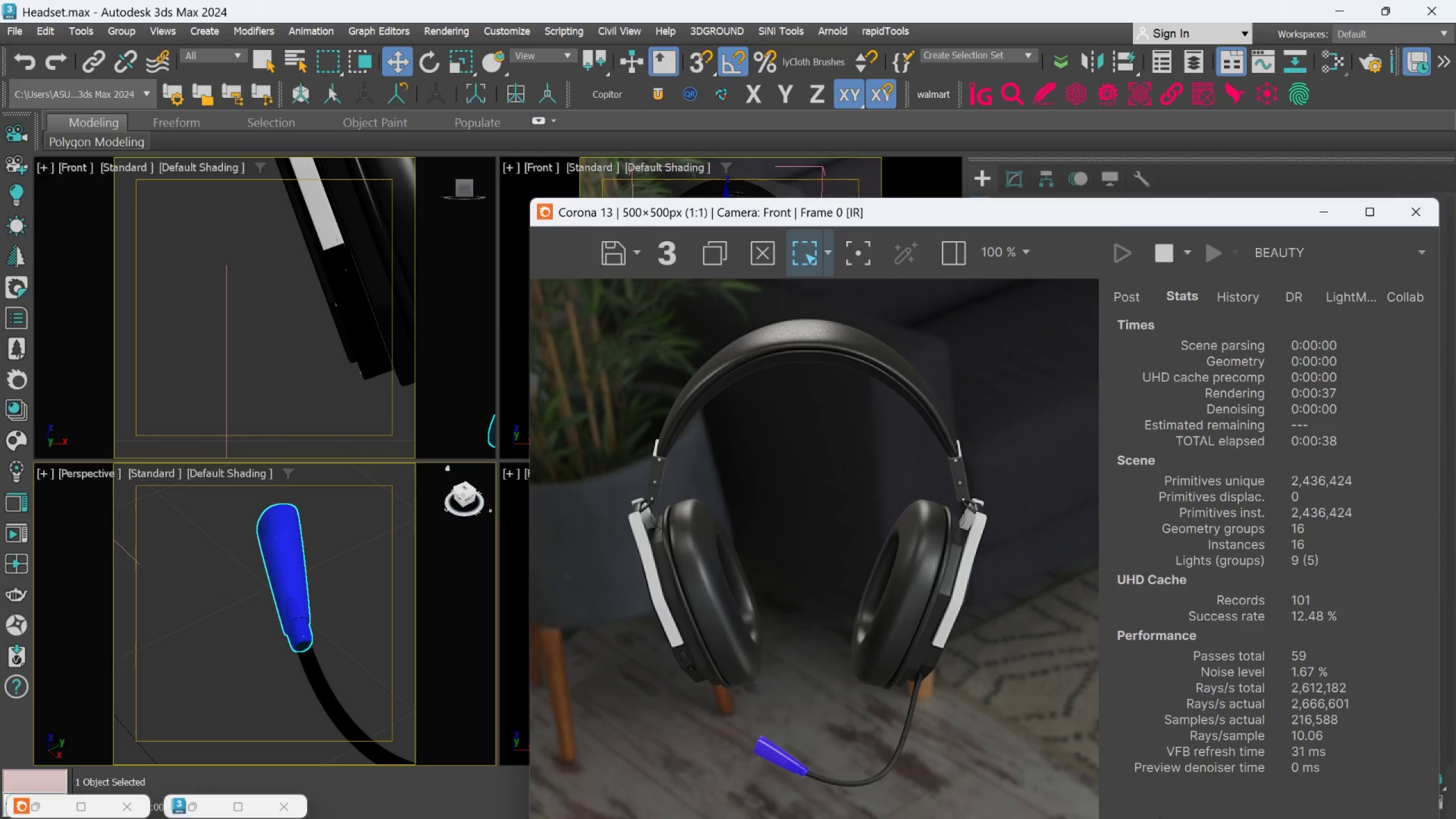 
mouse_move([1167, 809])
 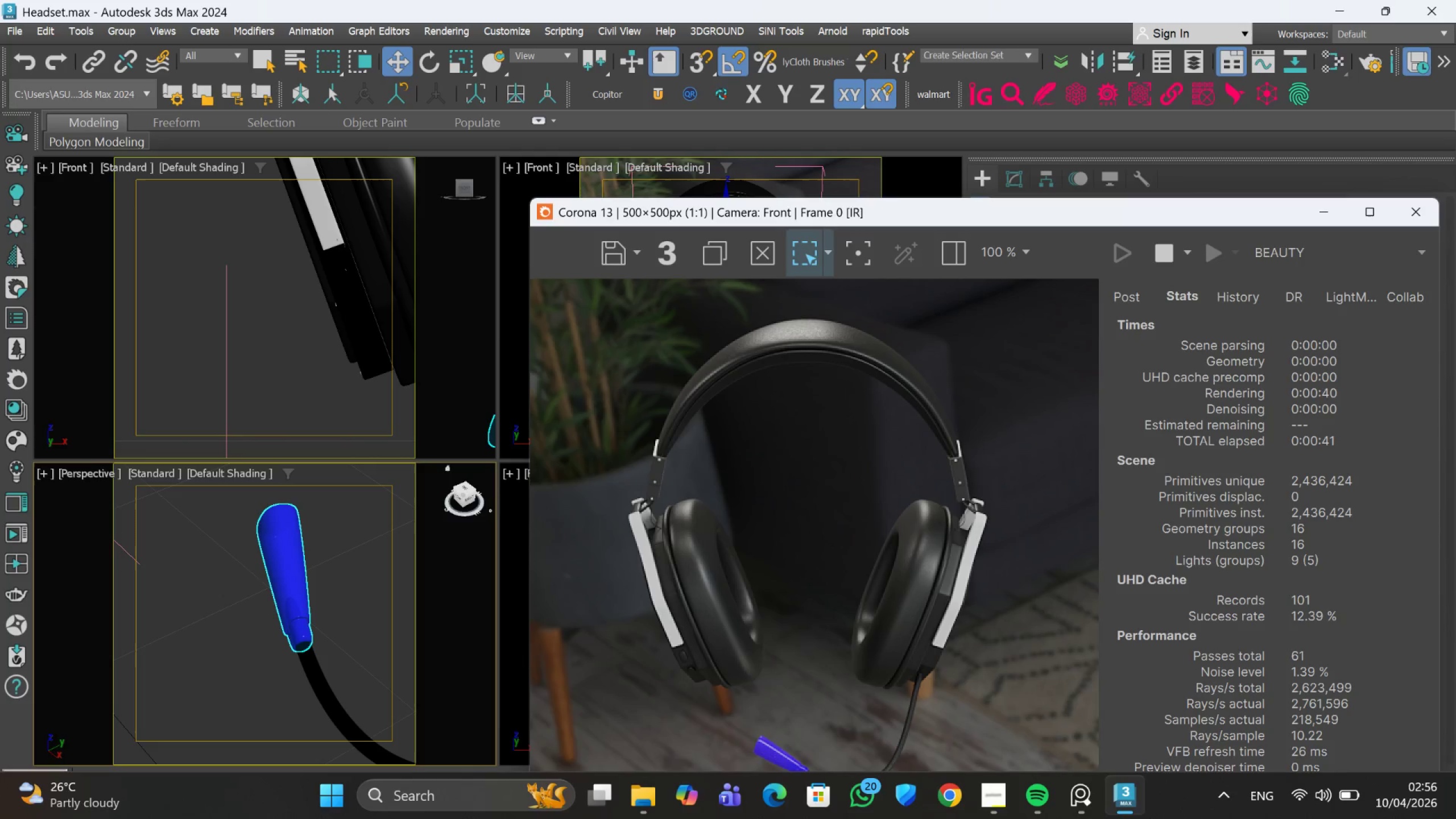 
mouse_move([1128, 805])
 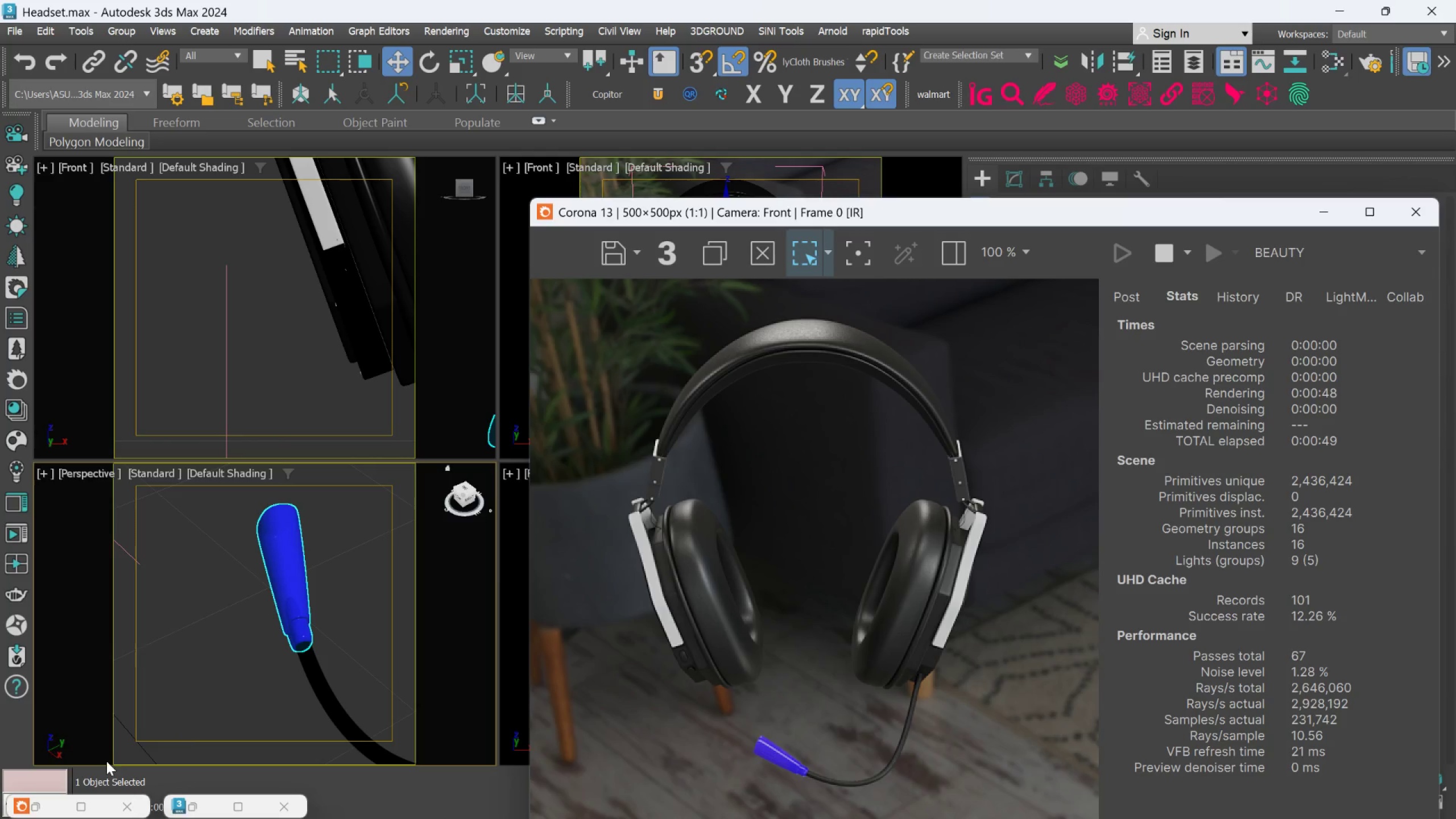 
wait(6.99)
 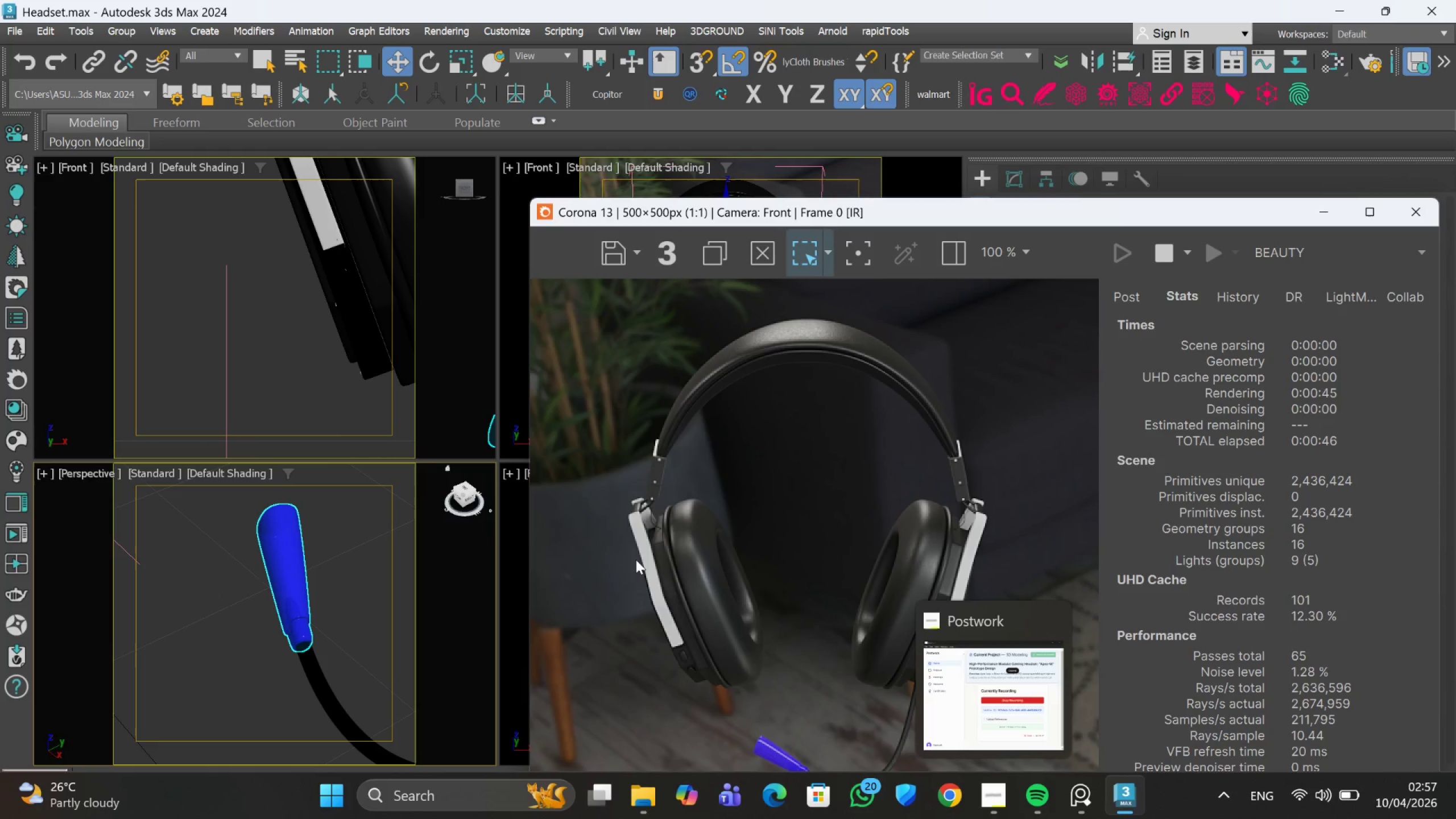 
left_click([41, 809])
 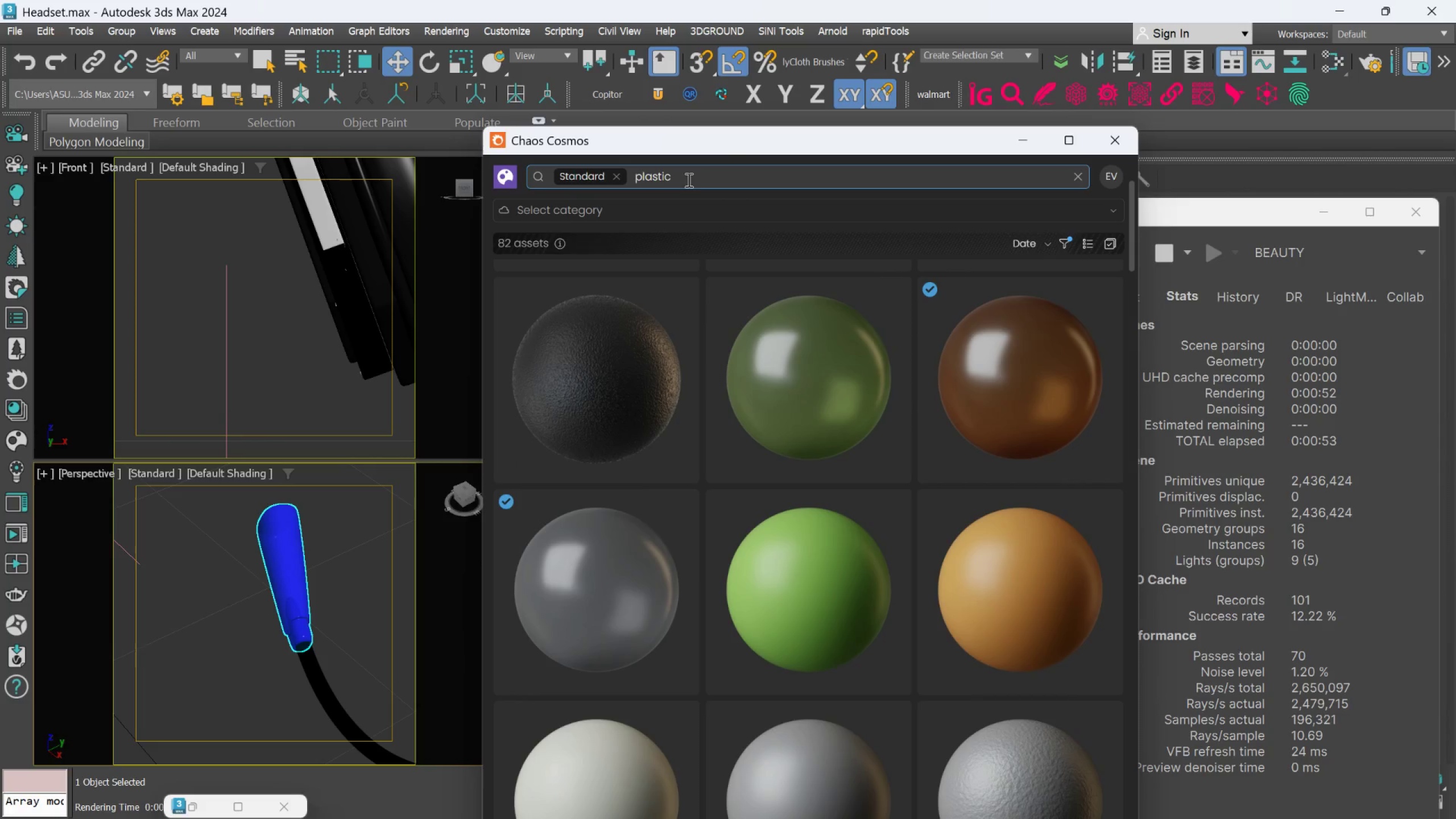 
left_click([688, 180])
 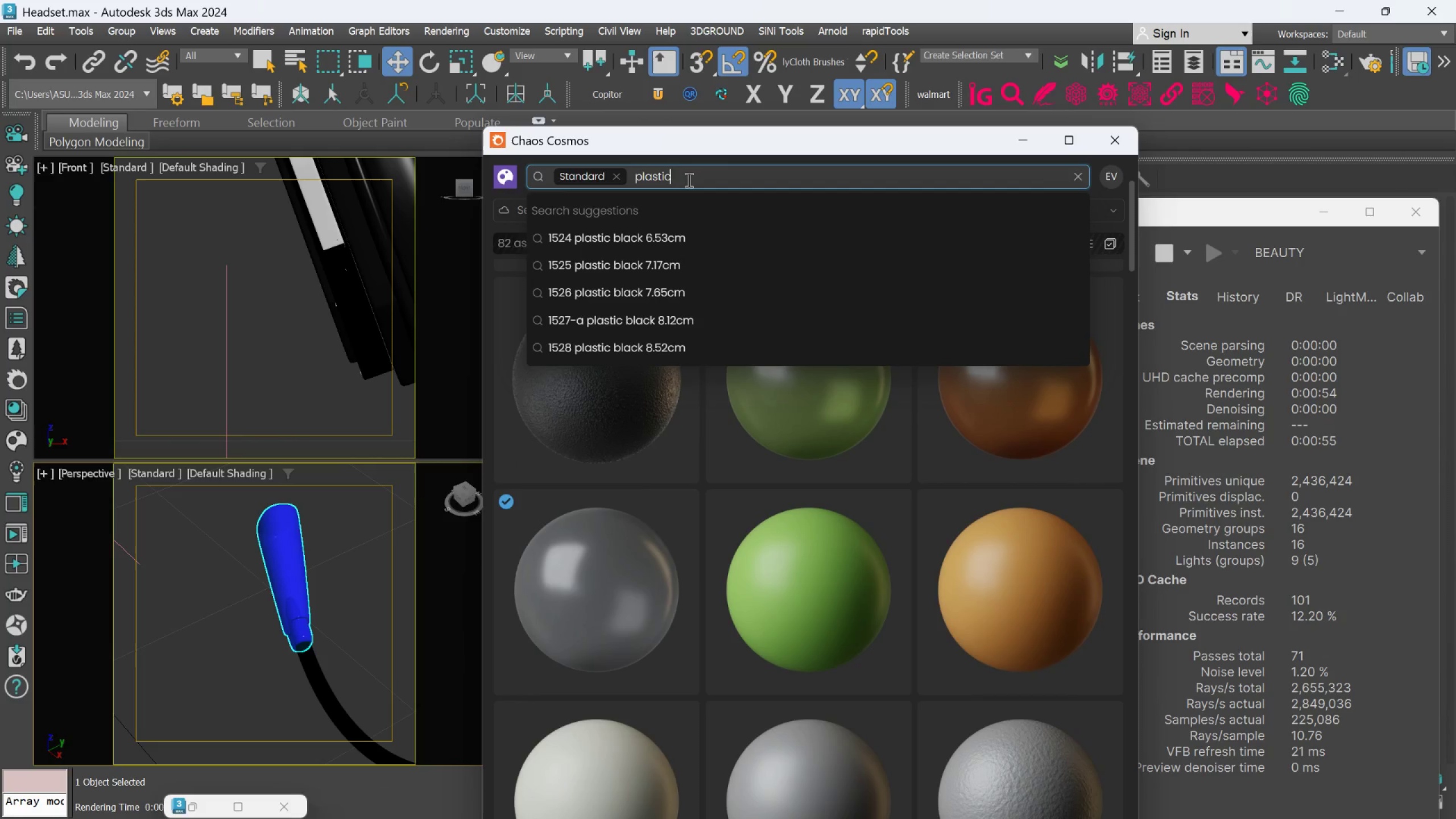 
key(Backspace)
key(Backspace)
key(Backspace)
key(Backspace)
key(Backspace)
key(Backspace)
key(Backspace)
type(metal)
 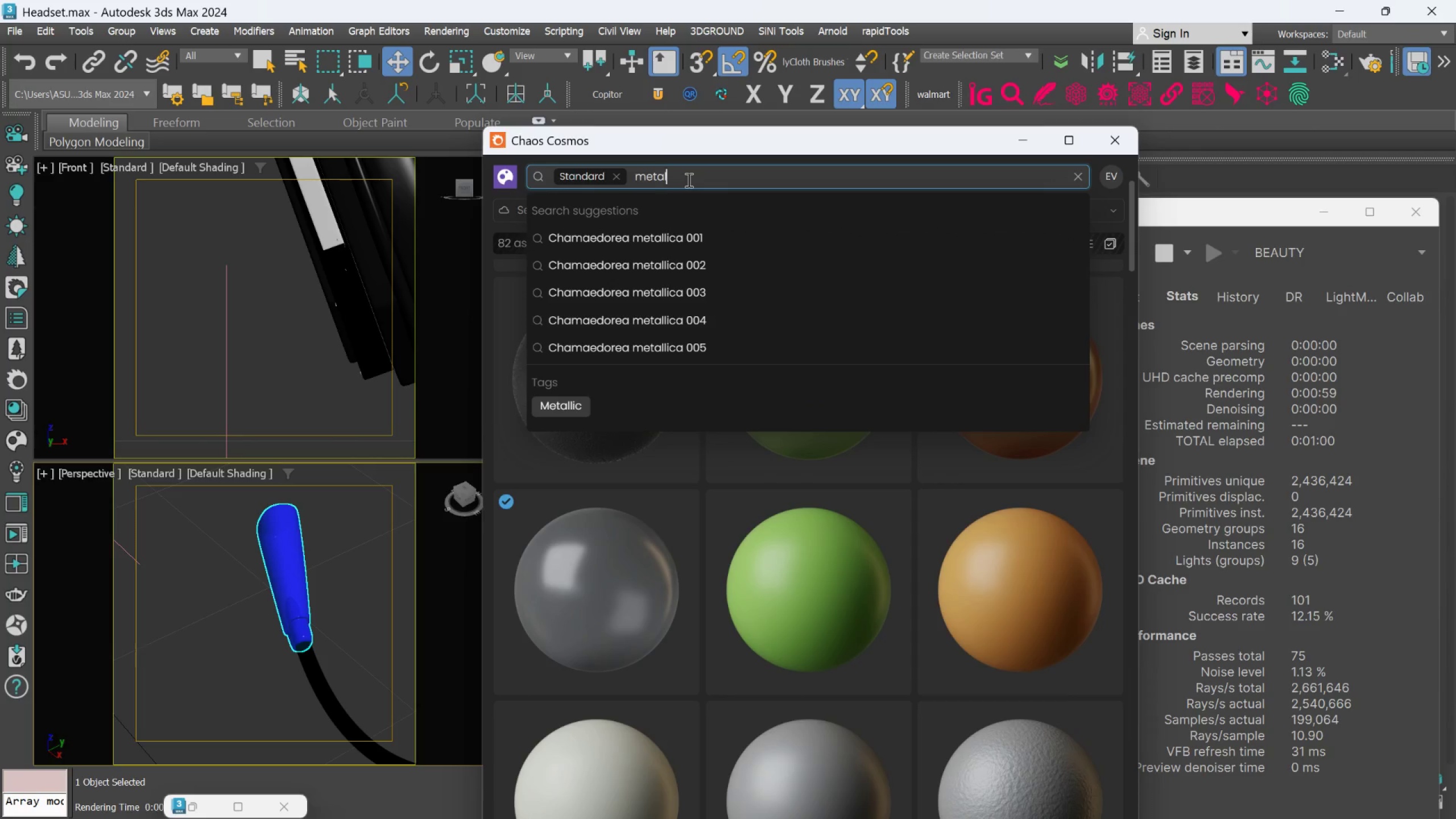 
key(Enter)
 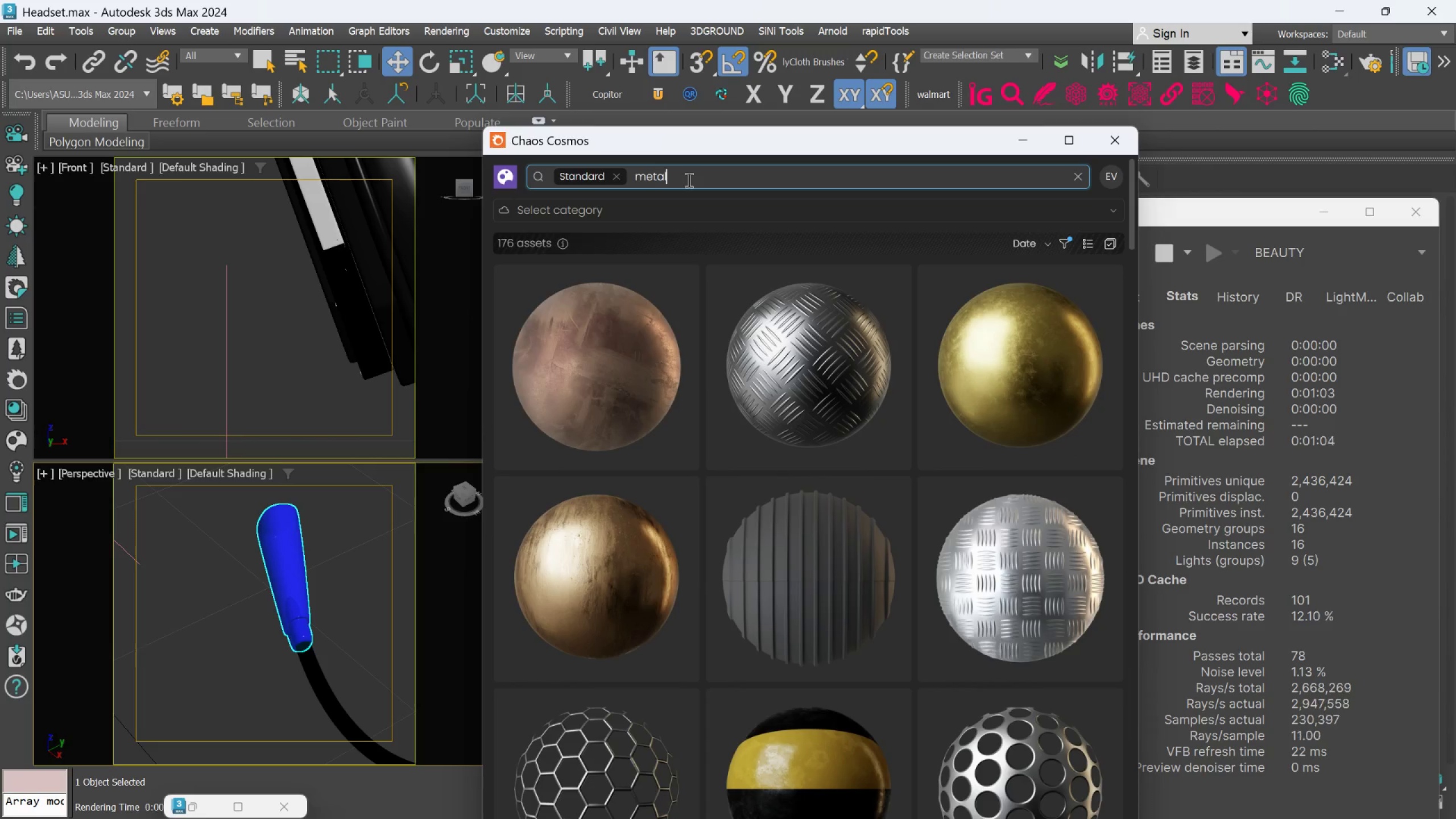 
scroll: coordinate [921, 413], scroll_direction: down, amount: 10.0
 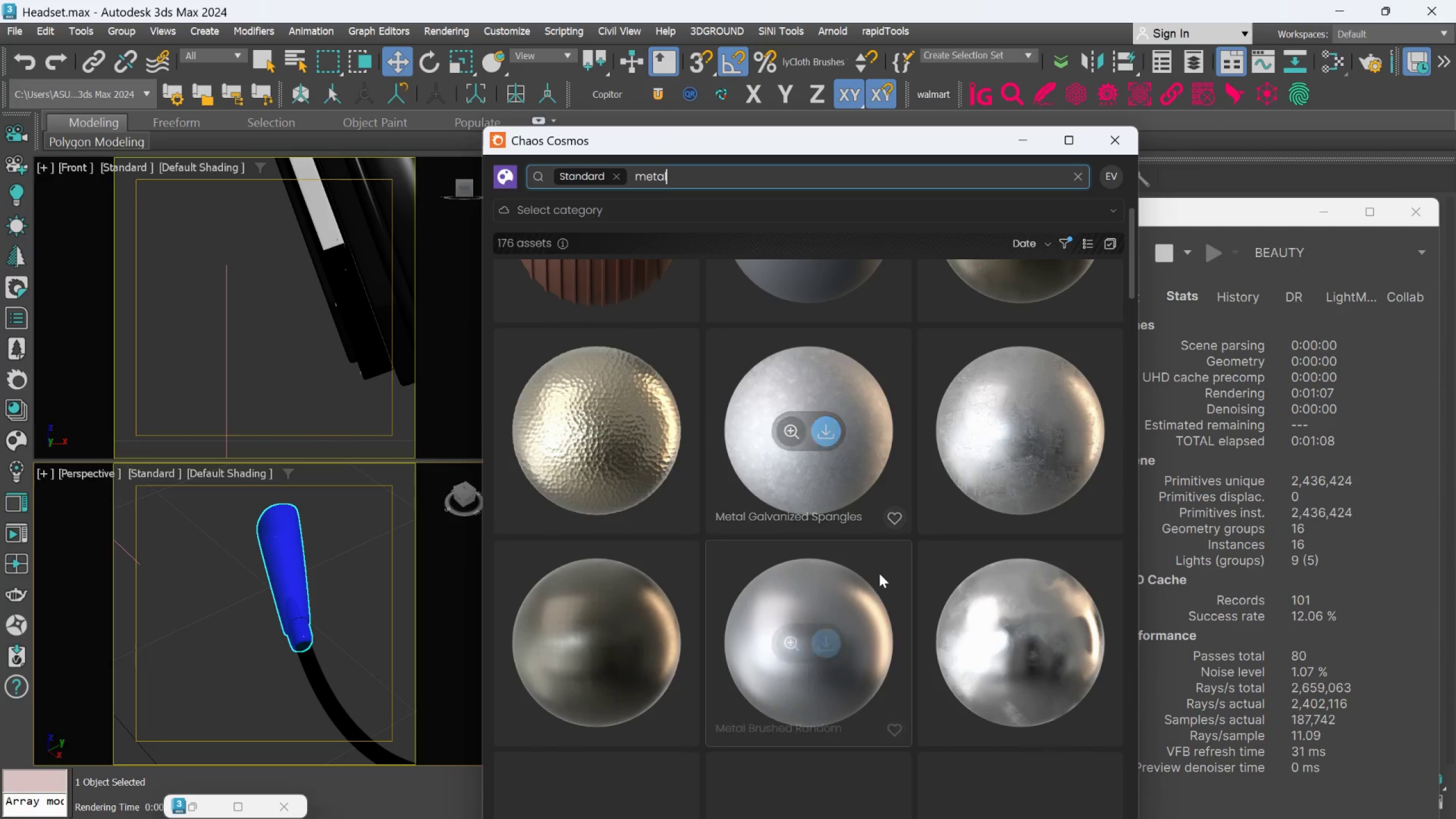 
scroll: coordinate [919, 590], scroll_direction: down, amount: 14.0
 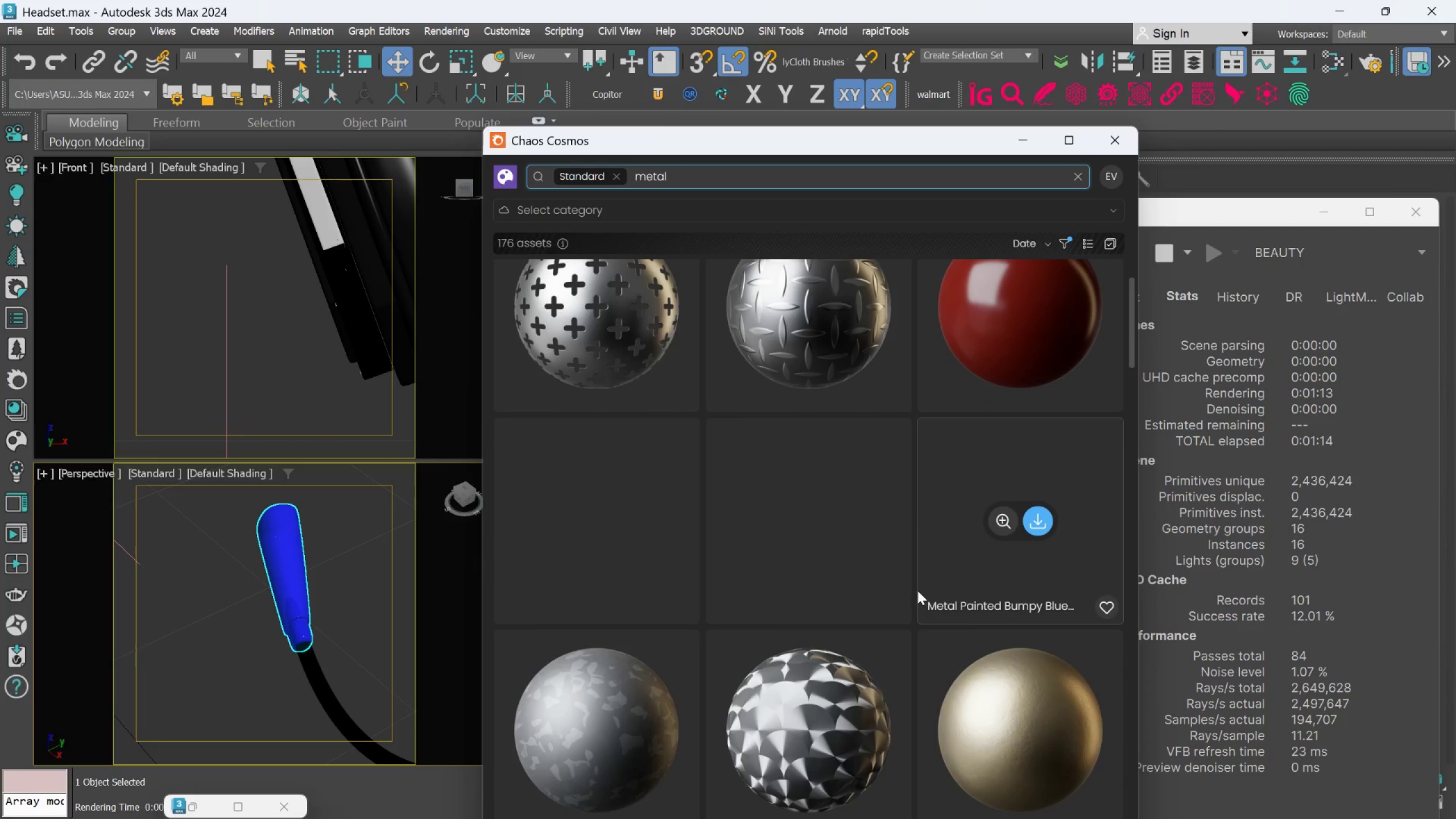 
scroll: coordinate [915, 593], scroll_direction: down, amount: 7.0
 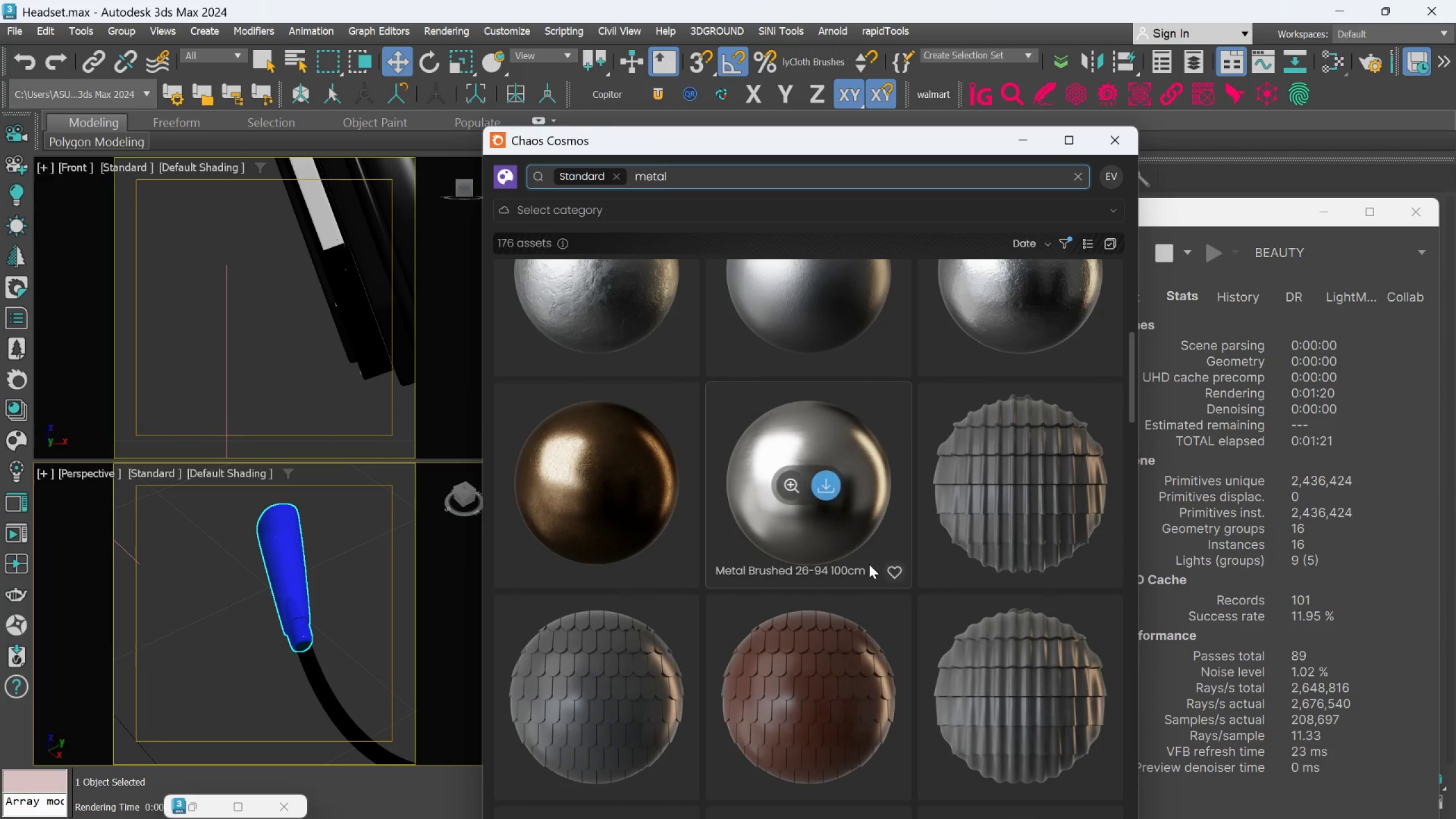 
scroll: coordinate [869, 564], scroll_direction: up, amount: 2.0
 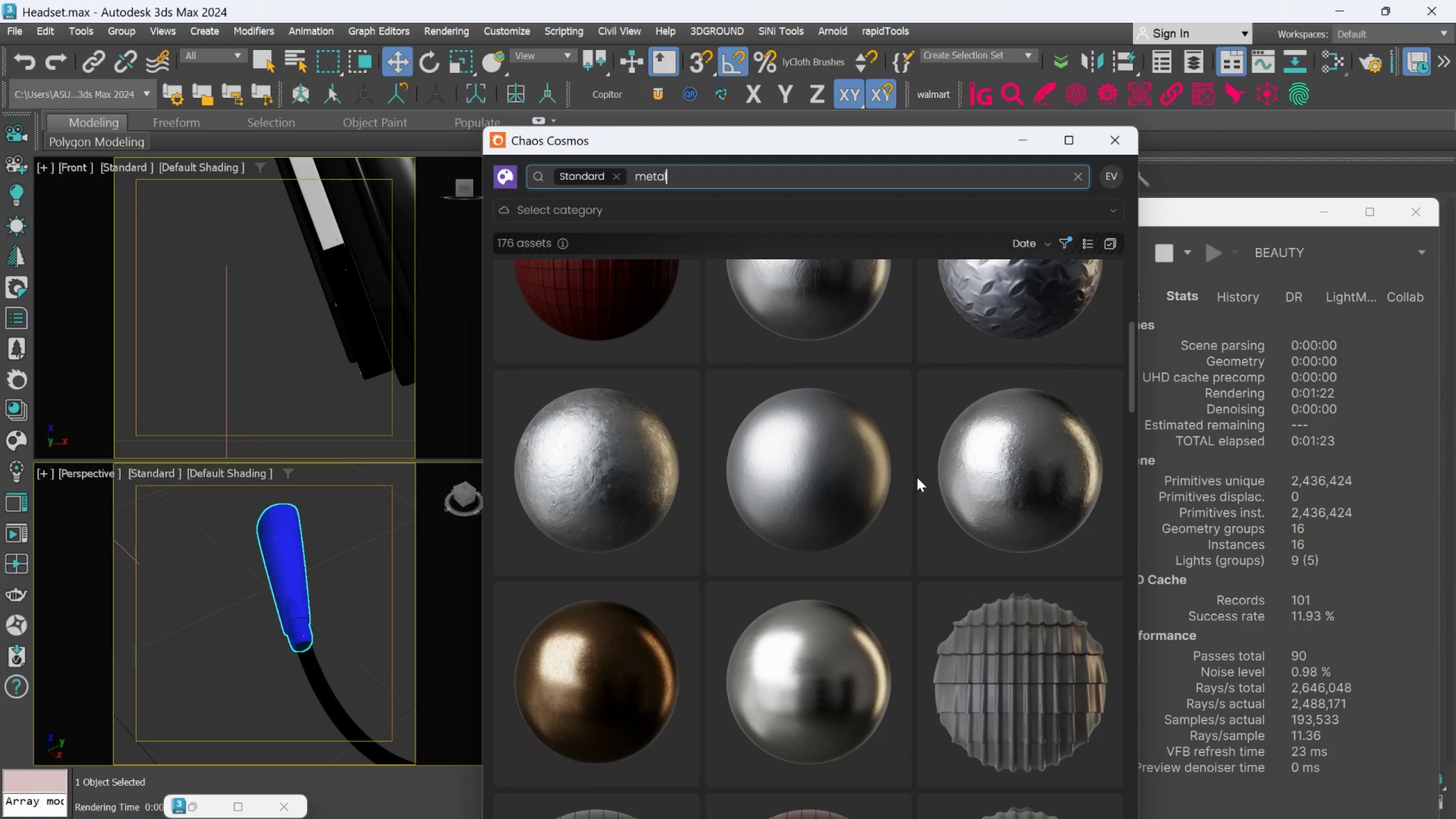 
scroll: coordinate [913, 485], scroll_direction: down, amount: 6.0
 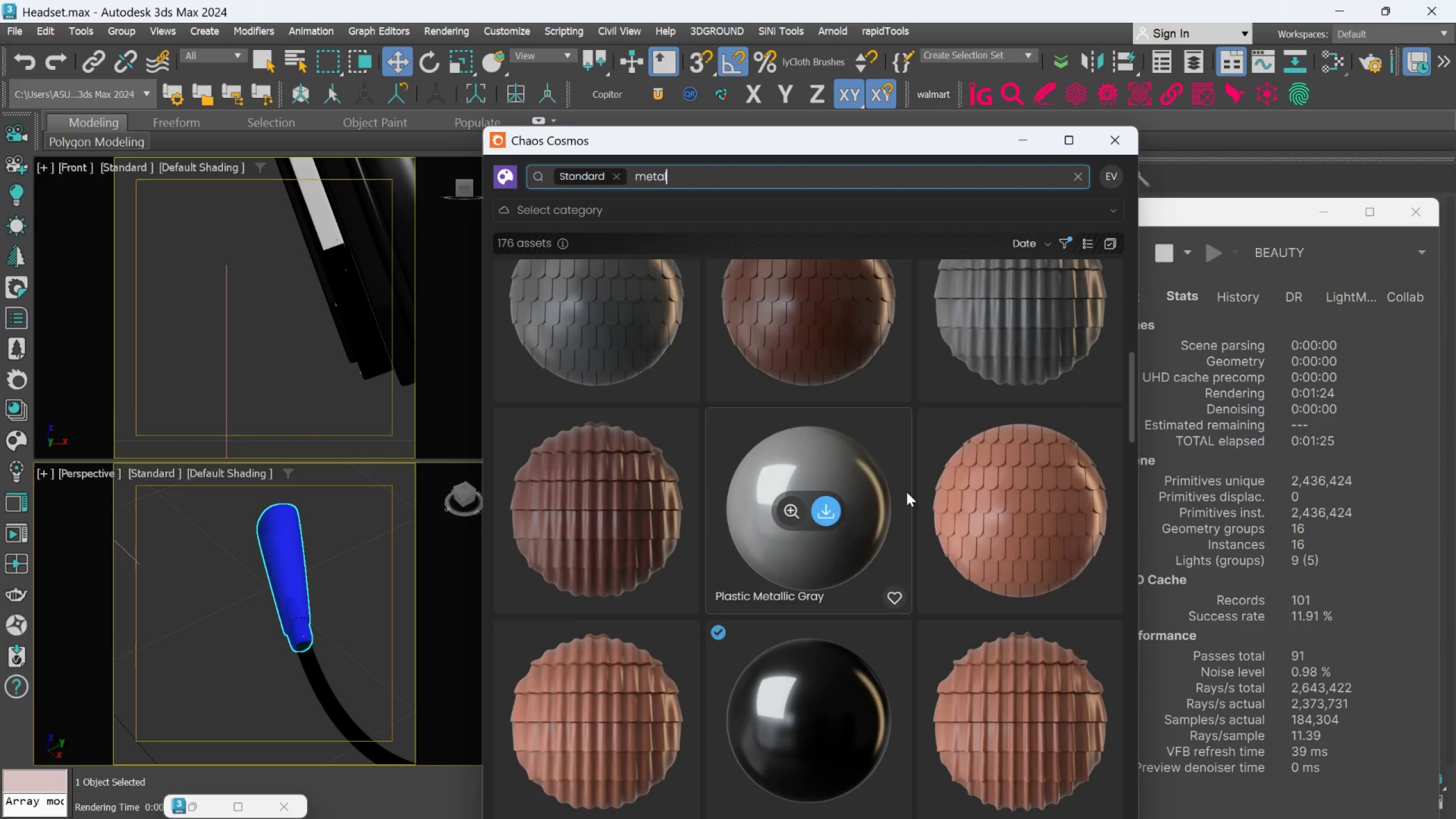 
scroll: coordinate [906, 493], scroll_direction: up, amount: 4.0
 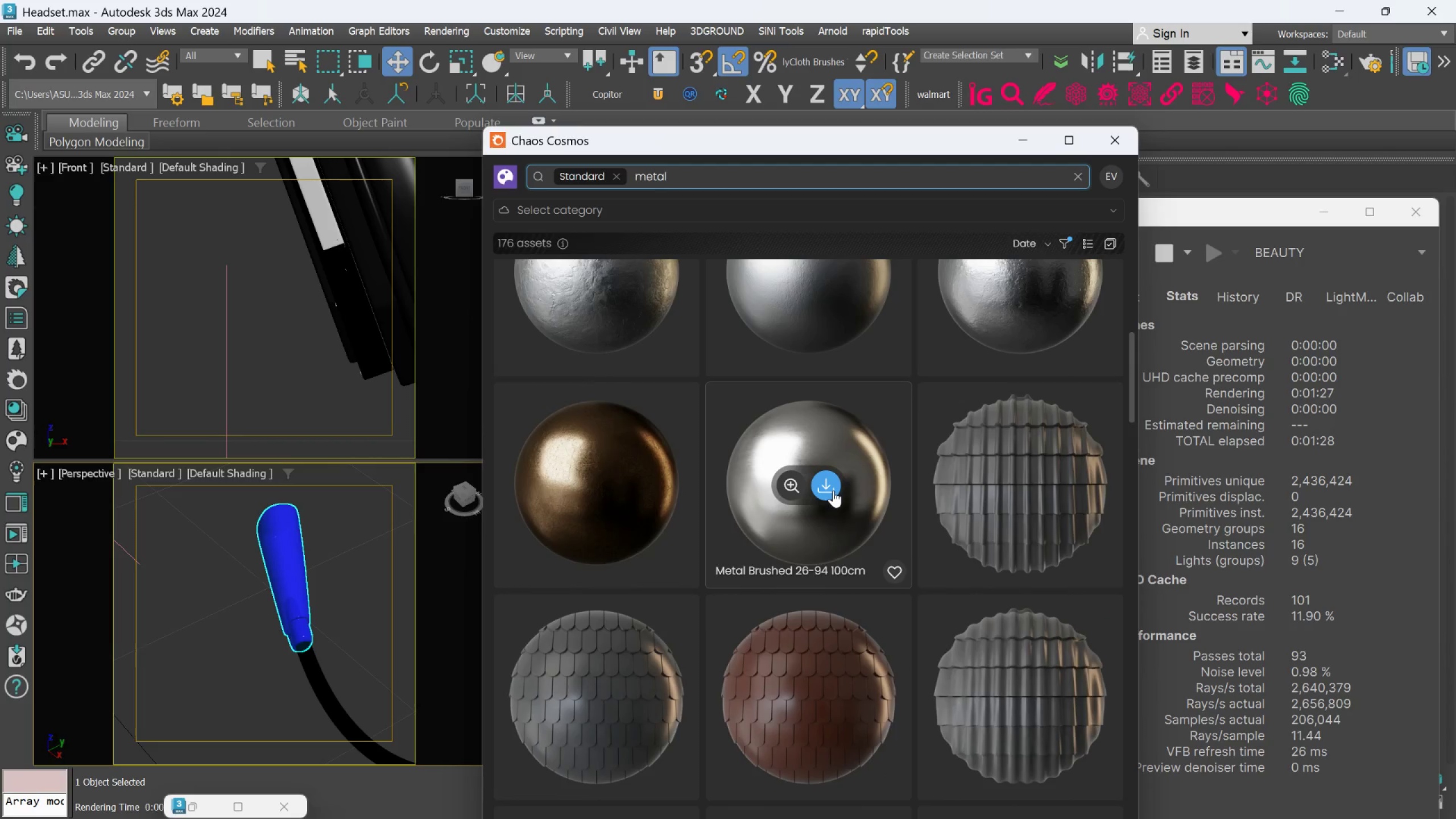 
left_click([834, 490])
 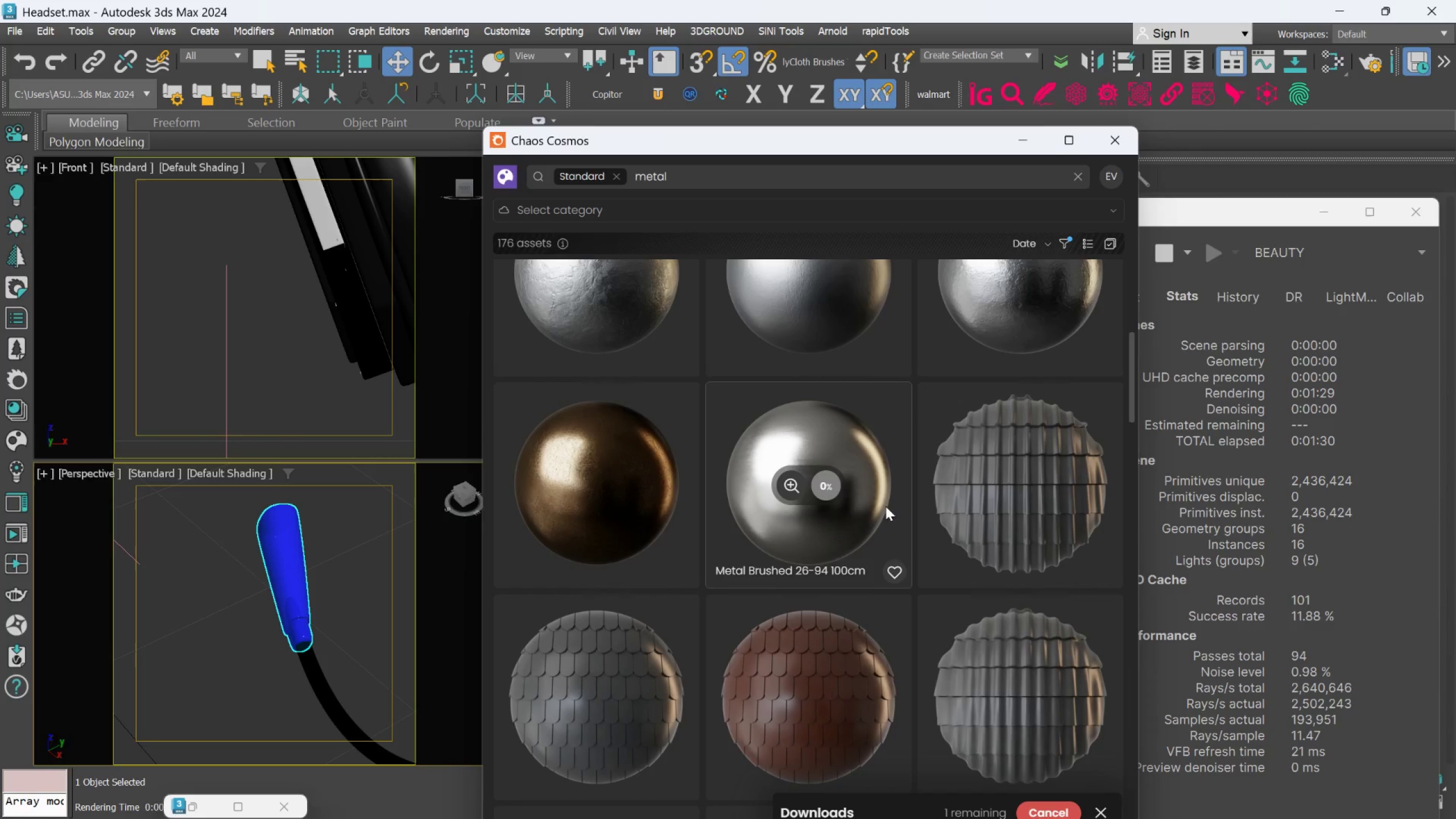 
mouse_move([915, 484])
 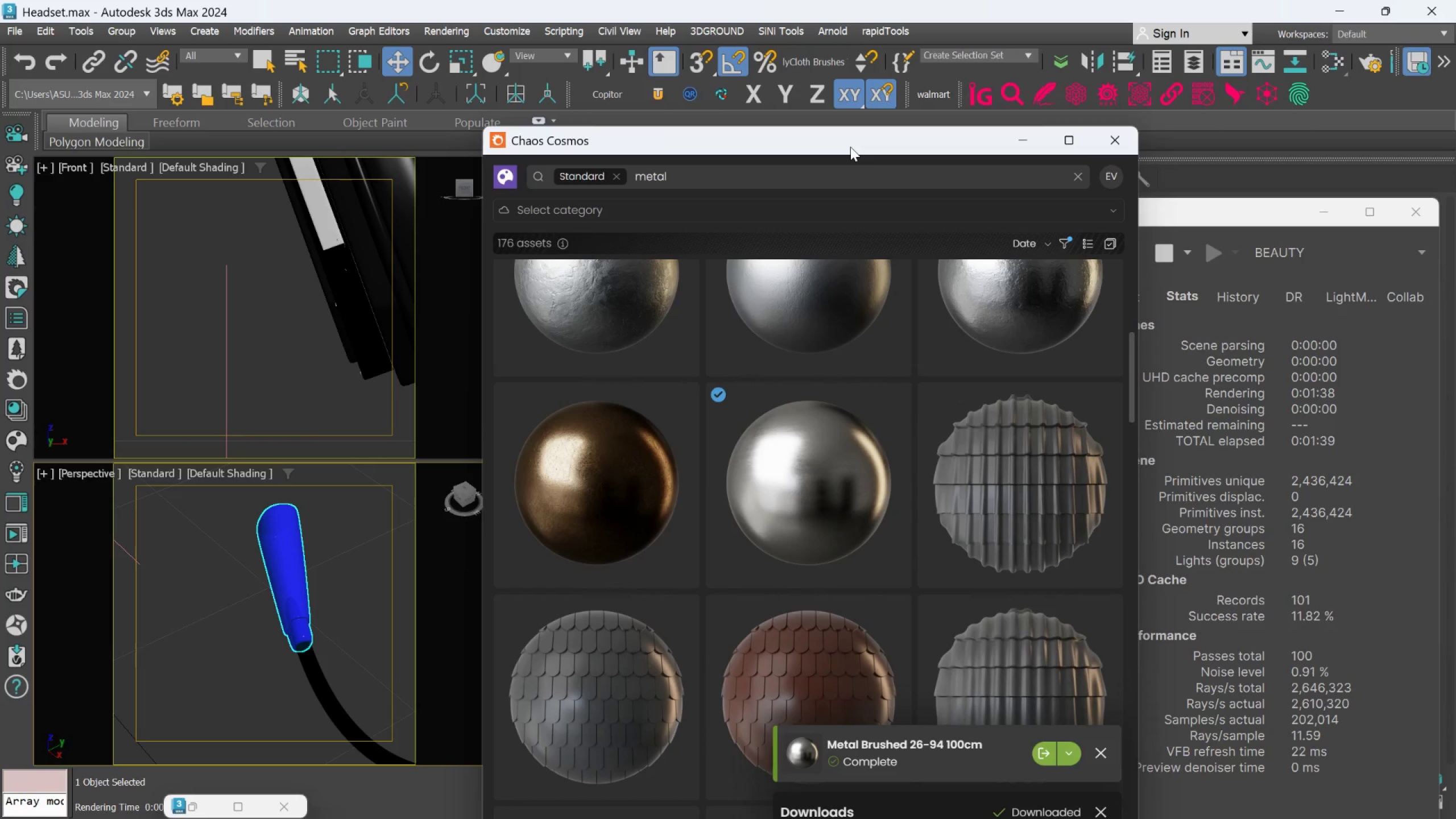 
left_click_drag(start_coordinate=[850, 147], to_coordinate=[838, 143])
 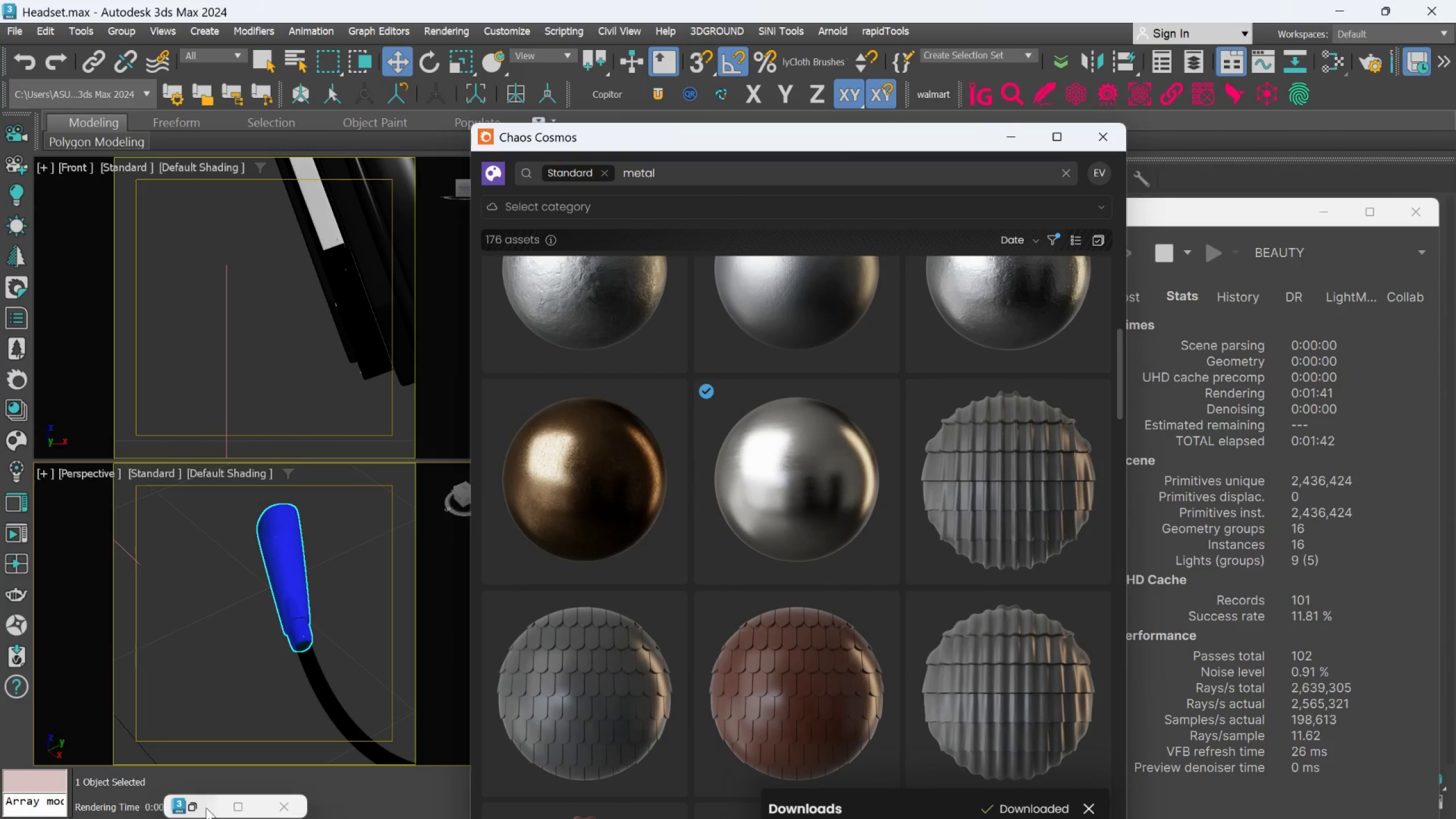 
left_click([196, 810])
 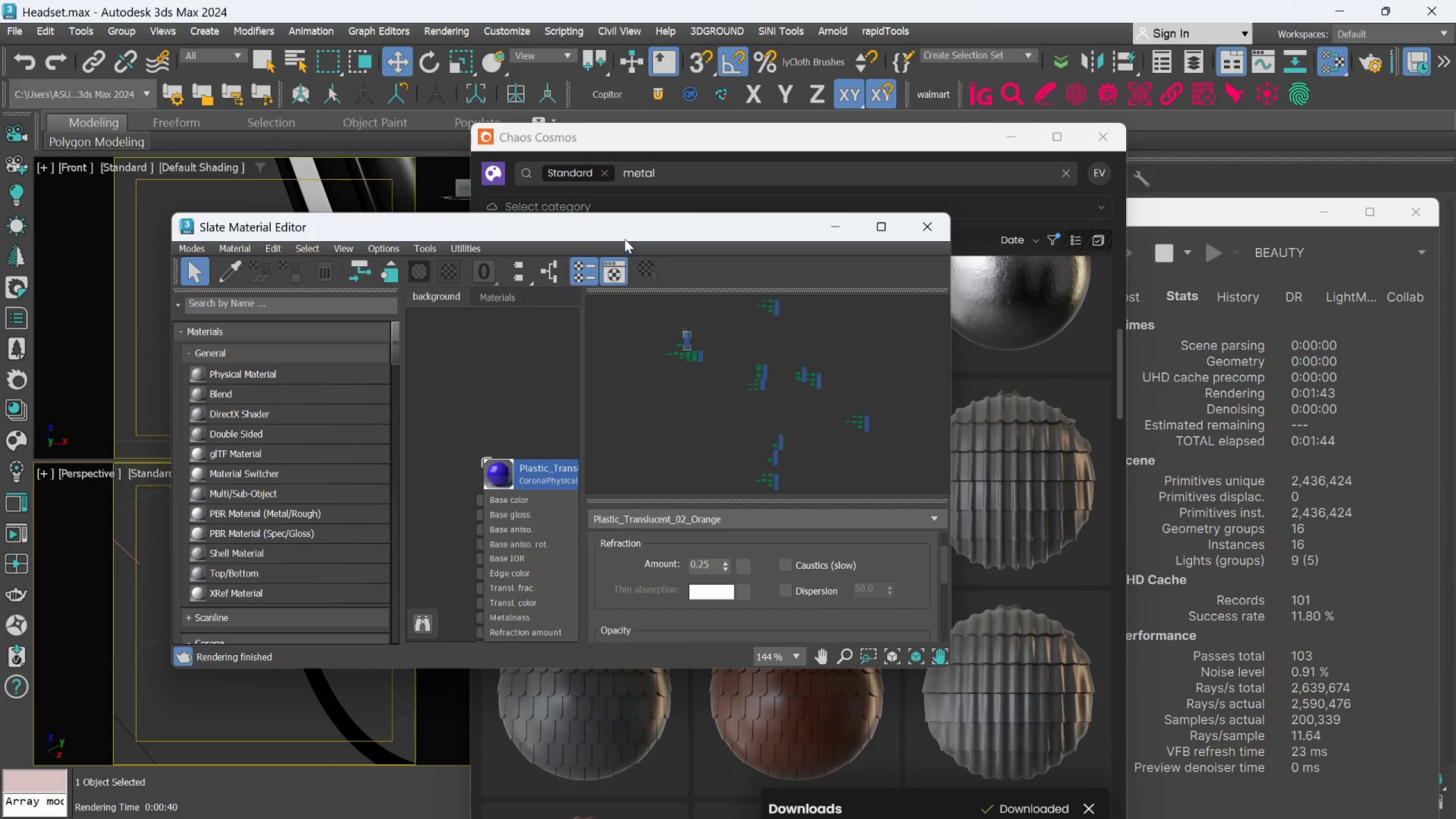 
left_click_drag(start_coordinate=[627, 230], to_coordinate=[457, 222])
 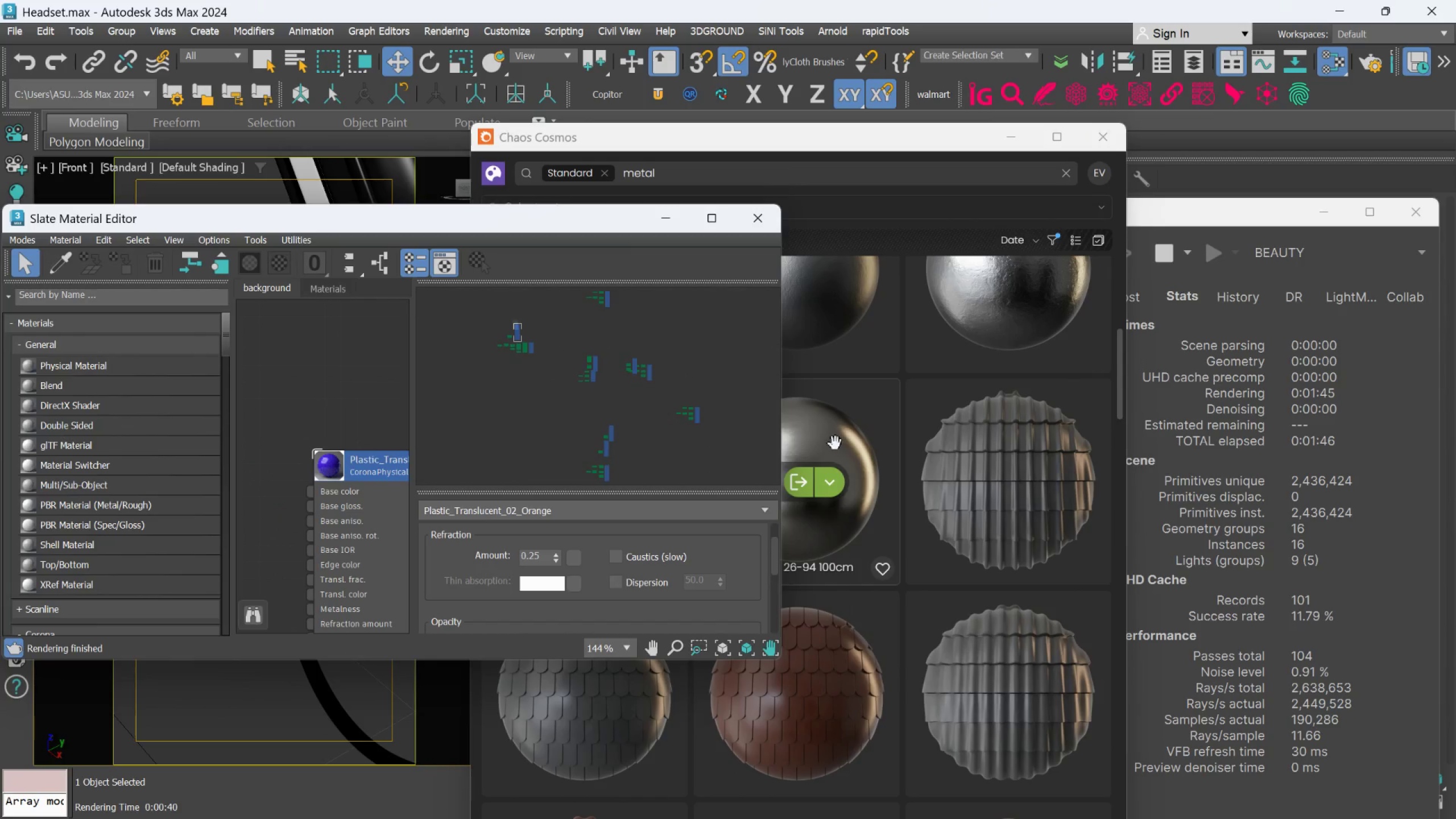 
left_click_drag(start_coordinate=[835, 443], to_coordinate=[288, 367])
 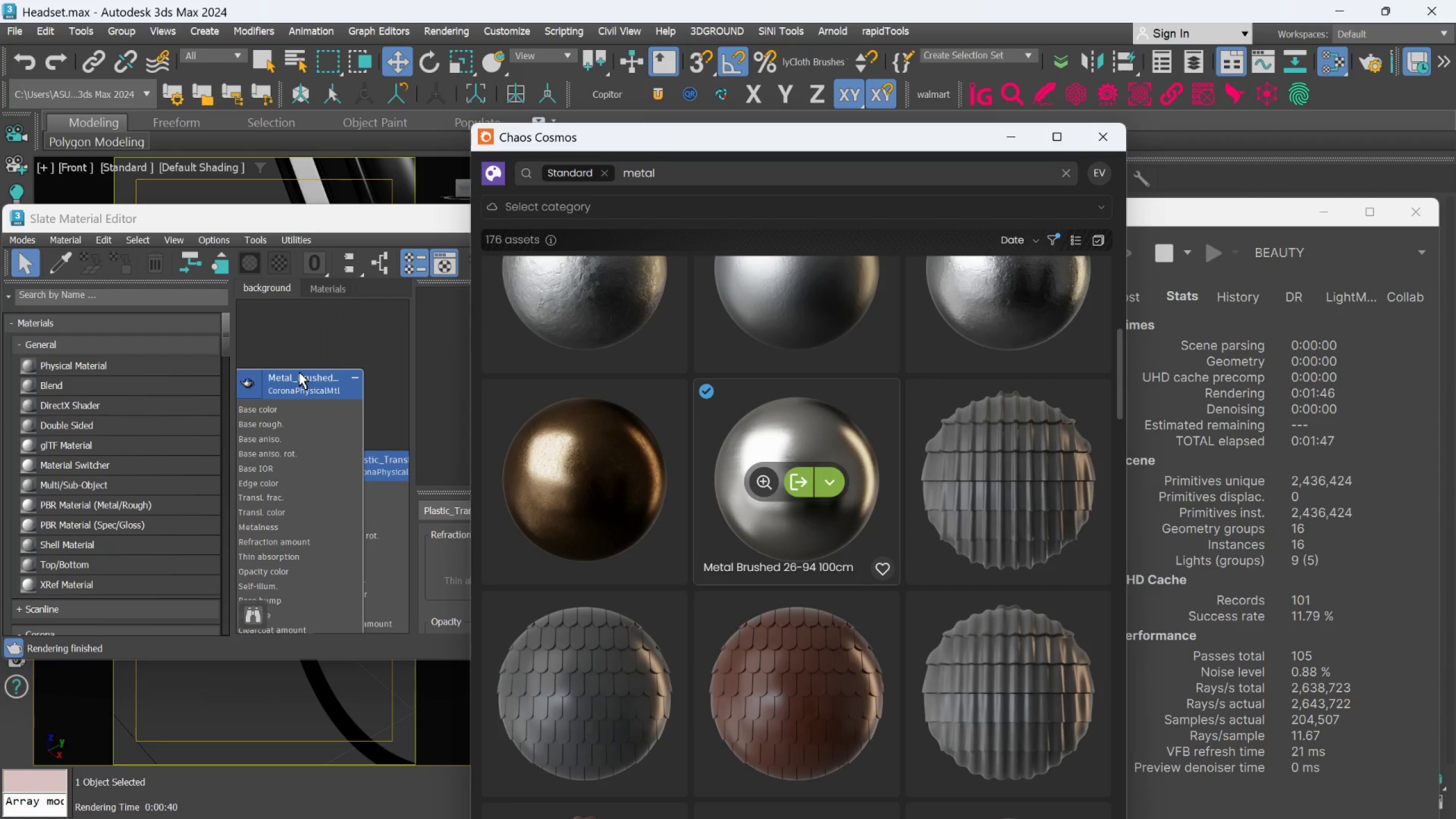 
scroll: coordinate [299, 372], scroll_direction: down, amount: 1.0
 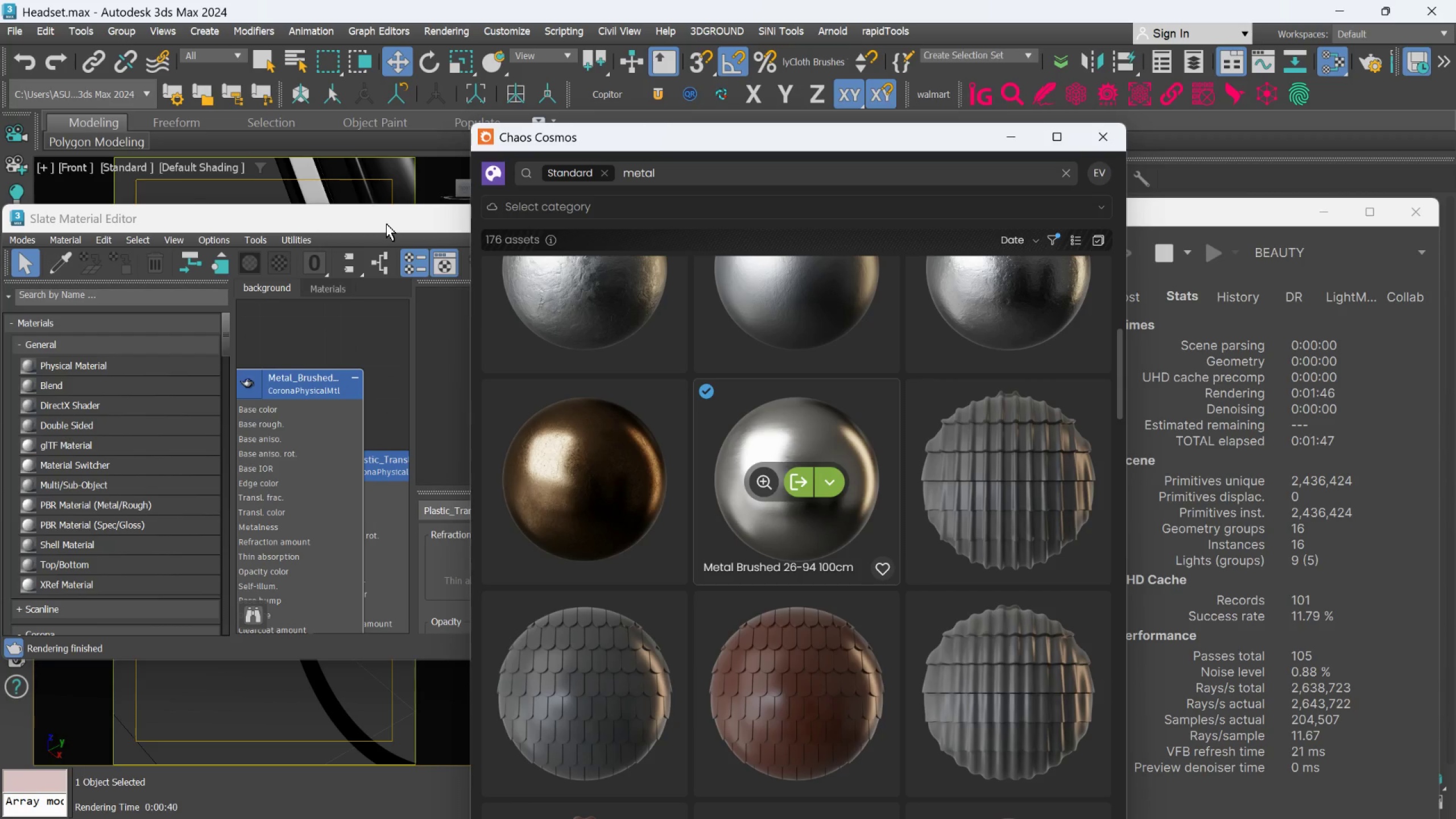 
left_click([386, 224])
 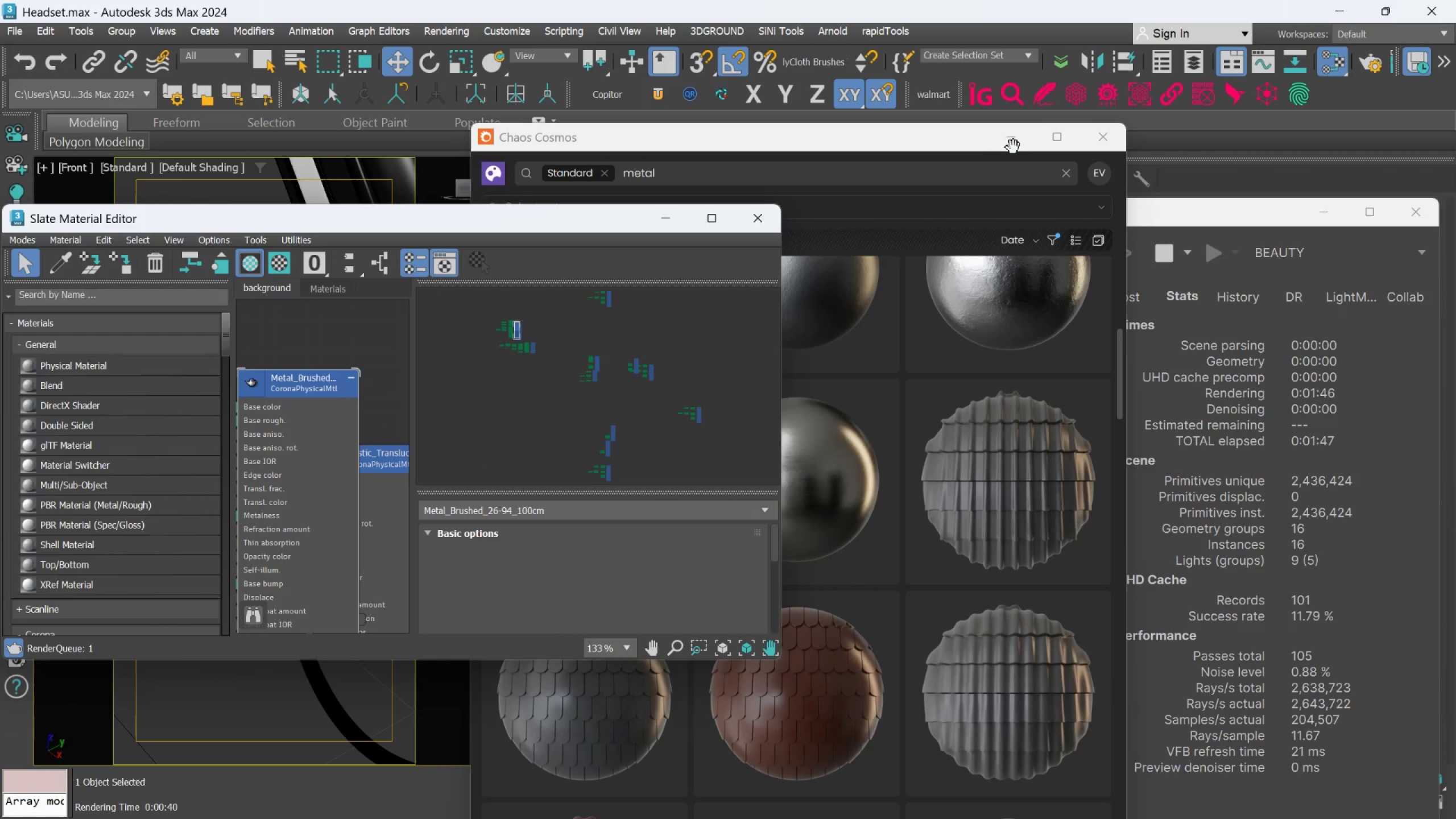 
left_click([1014, 146])
 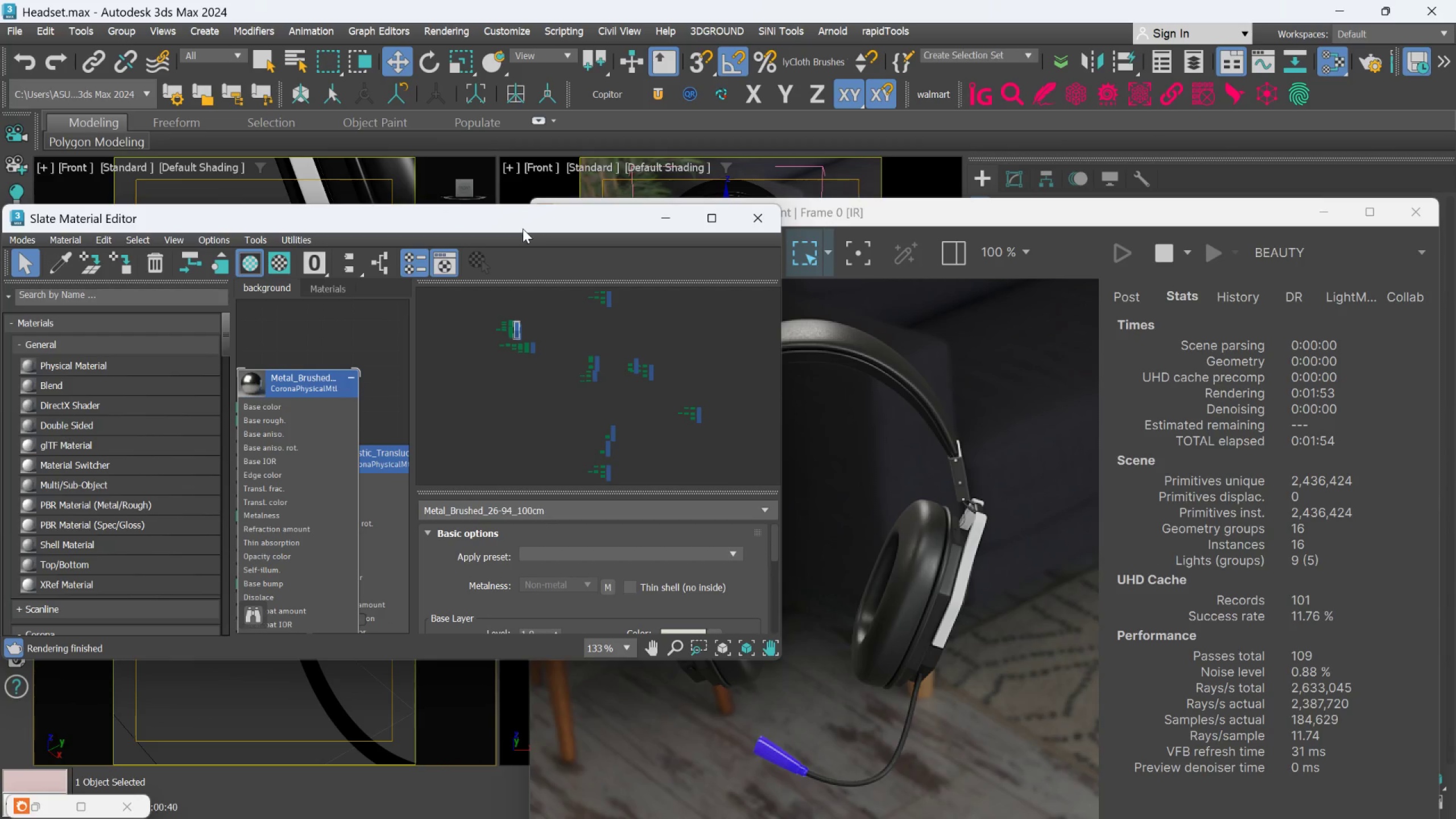 
left_click_drag(start_coordinate=[523, 229], to_coordinate=[1213, 303])
 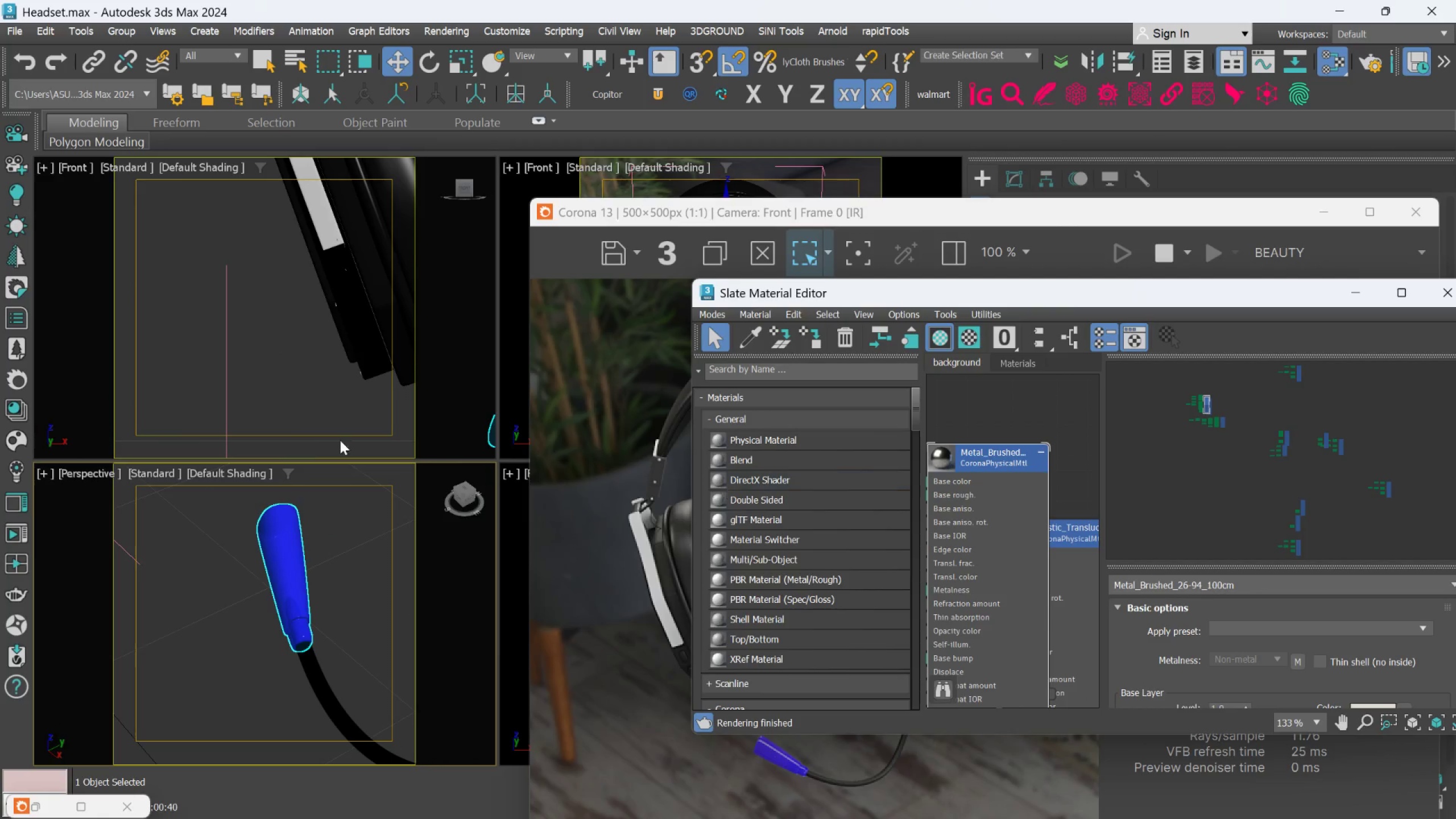 
scroll: coordinate [319, 357], scroll_direction: down, amount: 4.0
 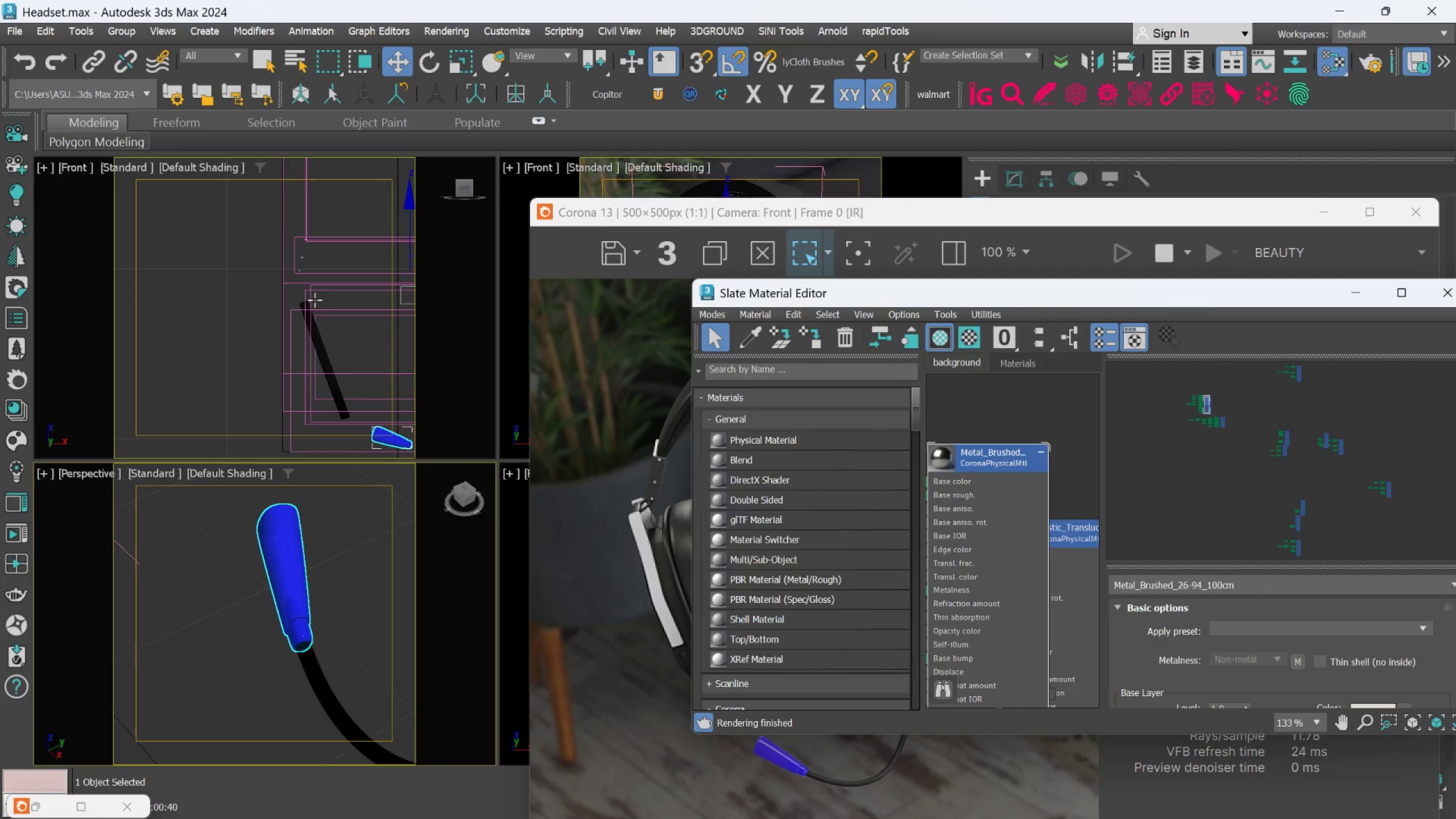 
scroll: coordinate [315, 300], scroll_direction: up, amount: 2.0
 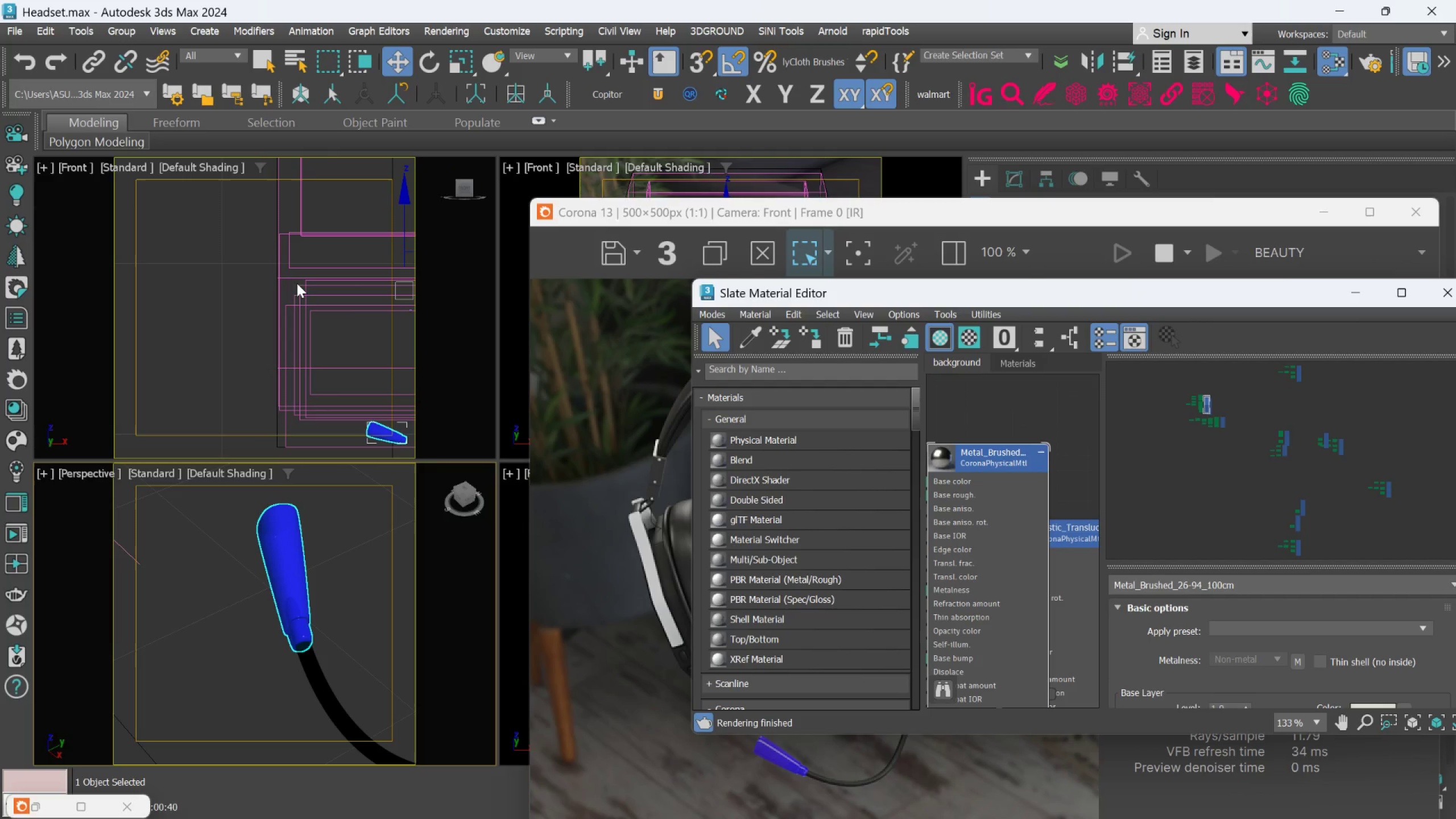 
scroll: coordinate [297, 283], scroll_direction: down, amount: 1.0
 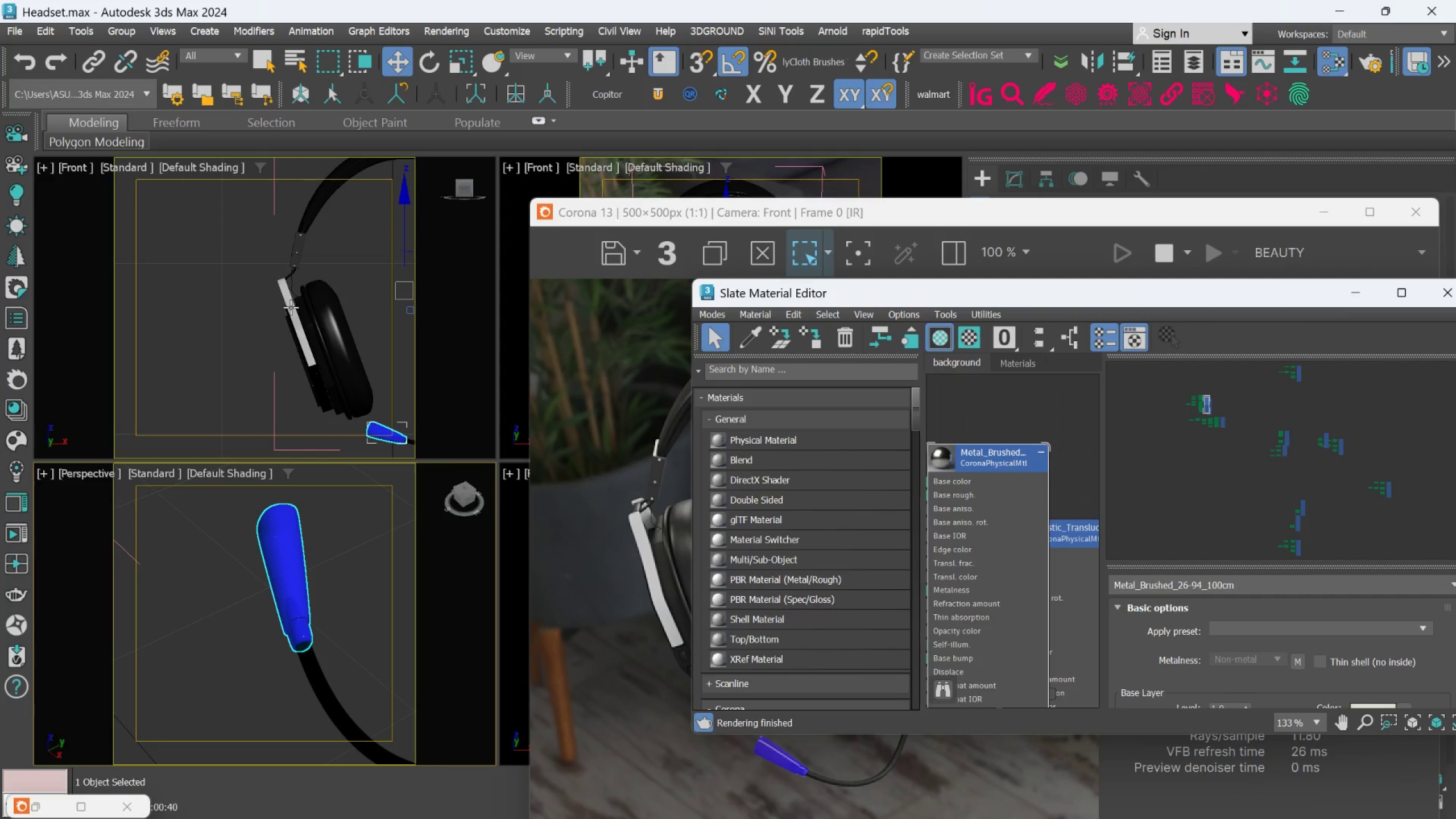 
left_click([291, 307])
 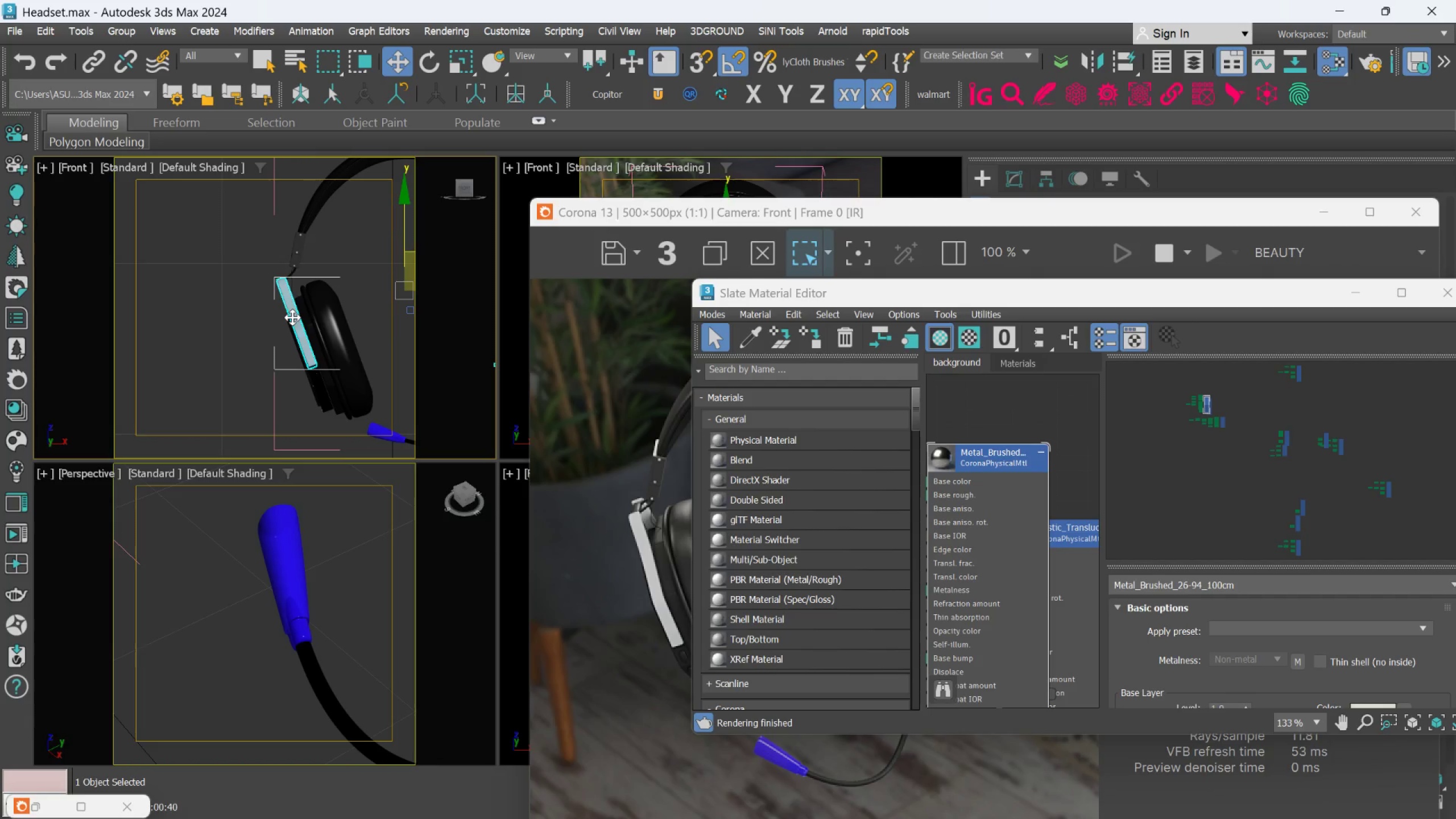 
scroll: coordinate [292, 317], scroll_direction: up, amount: 2.0
 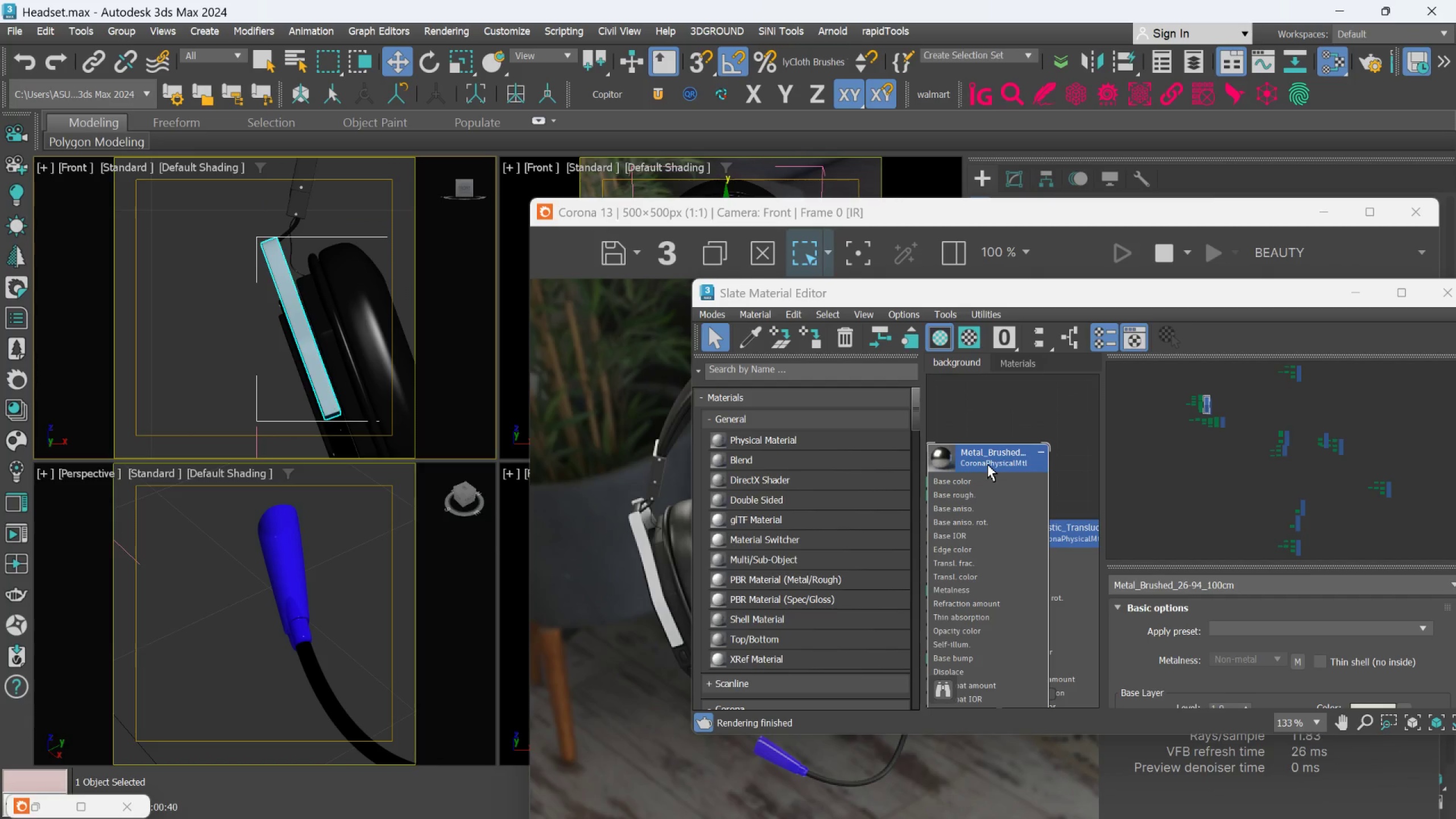 
left_click([987, 463])
 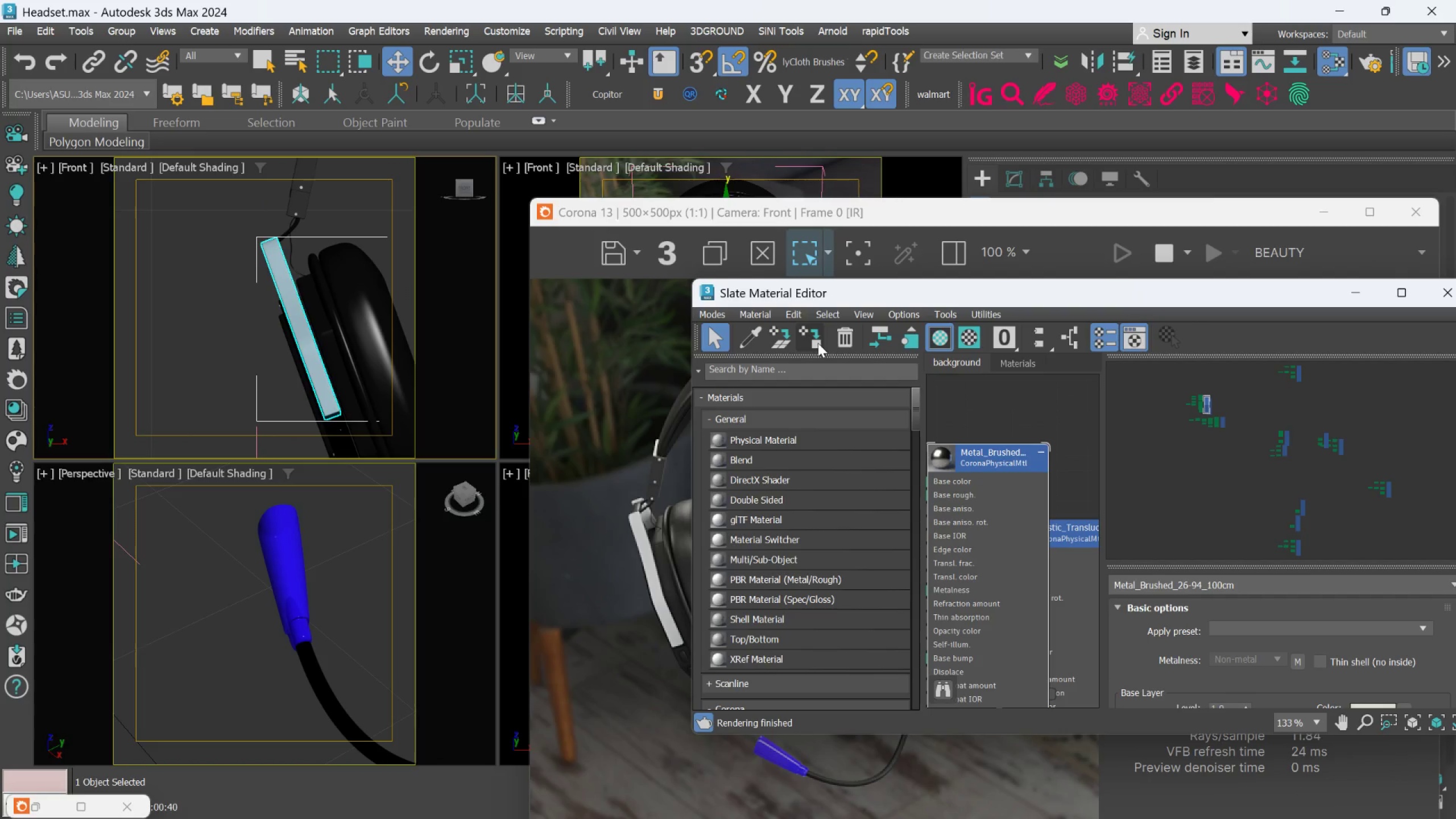 
left_click([818, 343])
 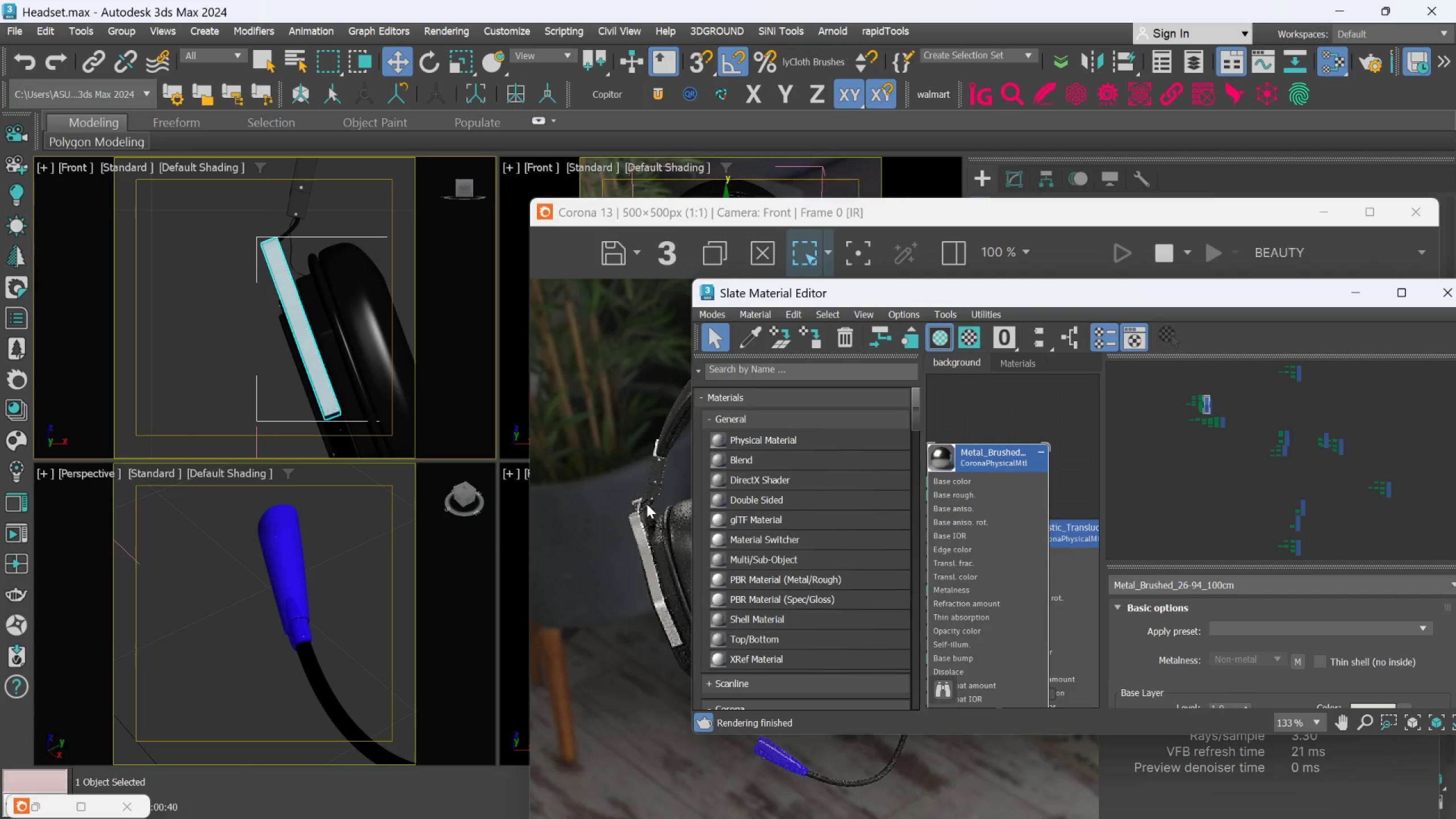 
scroll: coordinate [639, 533], scroll_direction: up, amount: 2.0
 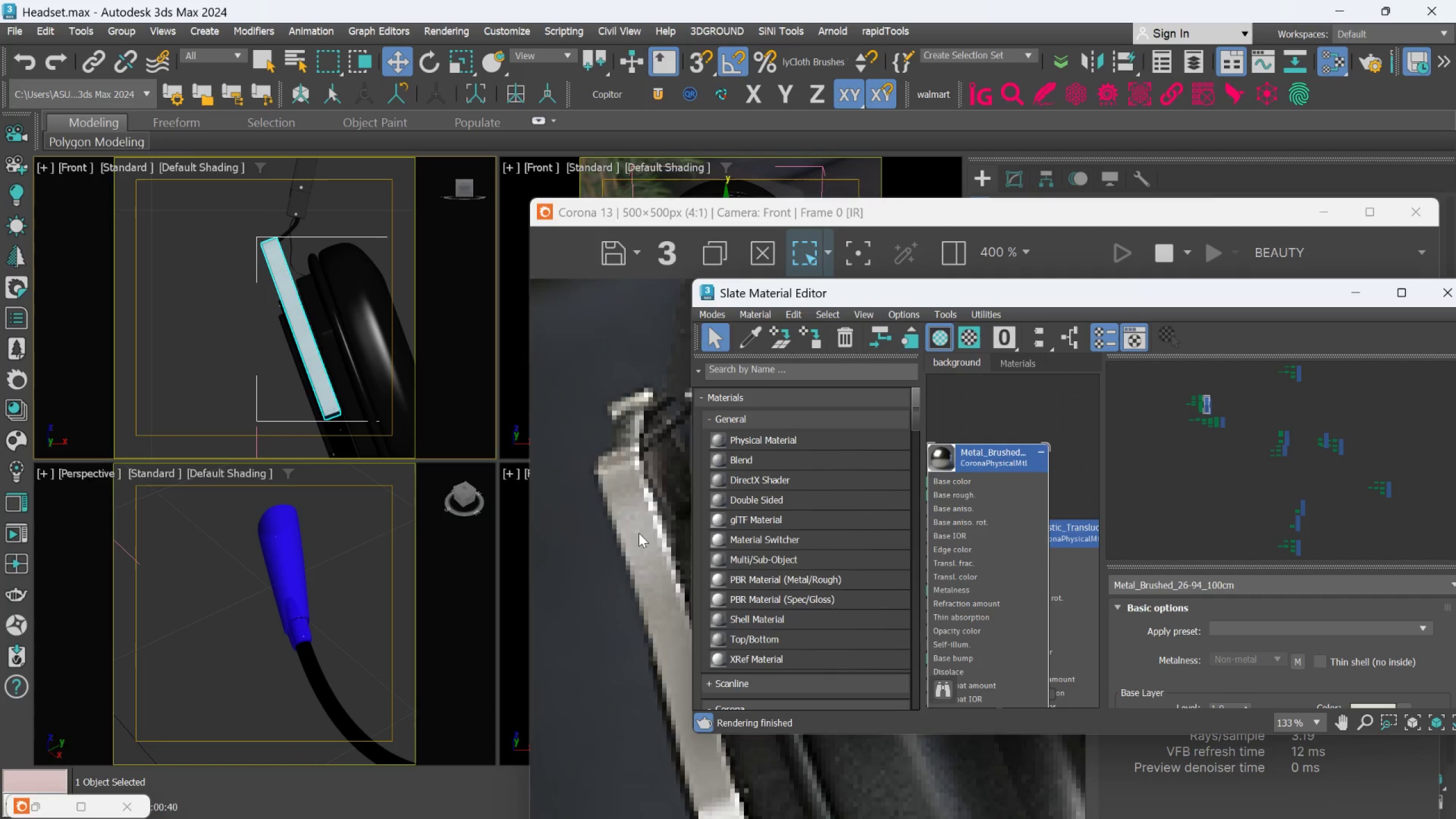 
scroll: coordinate [639, 533], scroll_direction: down, amount: 1.0
 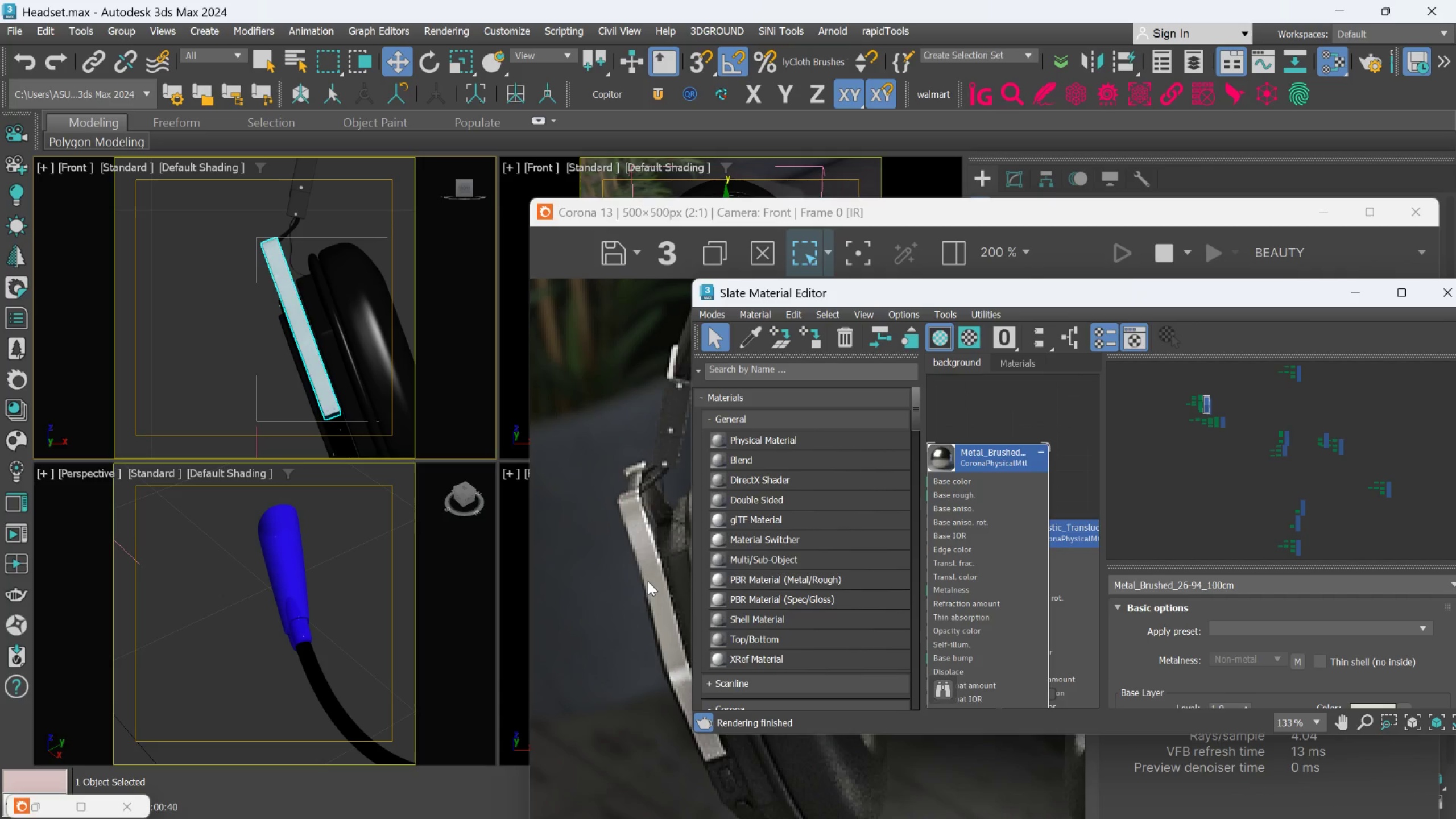 
scroll: coordinate [648, 581], scroll_direction: none, amount: 0.0
 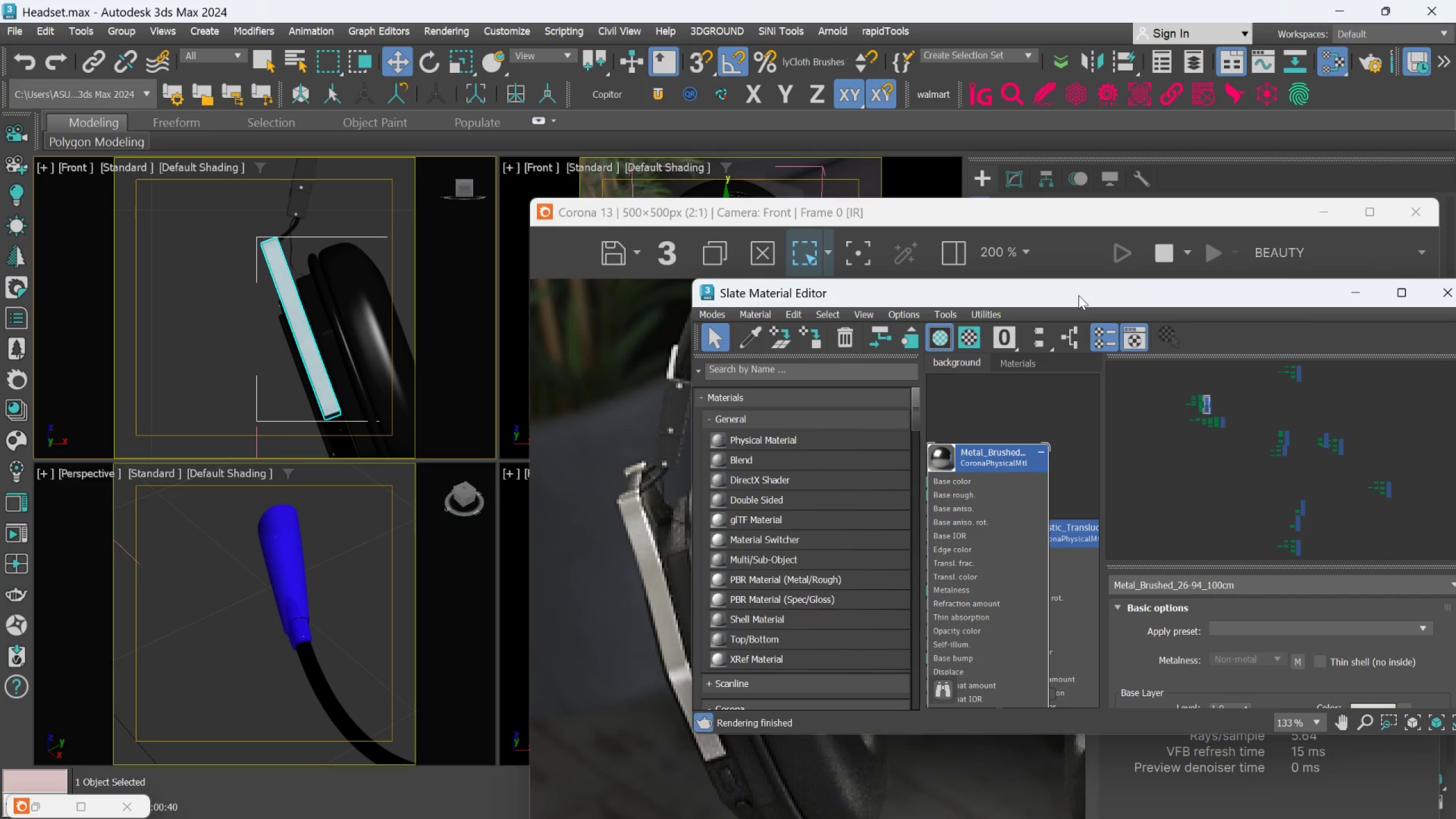 
left_click_drag(start_coordinate=[1078, 295], to_coordinate=[694, 126])
 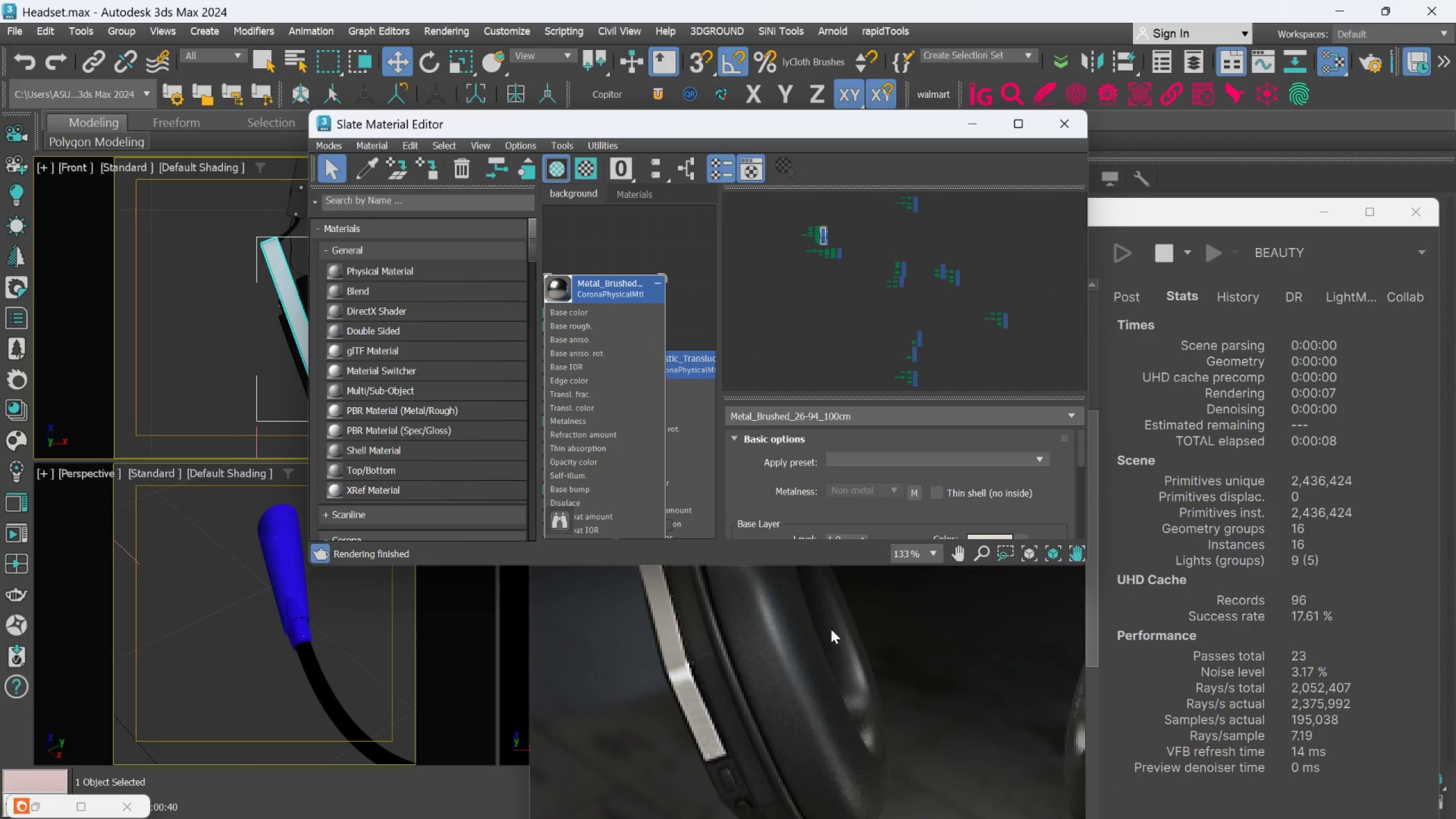 
scroll: coordinate [831, 632], scroll_direction: down, amount: 2.0
 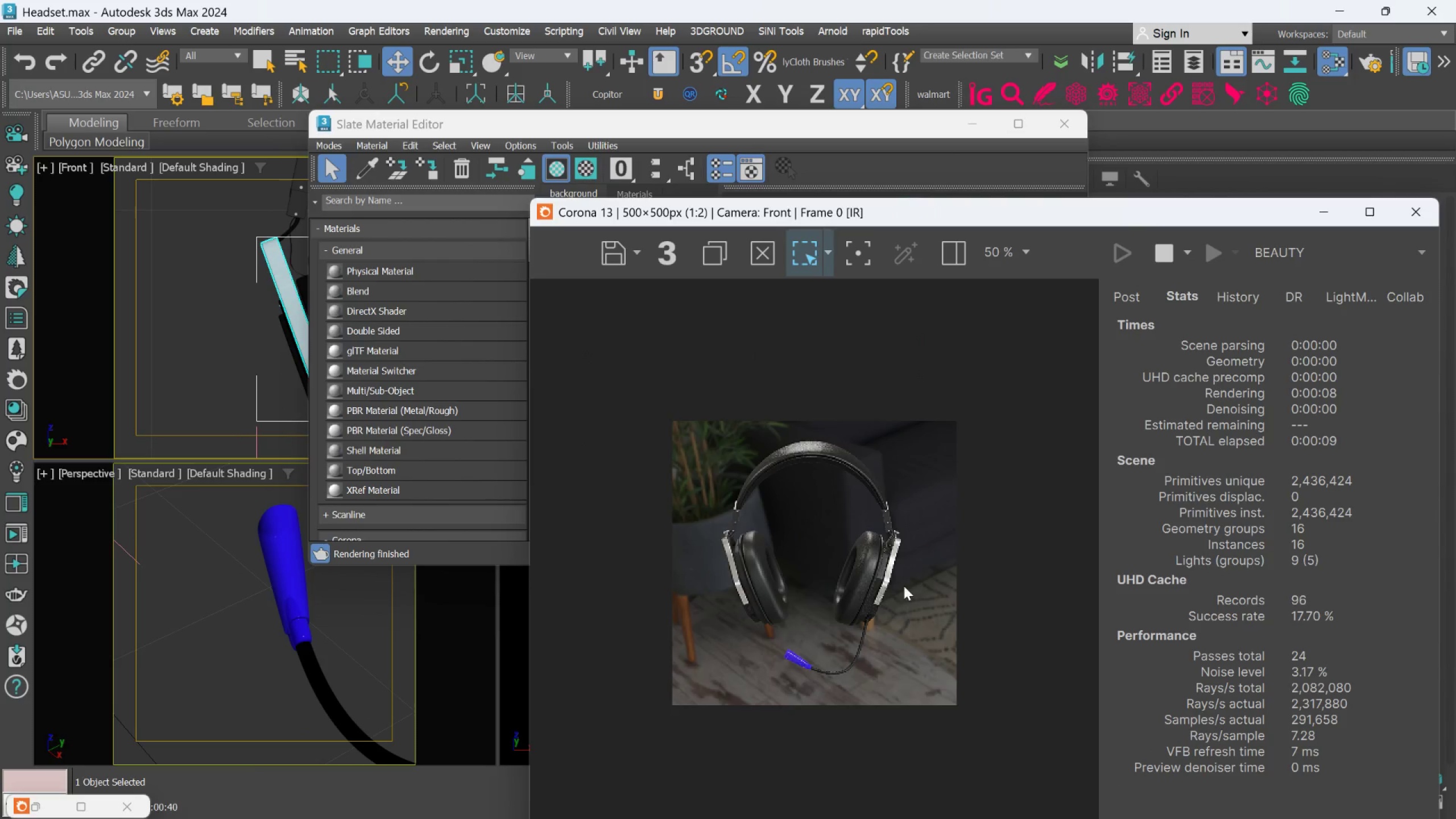 
scroll: coordinate [904, 585], scroll_direction: up, amount: 2.0
 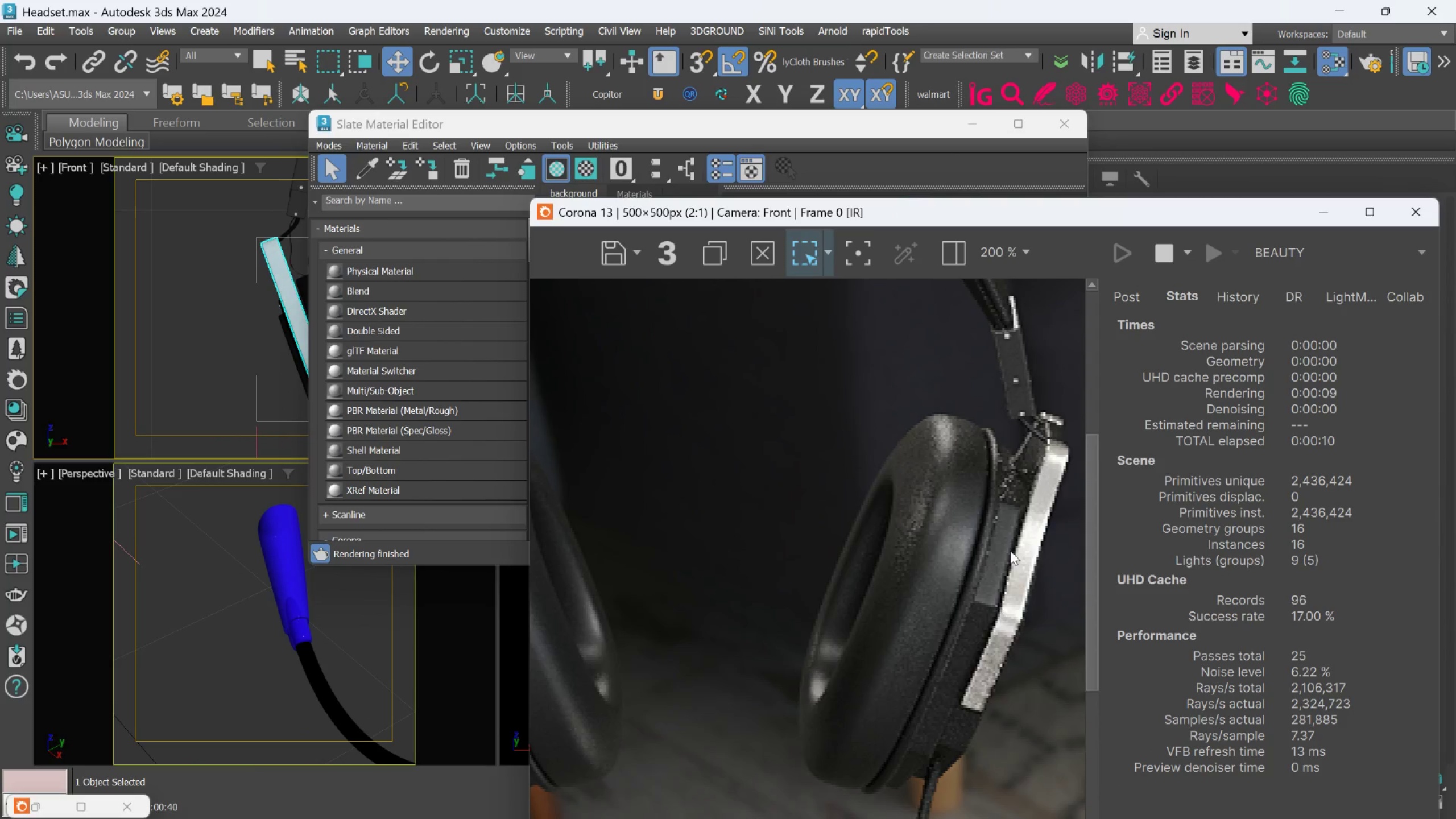 
scroll: coordinate [1010, 551], scroll_direction: down, amount: 1.0
 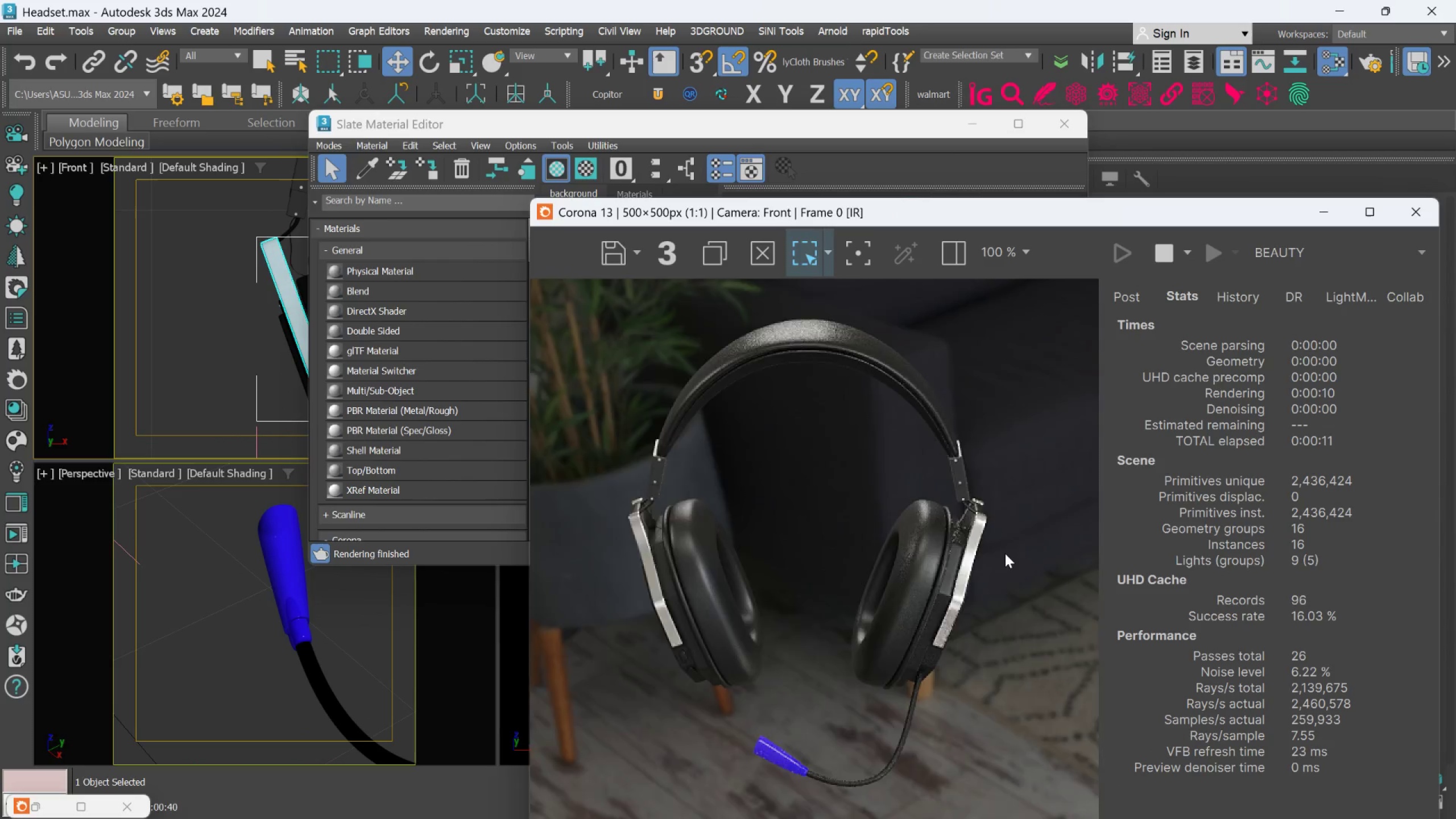 
scroll: coordinate [1005, 553], scroll_direction: up, amount: 2.0
 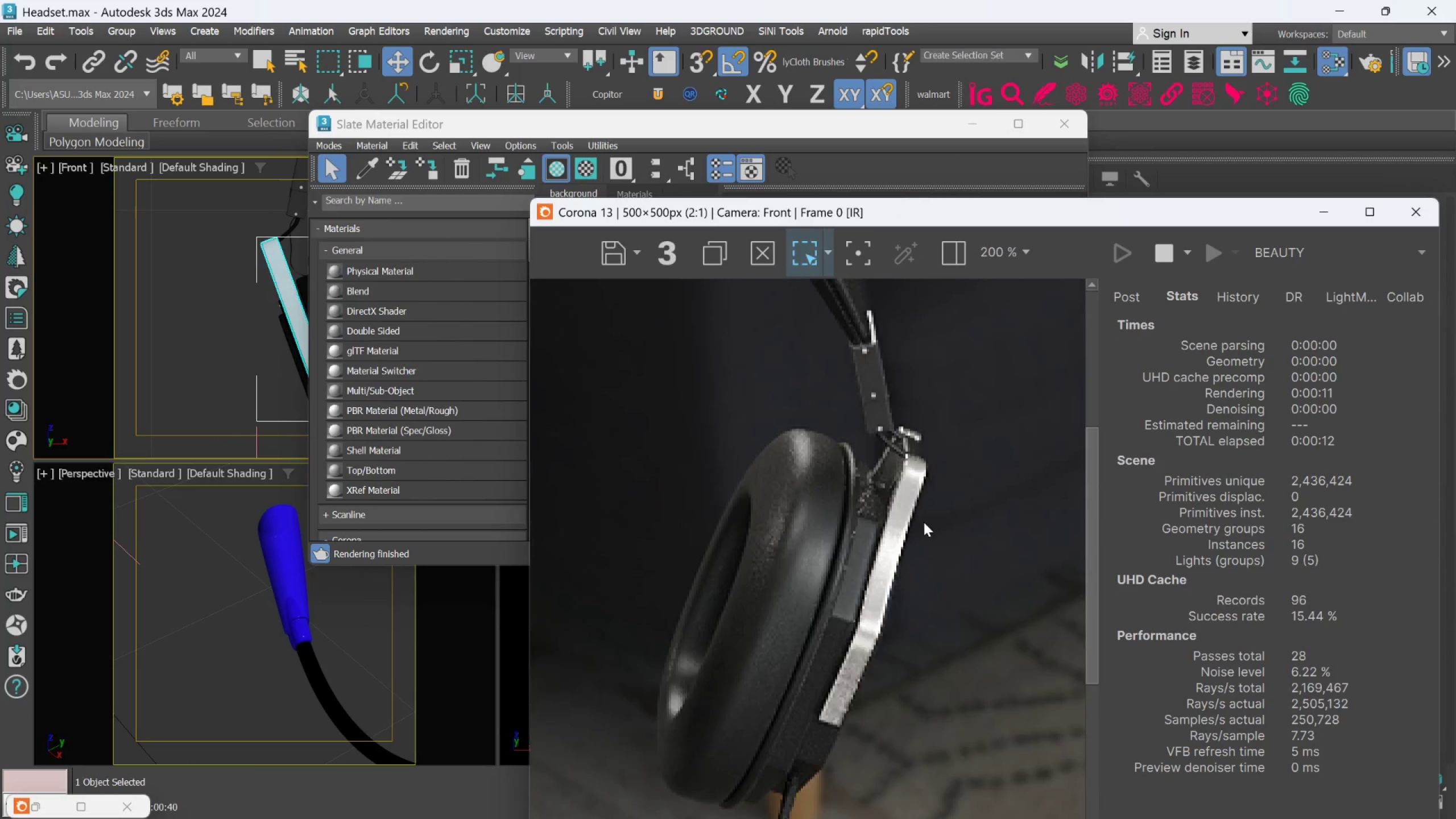 
scroll: coordinate [924, 522], scroll_direction: down, amount: 1.0
 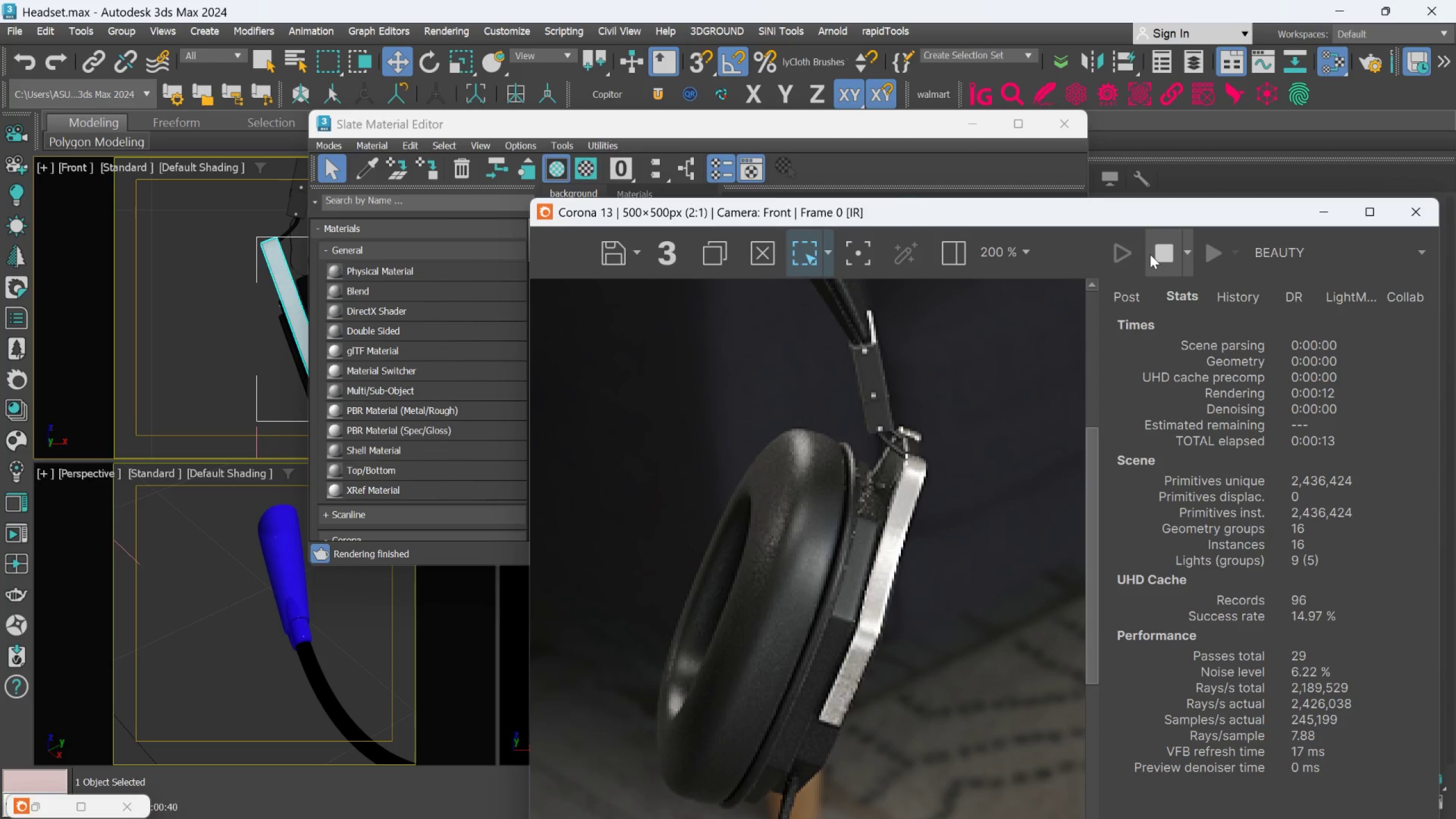 
left_click([1150, 254])
 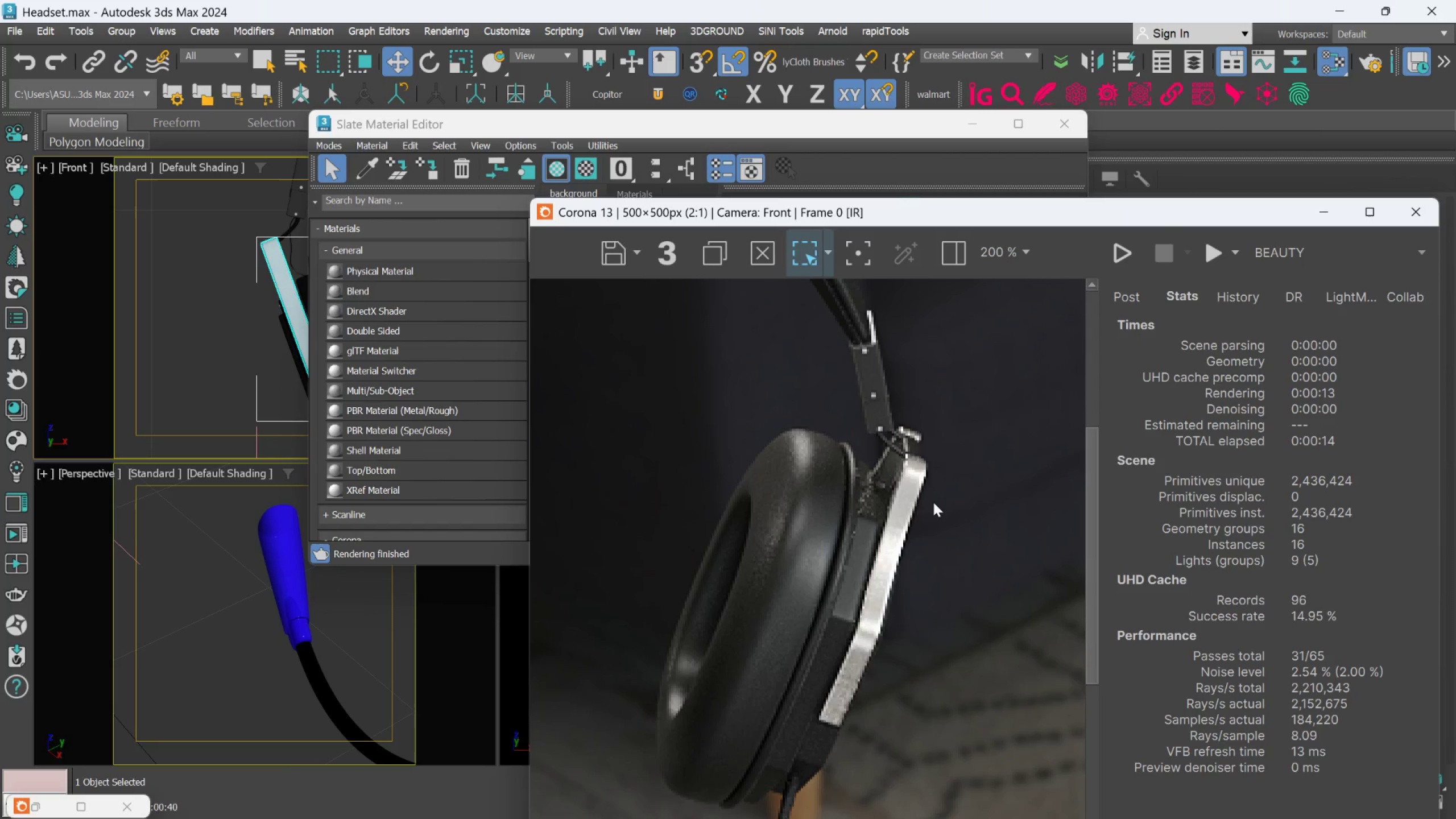 
scroll: coordinate [926, 506], scroll_direction: none, amount: 0.0
 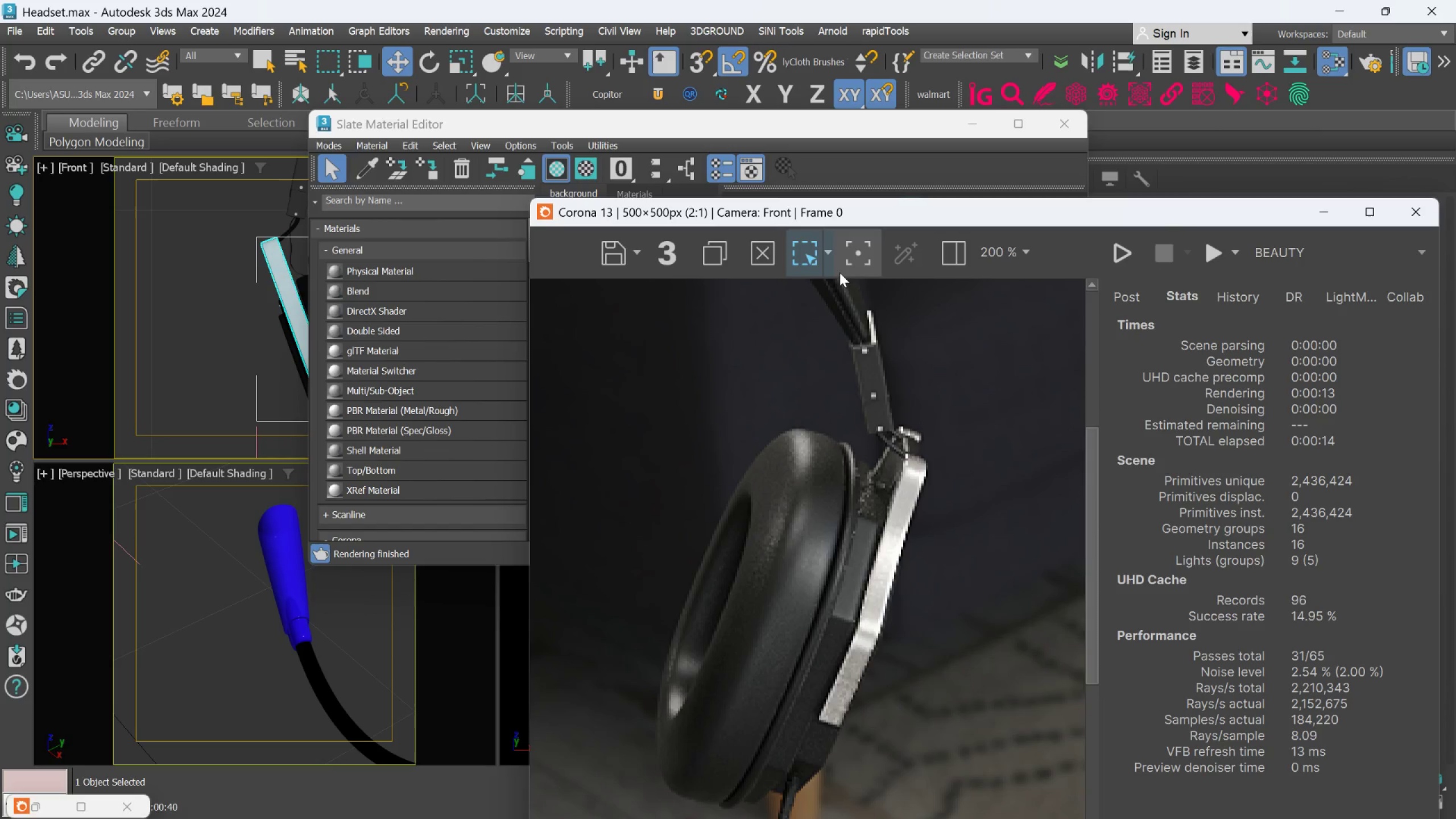 
left_click_drag(start_coordinate=[862, 435], to_coordinate=[947, 629])
 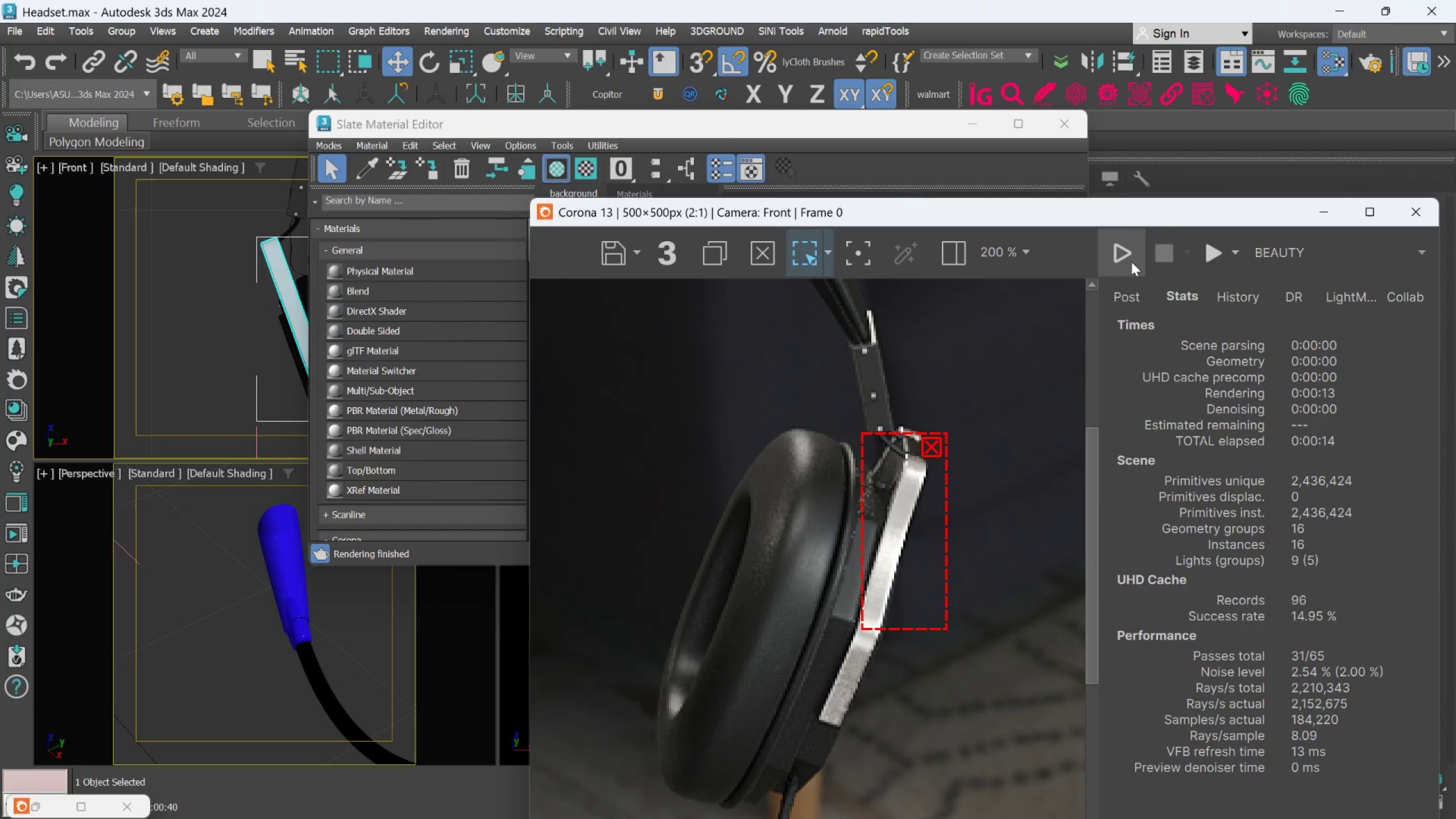 
left_click([1131, 262])
 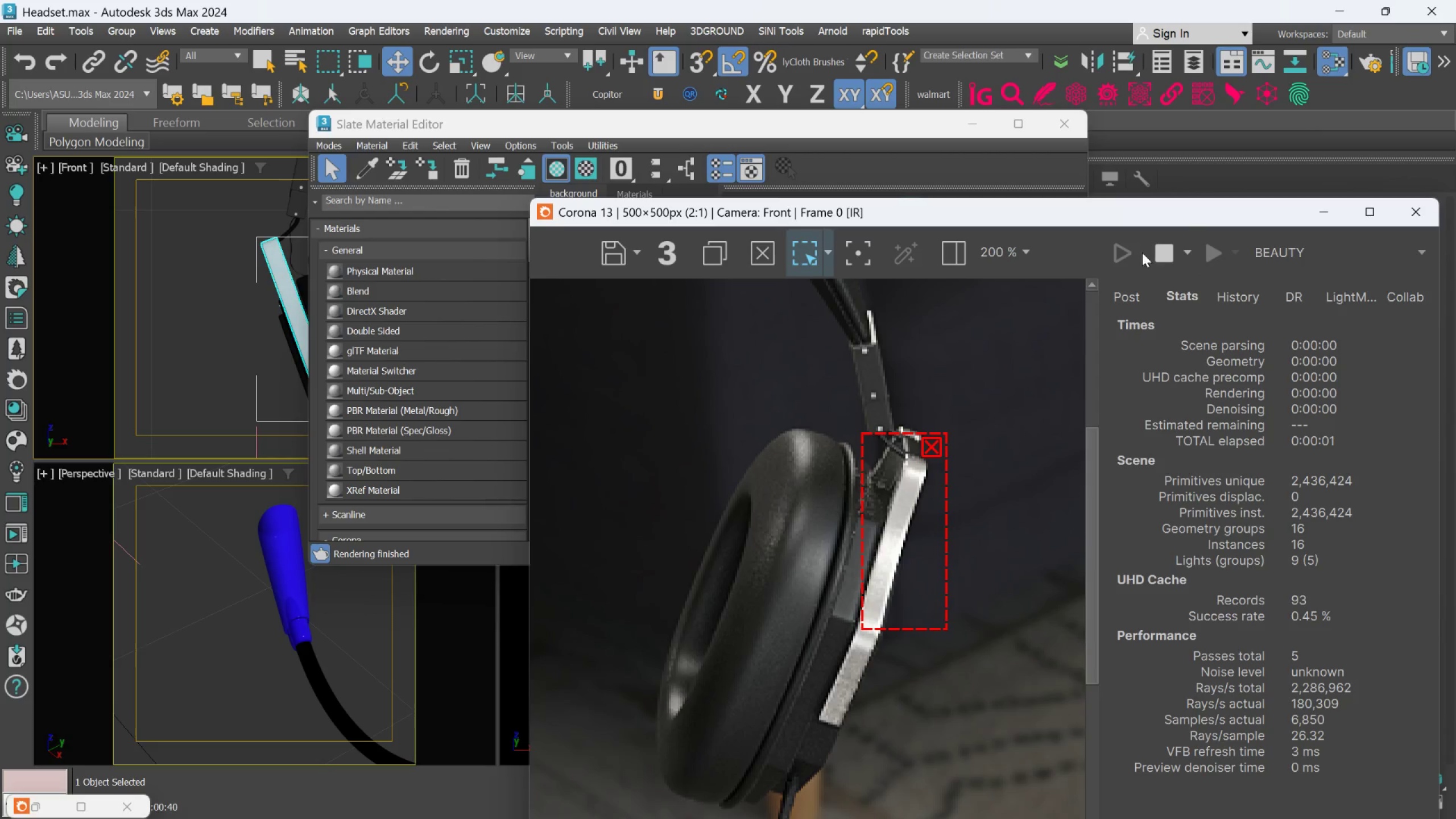 
left_click([1159, 251])
 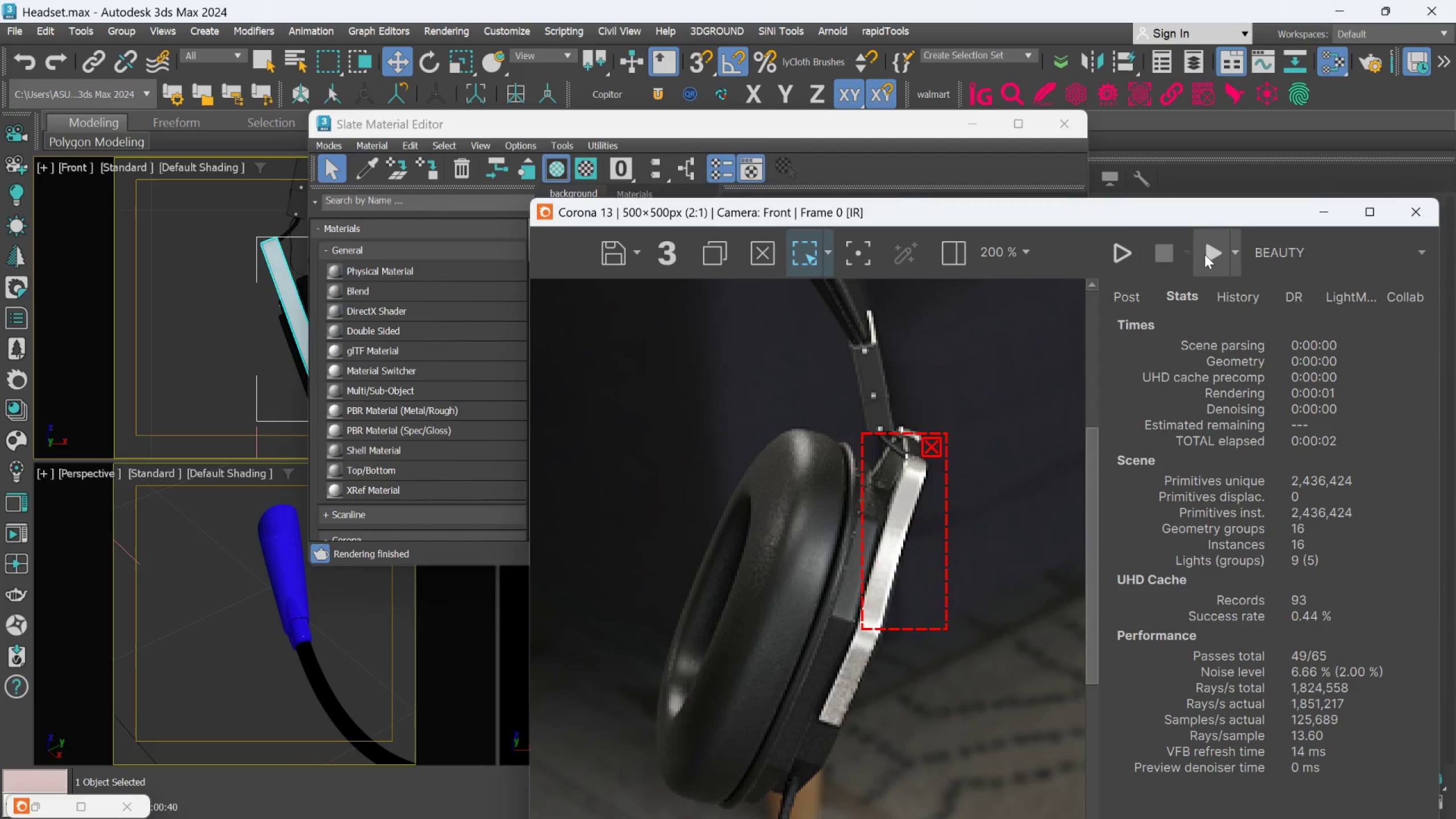 
left_click([1205, 254])
 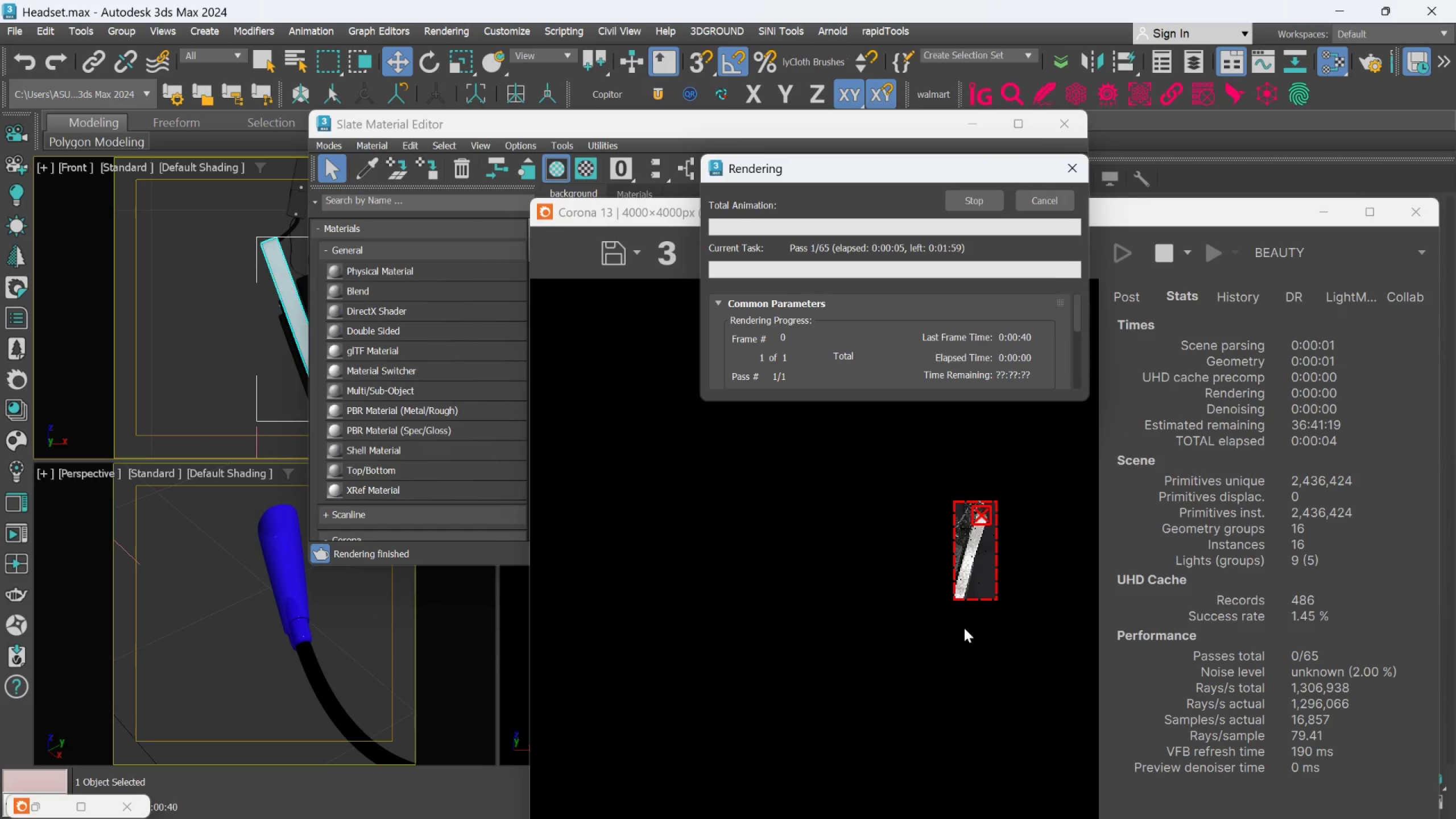 
wait(7.09)
 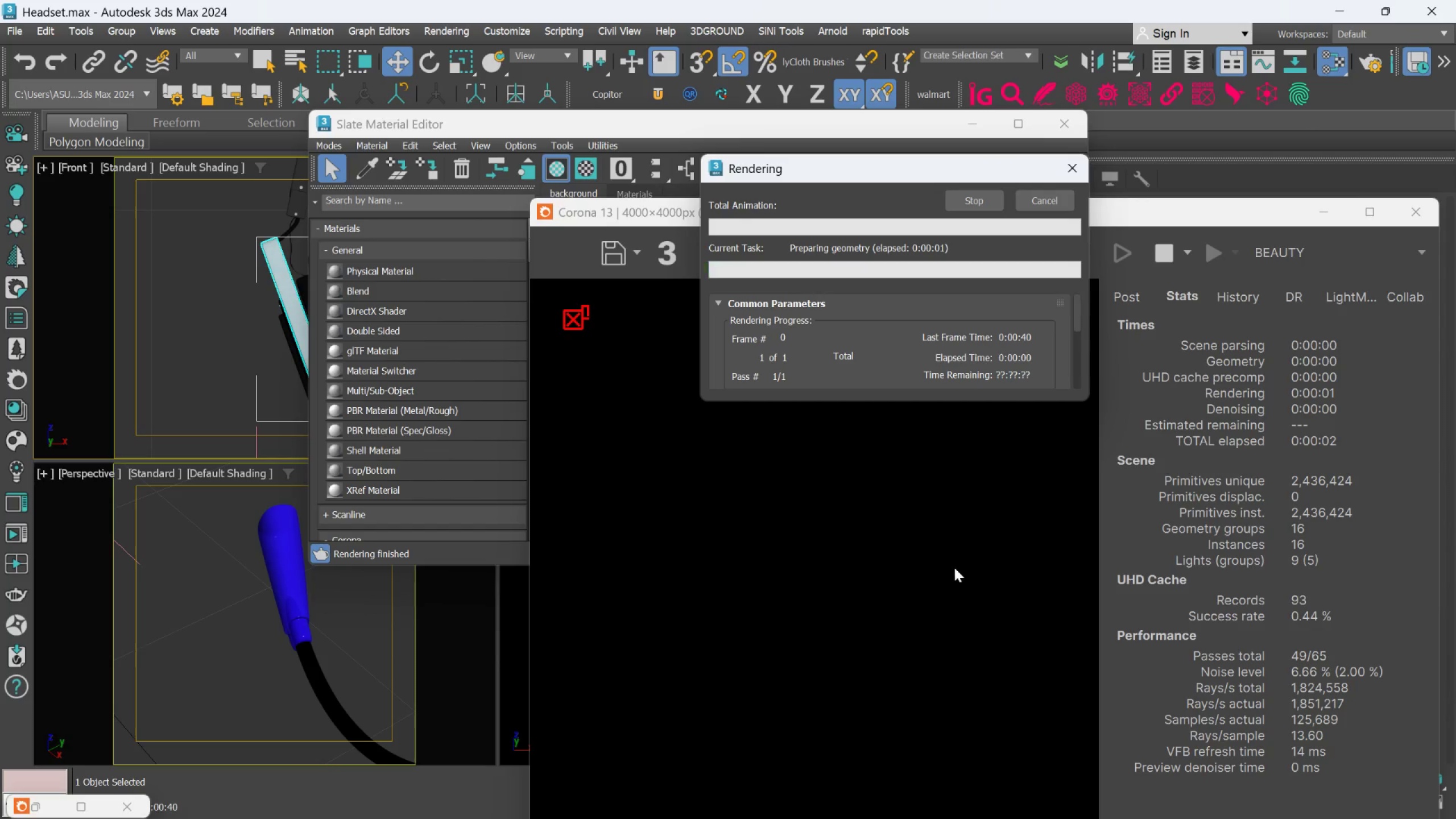 
scroll: coordinate [872, 555], scroll_direction: up, amount: 4.0
 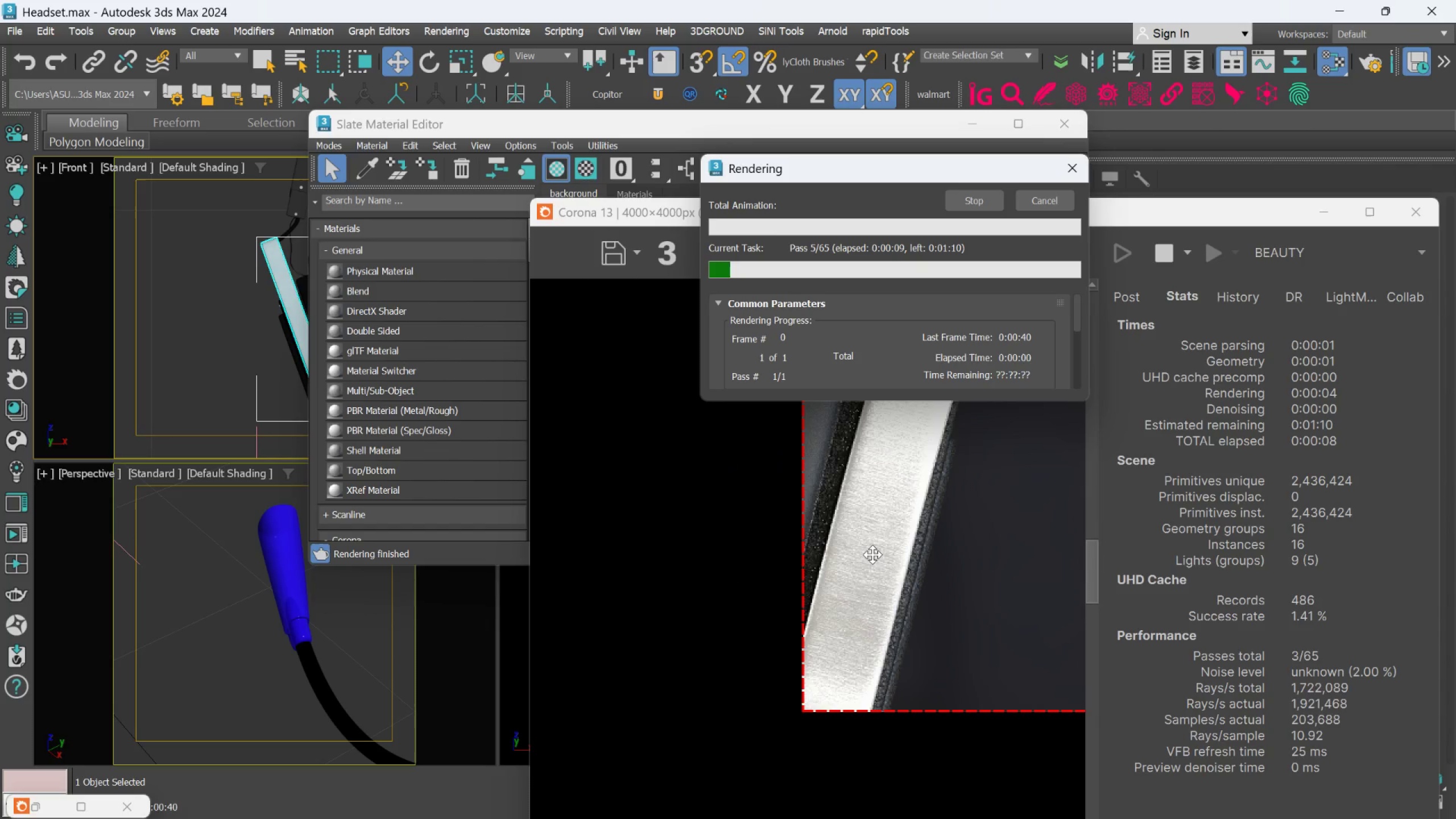 
scroll: coordinate [879, 560], scroll_direction: down, amount: 3.0
 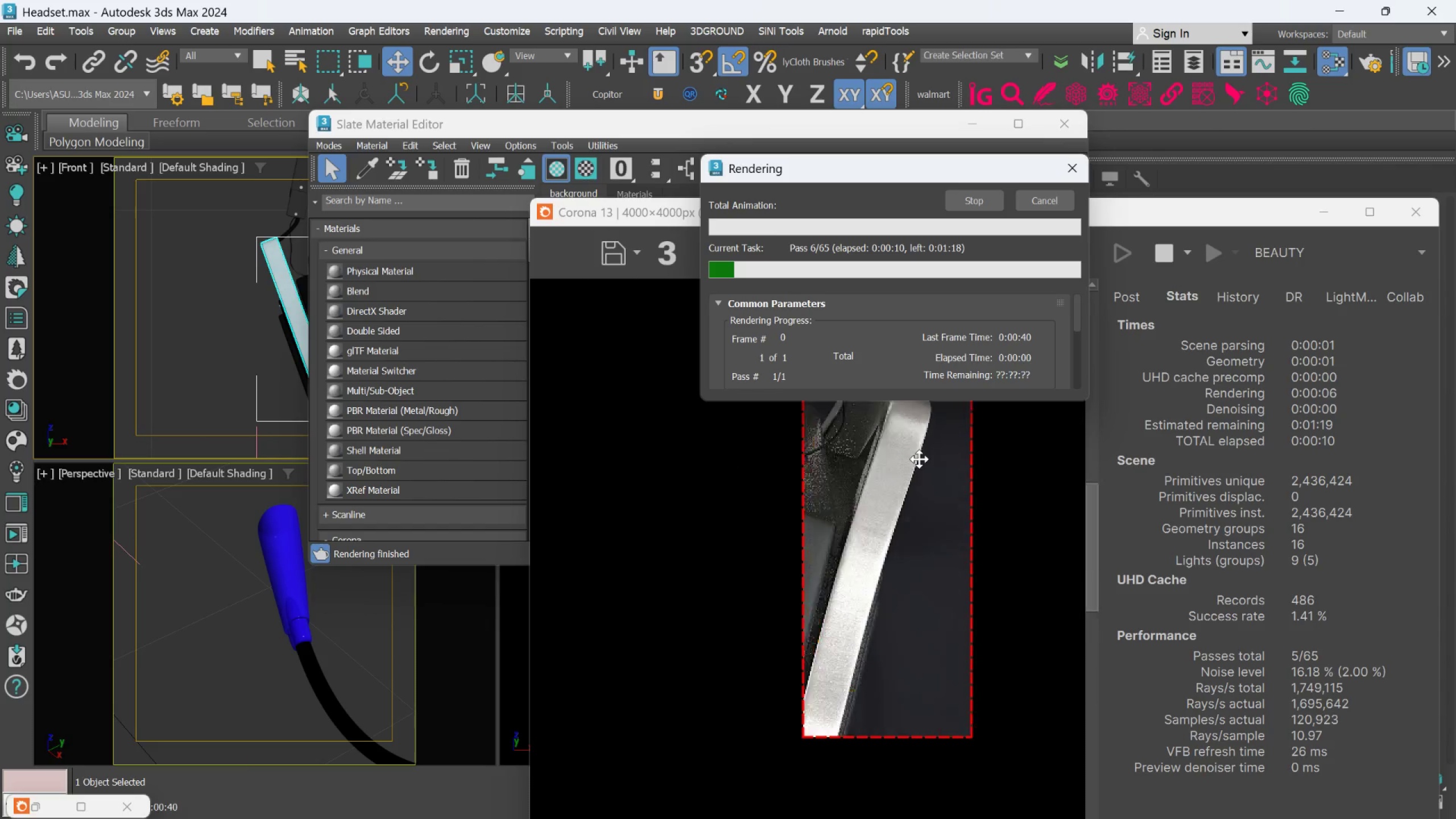 
scroll: coordinate [919, 459], scroll_direction: up, amount: 2.0
 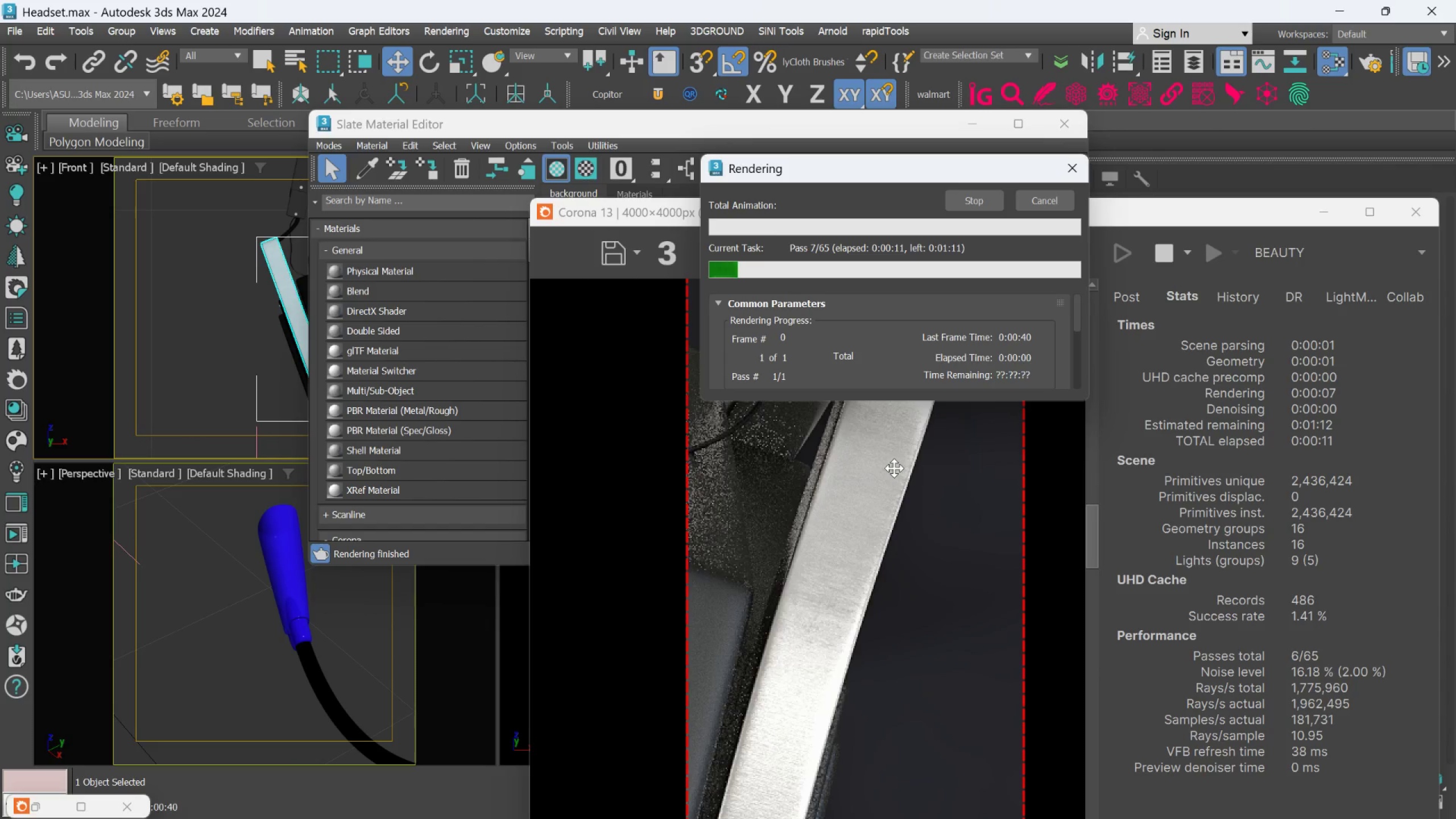 
scroll: coordinate [894, 470], scroll_direction: none, amount: 0.0
 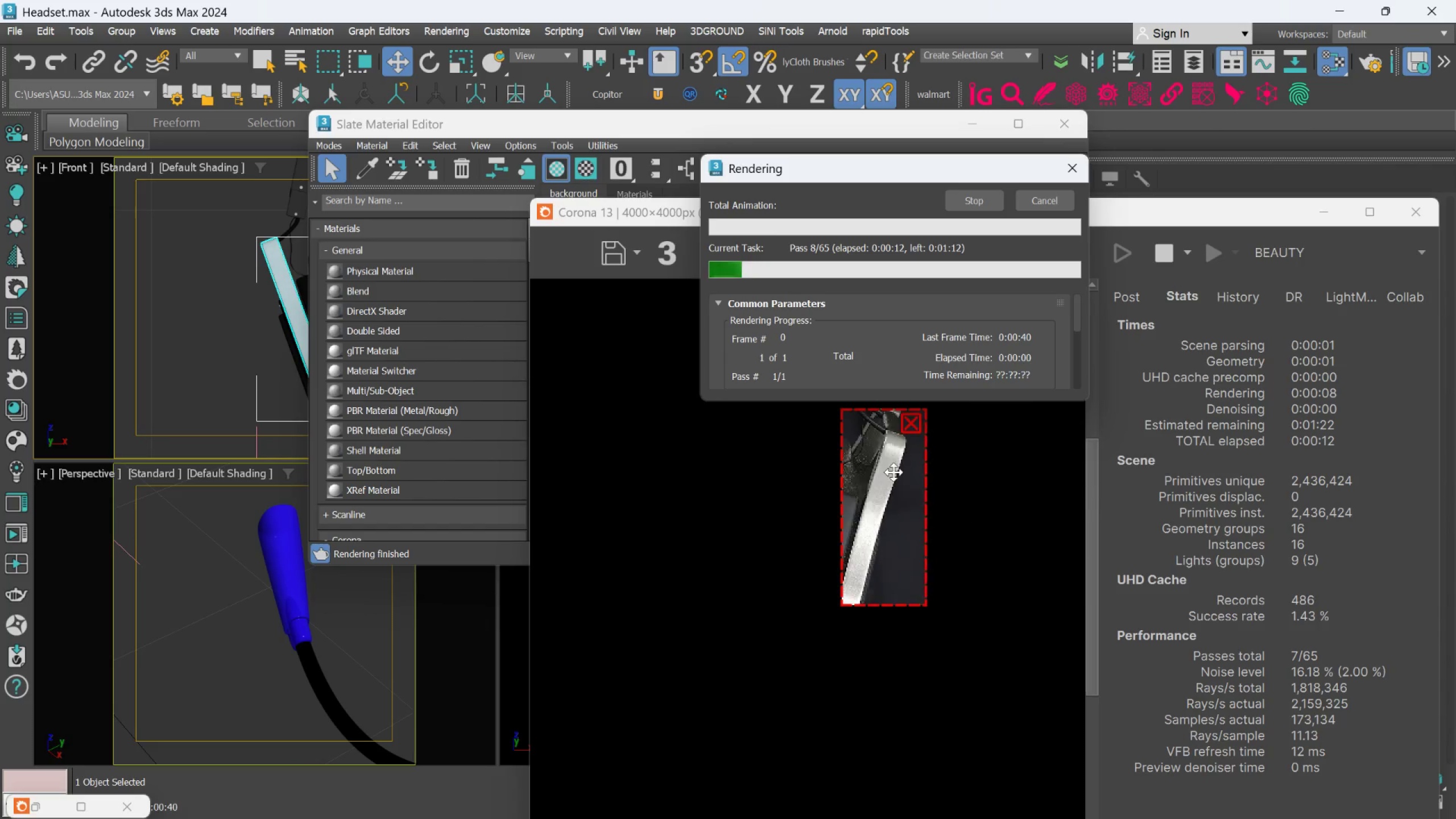 
scroll: coordinate [894, 470], scroll_direction: down, amount: 2.0
 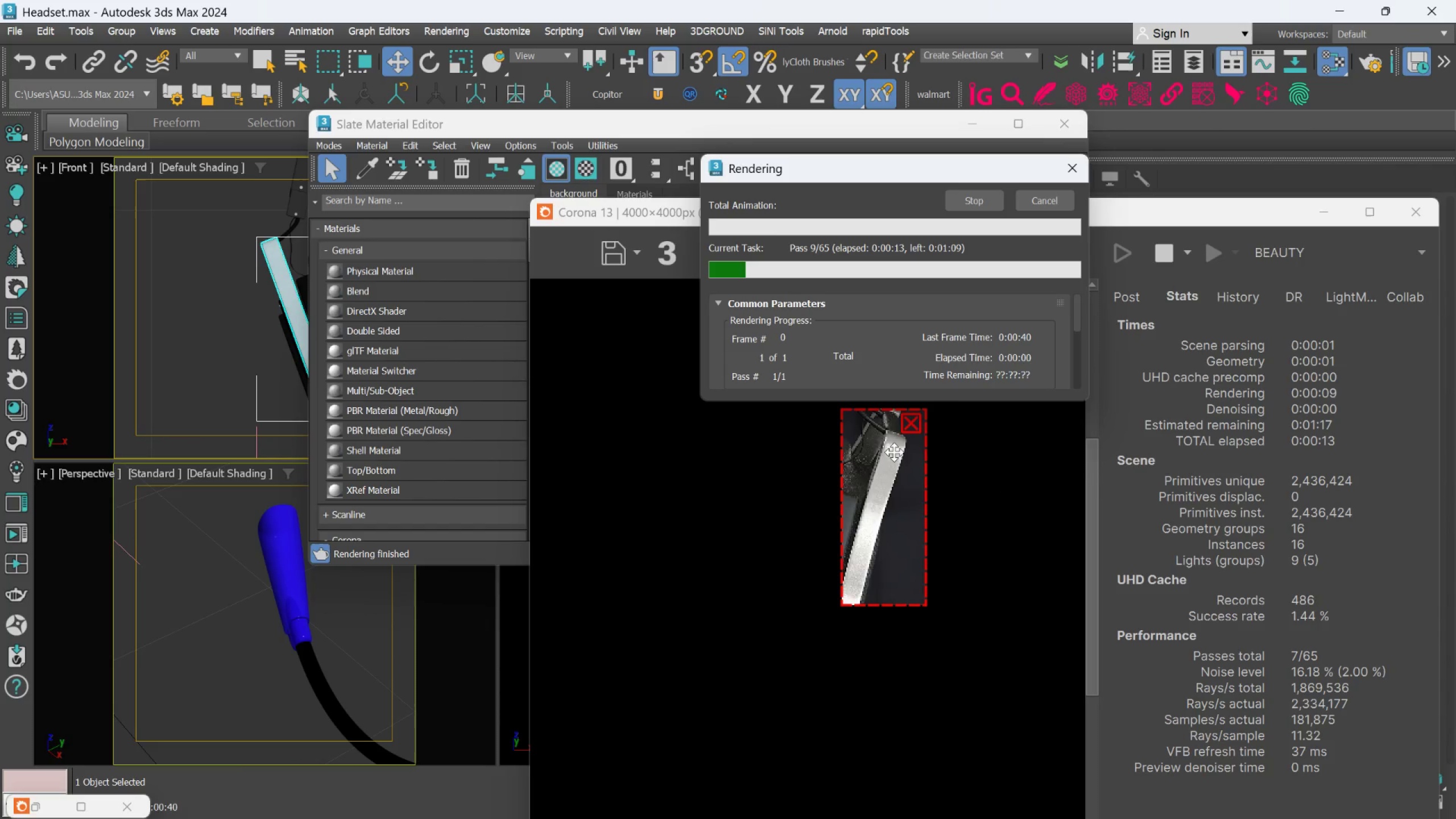 
scroll: coordinate [895, 438], scroll_direction: up, amount: 3.0
 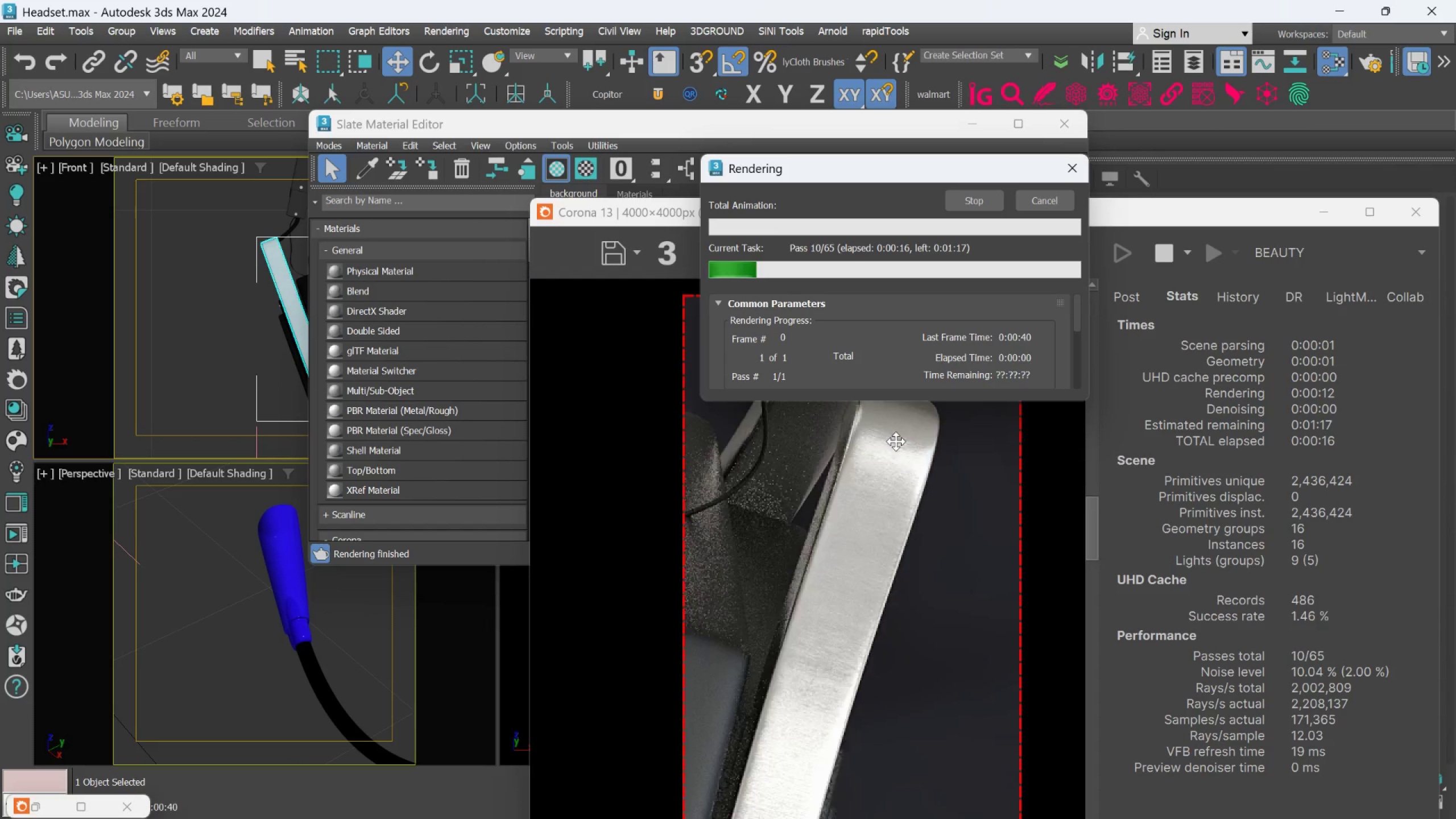 
scroll: coordinate [896, 454], scroll_direction: down, amount: 3.0
 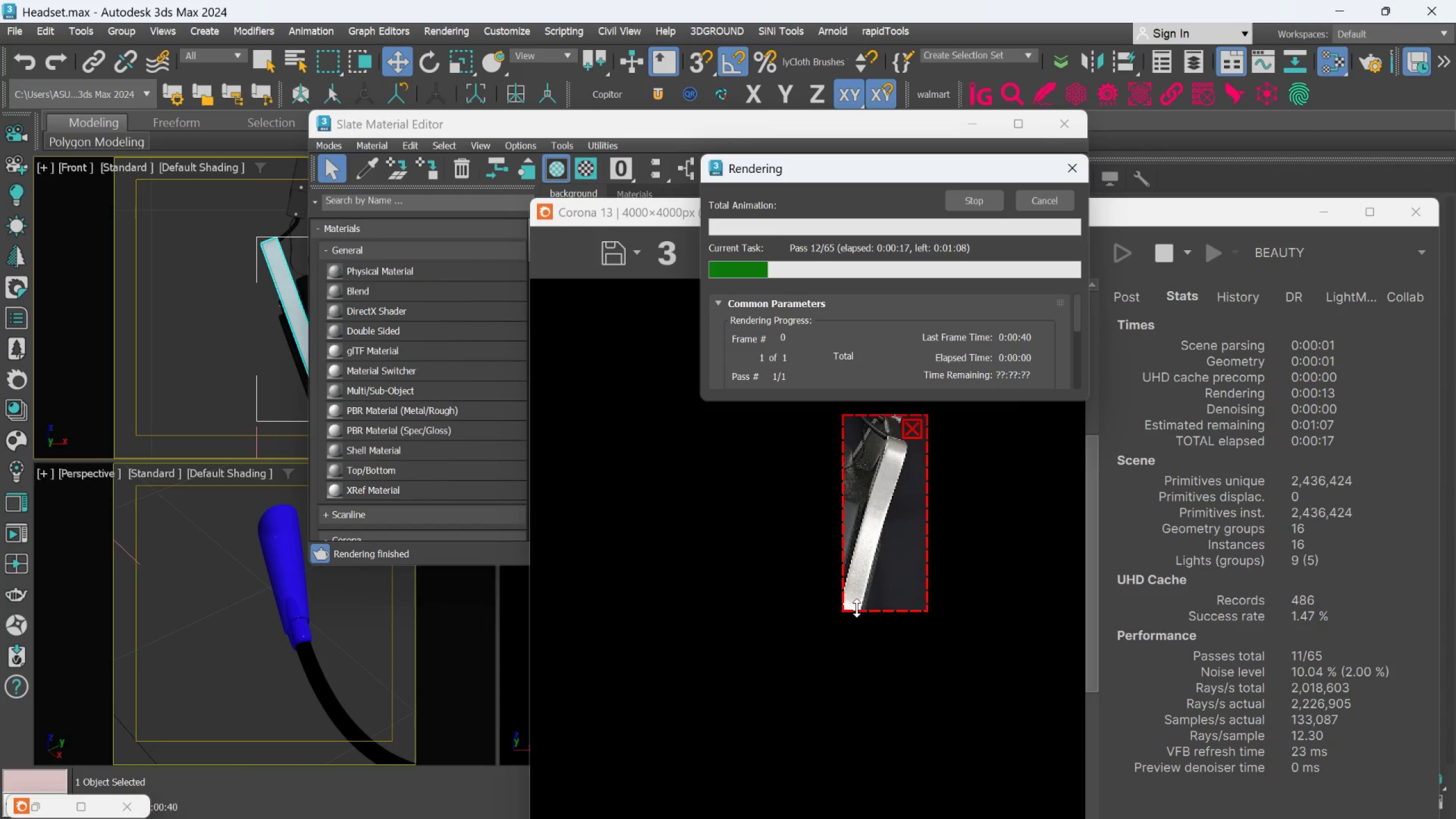 
scroll: coordinate [857, 614], scroll_direction: up, amount: 4.0
 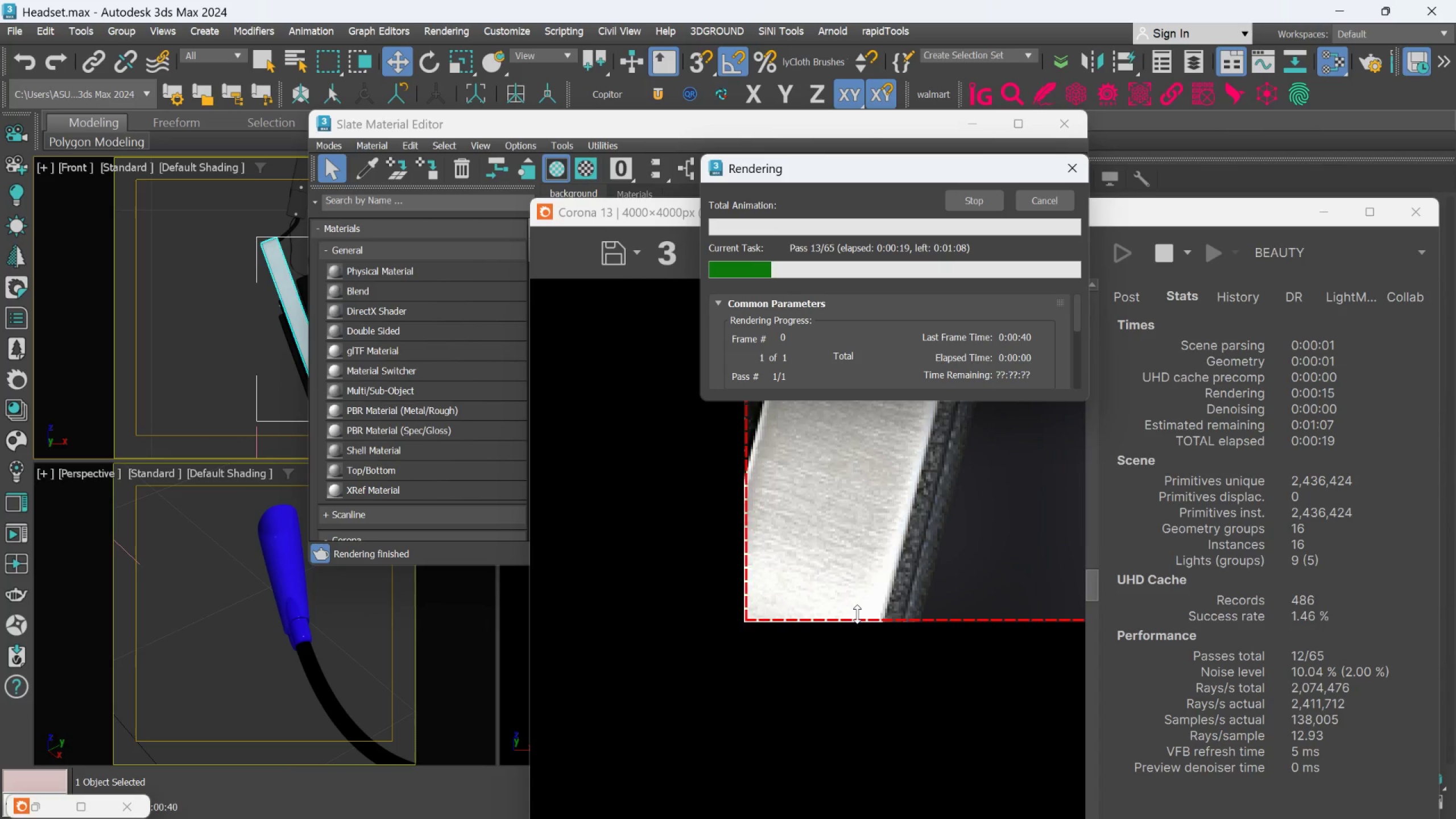 
scroll: coordinate [867, 560], scroll_direction: down, amount: 3.0
 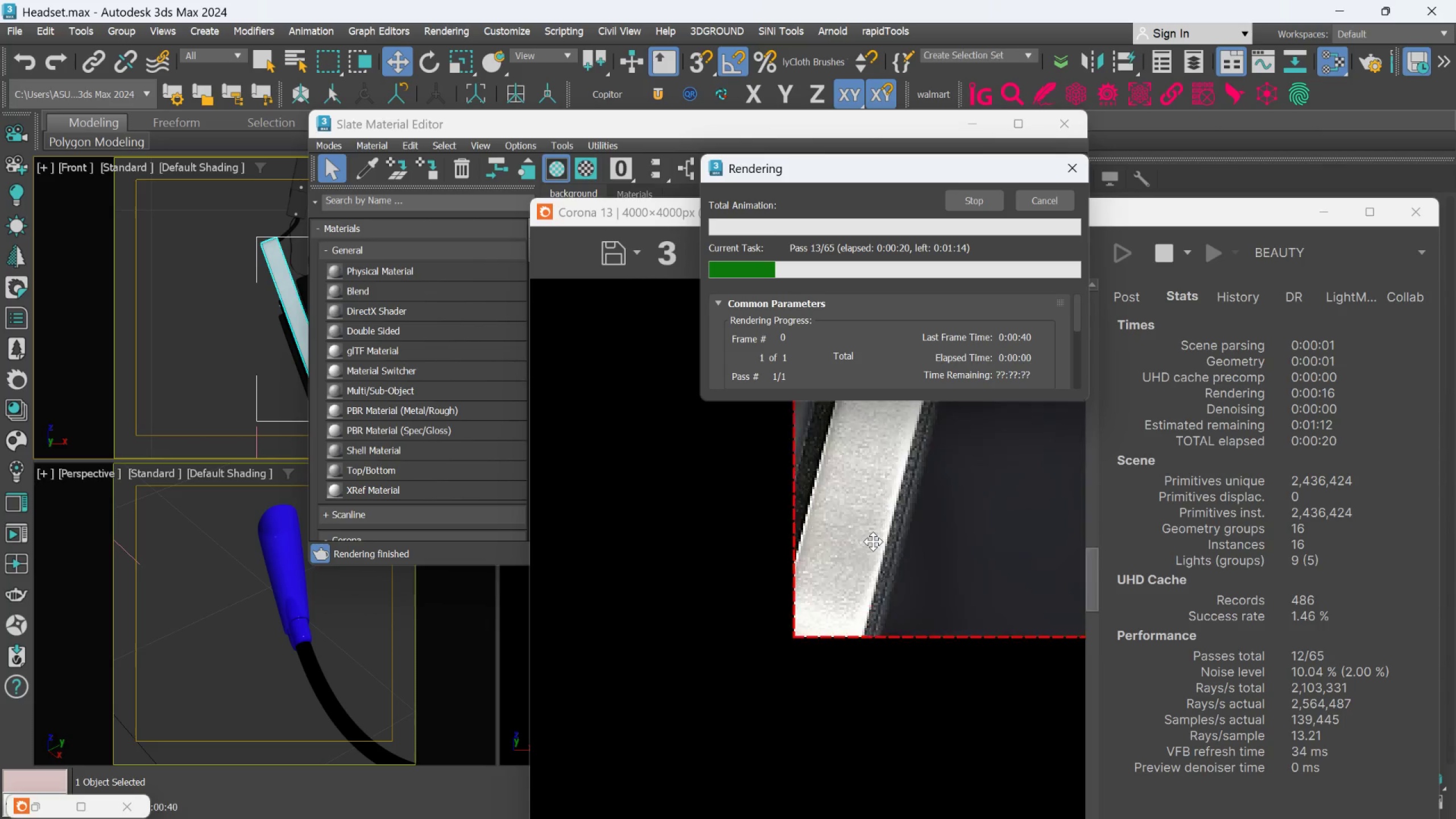 
scroll: coordinate [872, 544], scroll_direction: up, amount: 2.0
 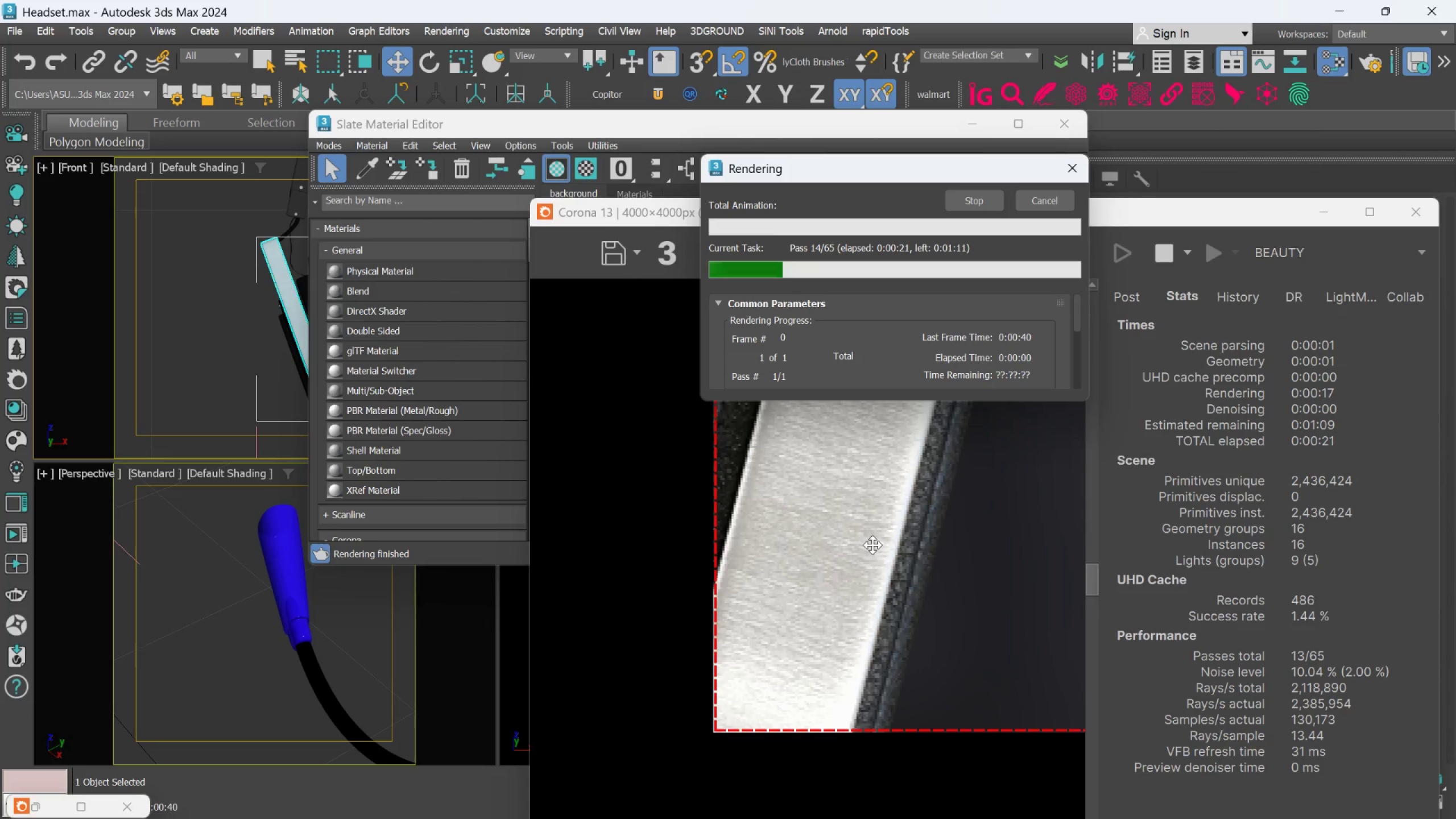 
scroll: coordinate [872, 547], scroll_direction: down, amount: 4.0
 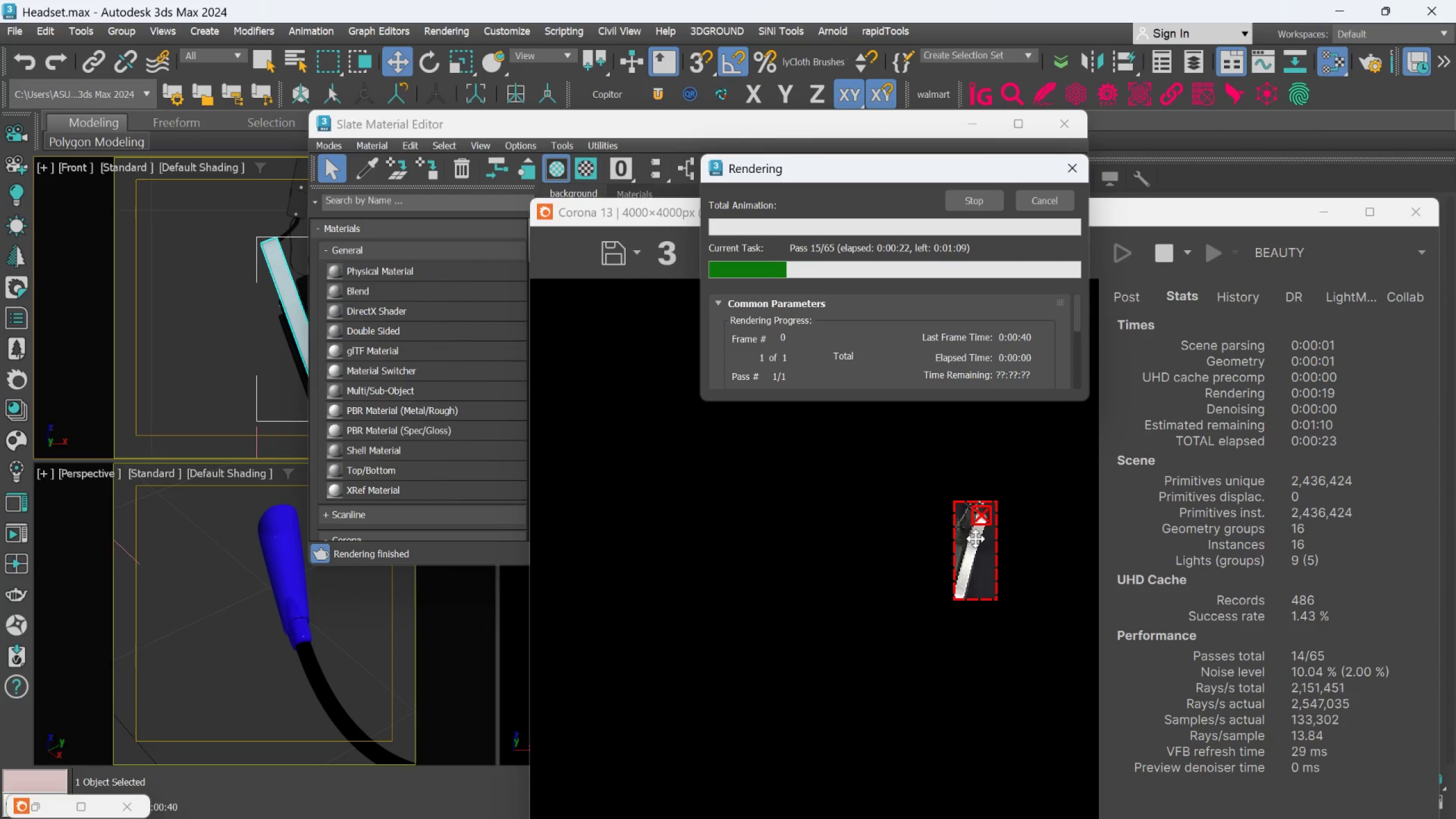 
scroll: coordinate [990, 460], scroll_direction: up, amount: 3.0
 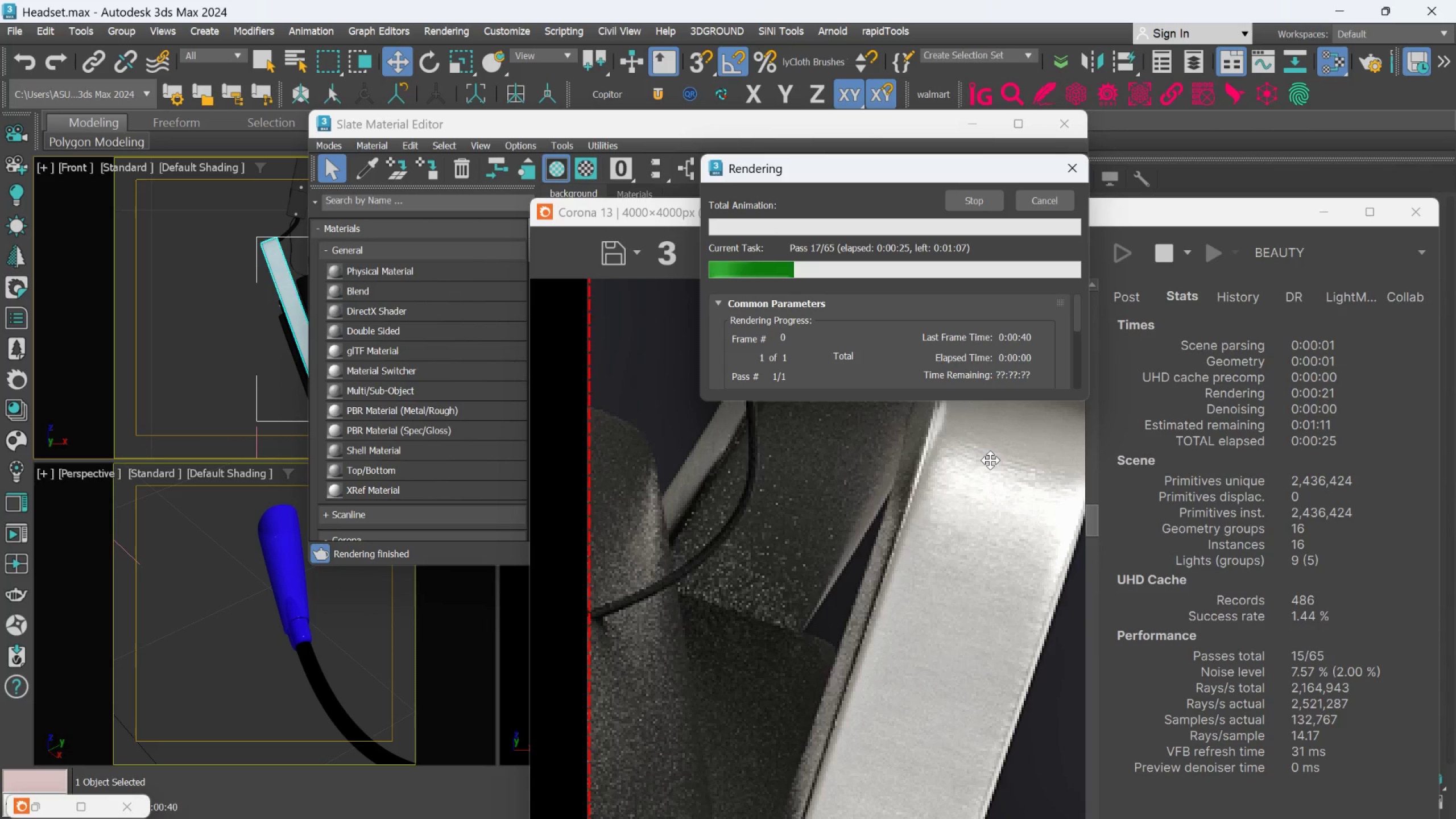 
scroll: coordinate [990, 466], scroll_direction: down, amount: 2.0
 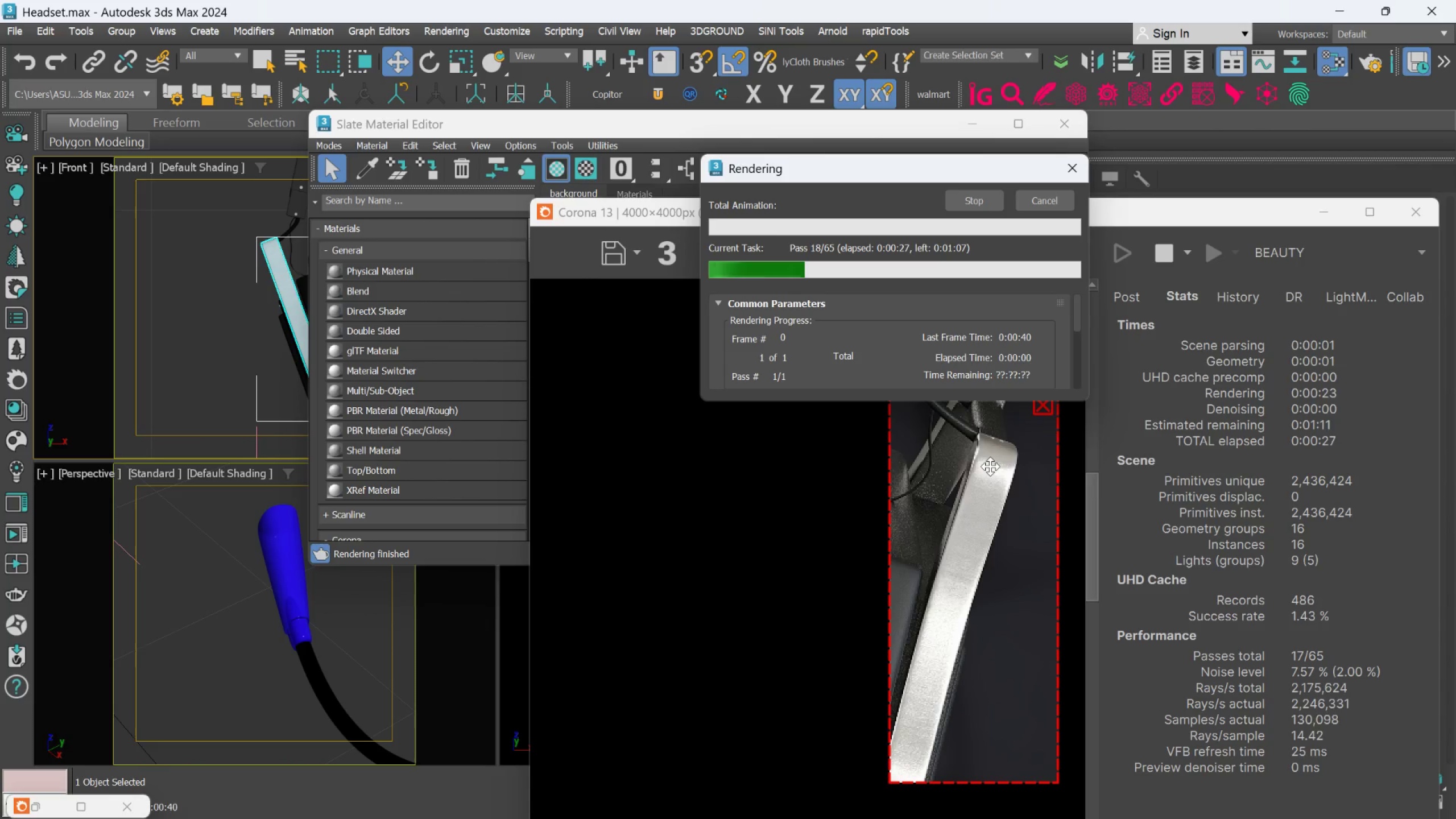 
scroll: coordinate [990, 466], scroll_direction: up, amount: 1.0
 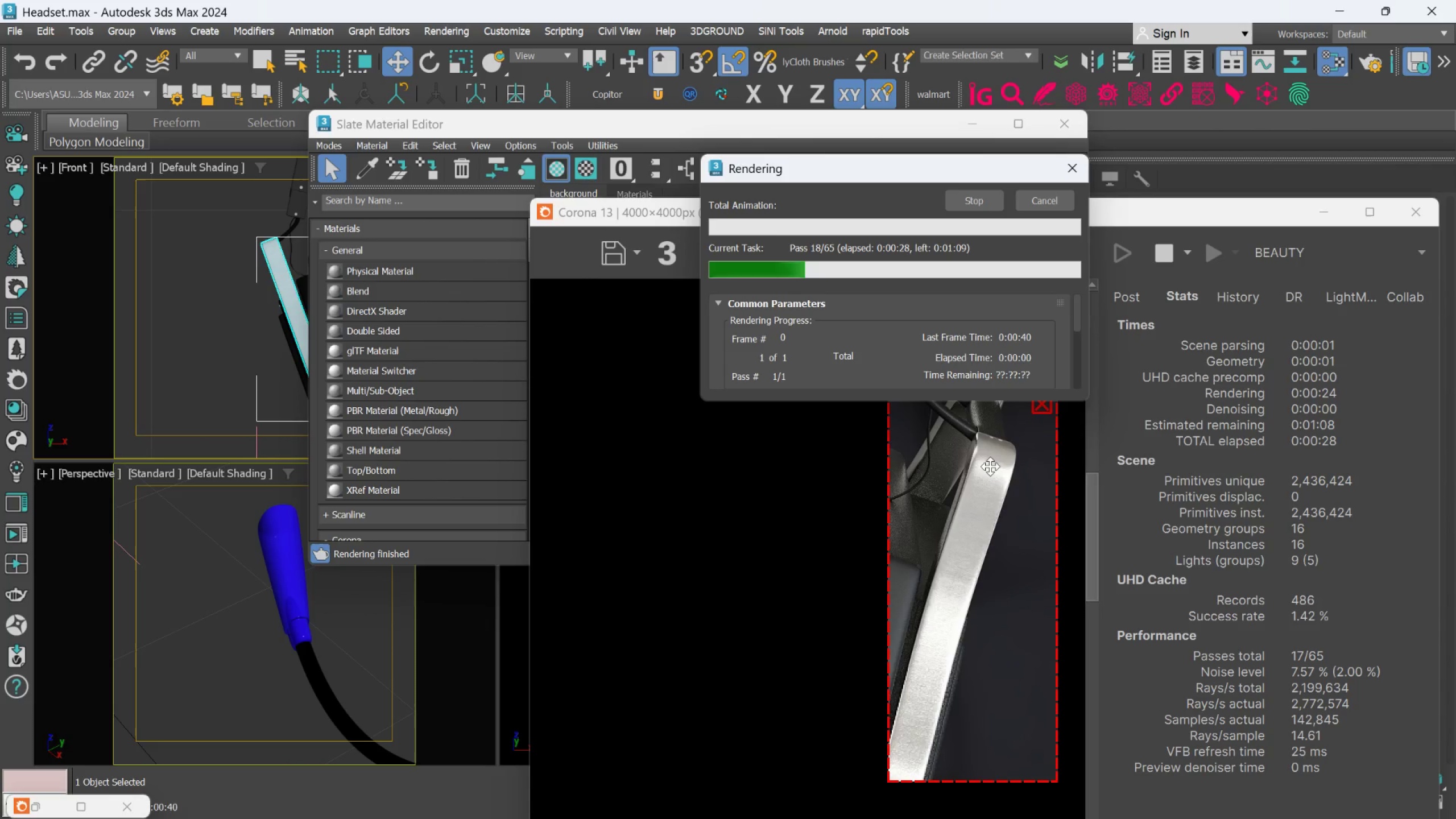 
scroll: coordinate [990, 467], scroll_direction: down, amount: 2.0
 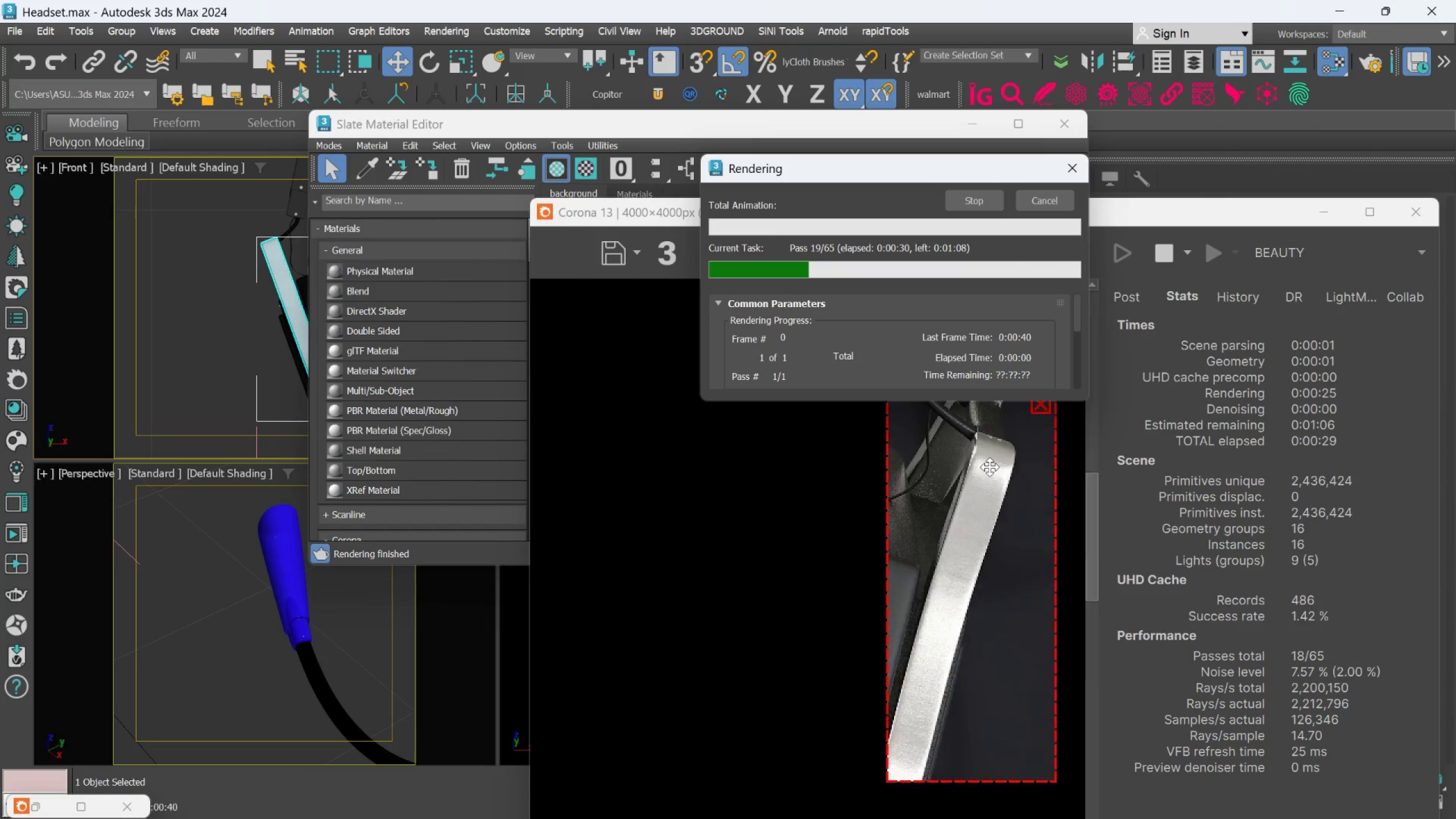 
scroll: coordinate [990, 467], scroll_direction: up, amount: 1.0
 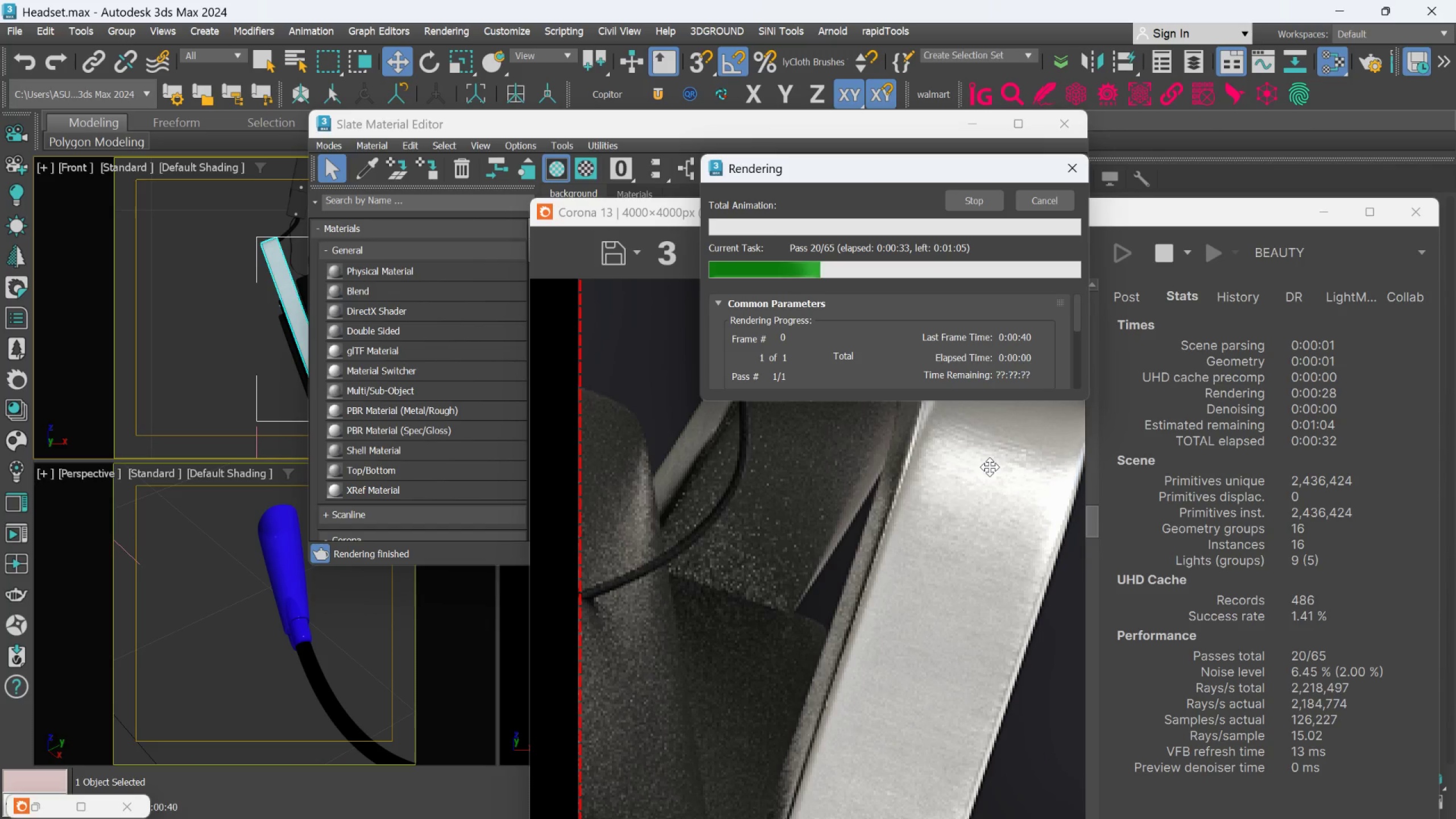 
scroll: coordinate [988, 469], scroll_direction: down, amount: 1.0
 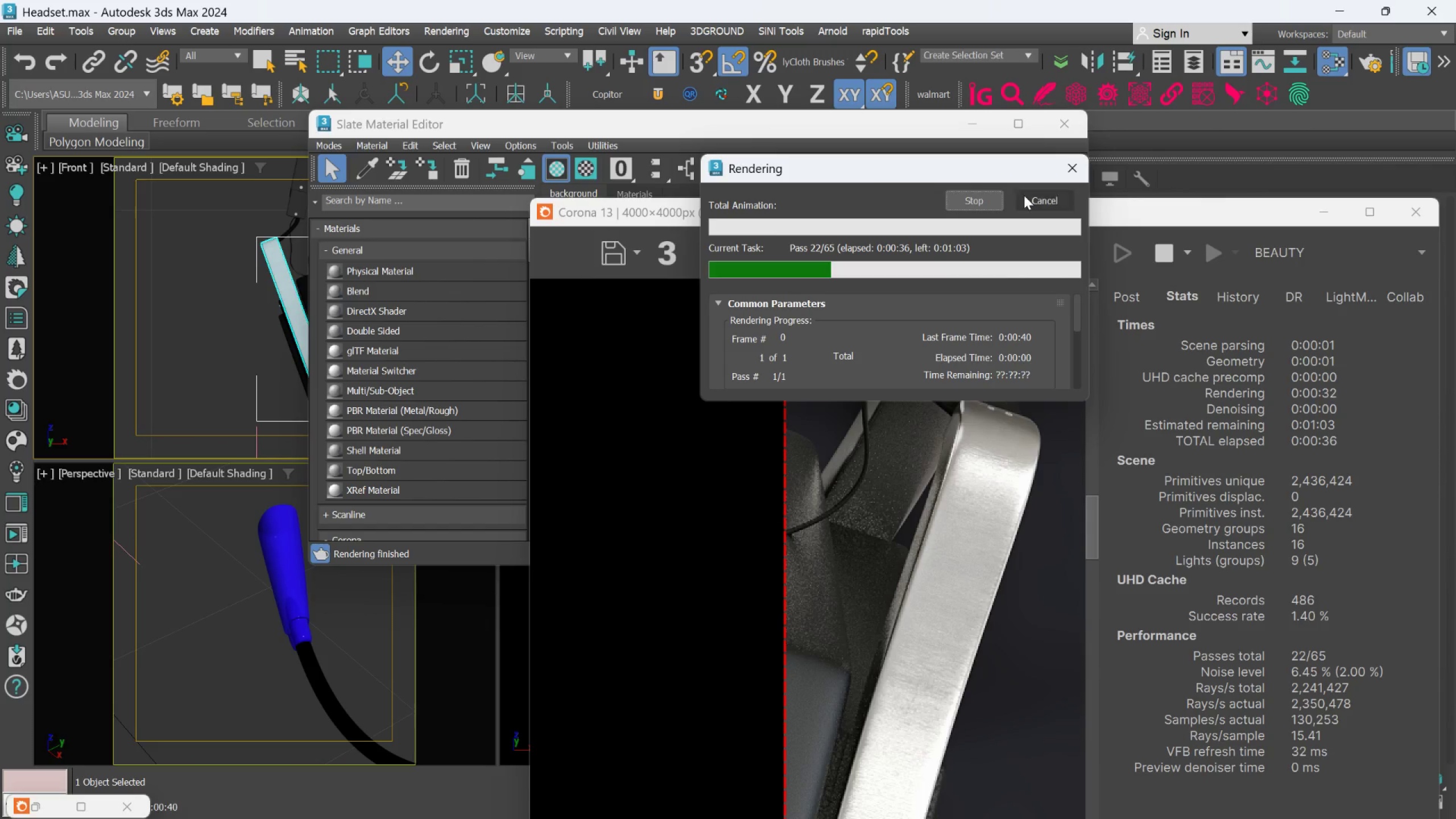 
left_click([1067, 169])
 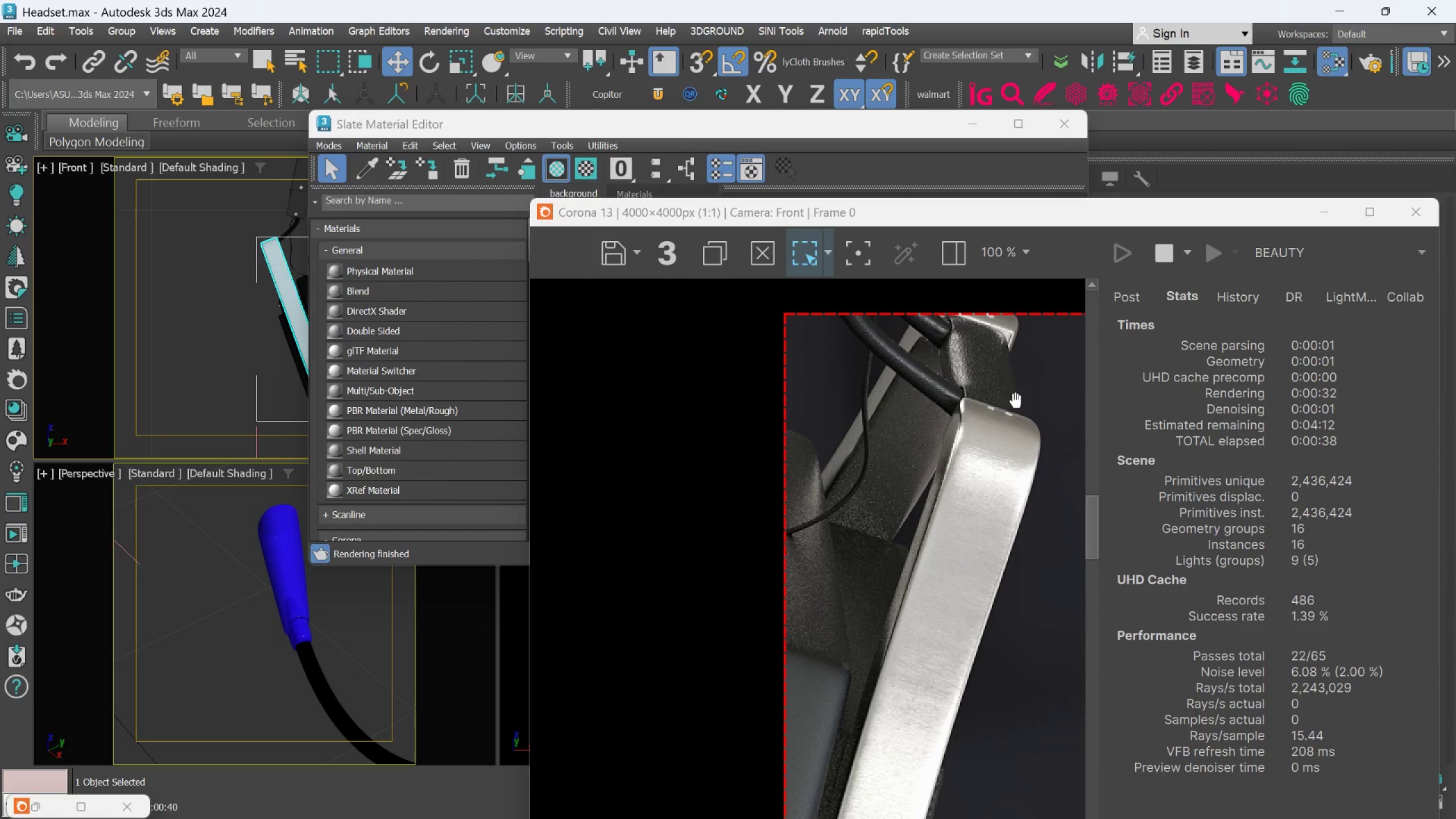 
scroll: coordinate [1012, 471], scroll_direction: down, amount: 3.0
 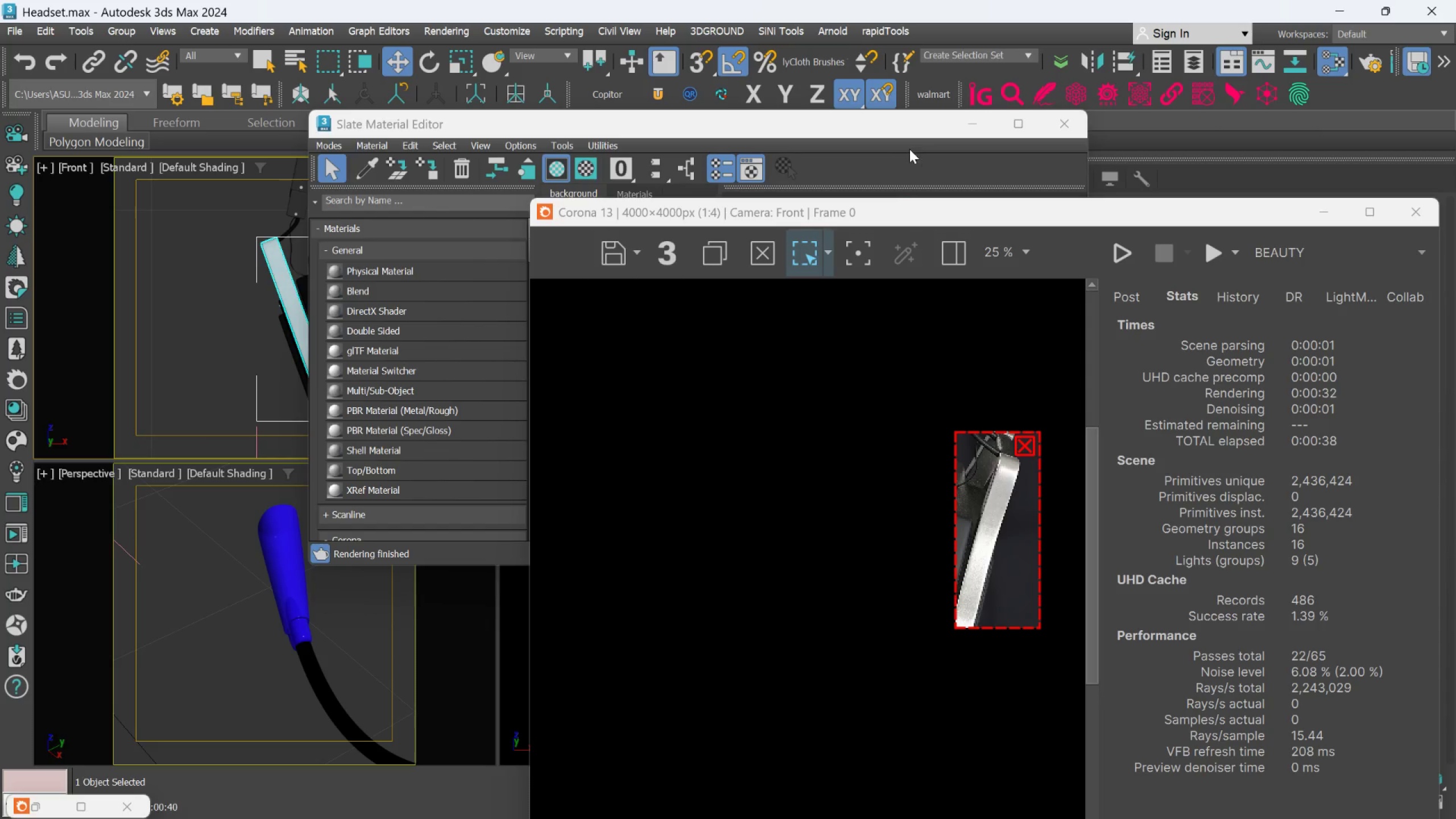 
left_click([901, 129])
 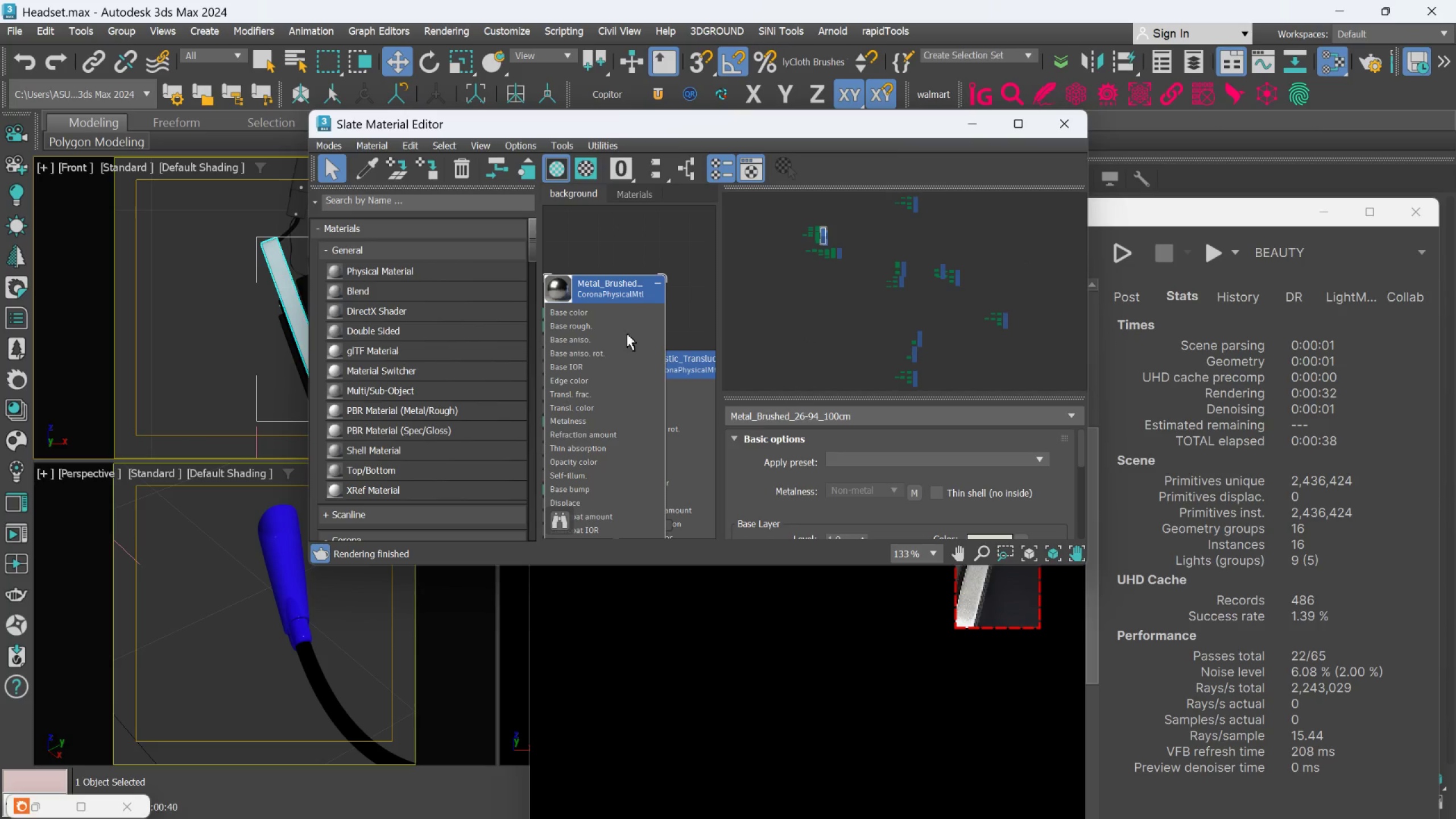 
scroll: coordinate [584, 366], scroll_direction: down, amount: 10.0
 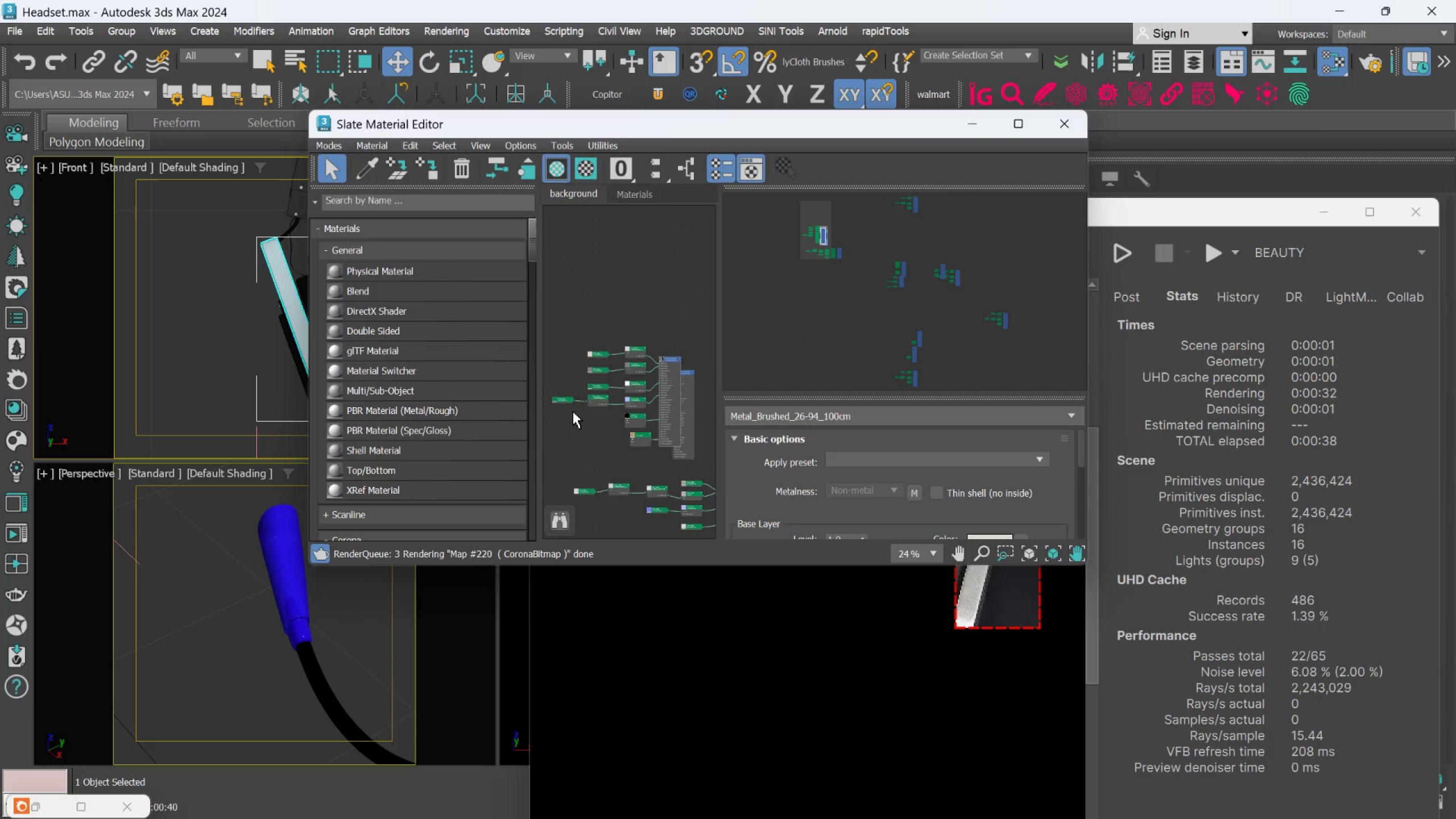 
scroll: coordinate [560, 393], scroll_direction: up, amount: 5.0
 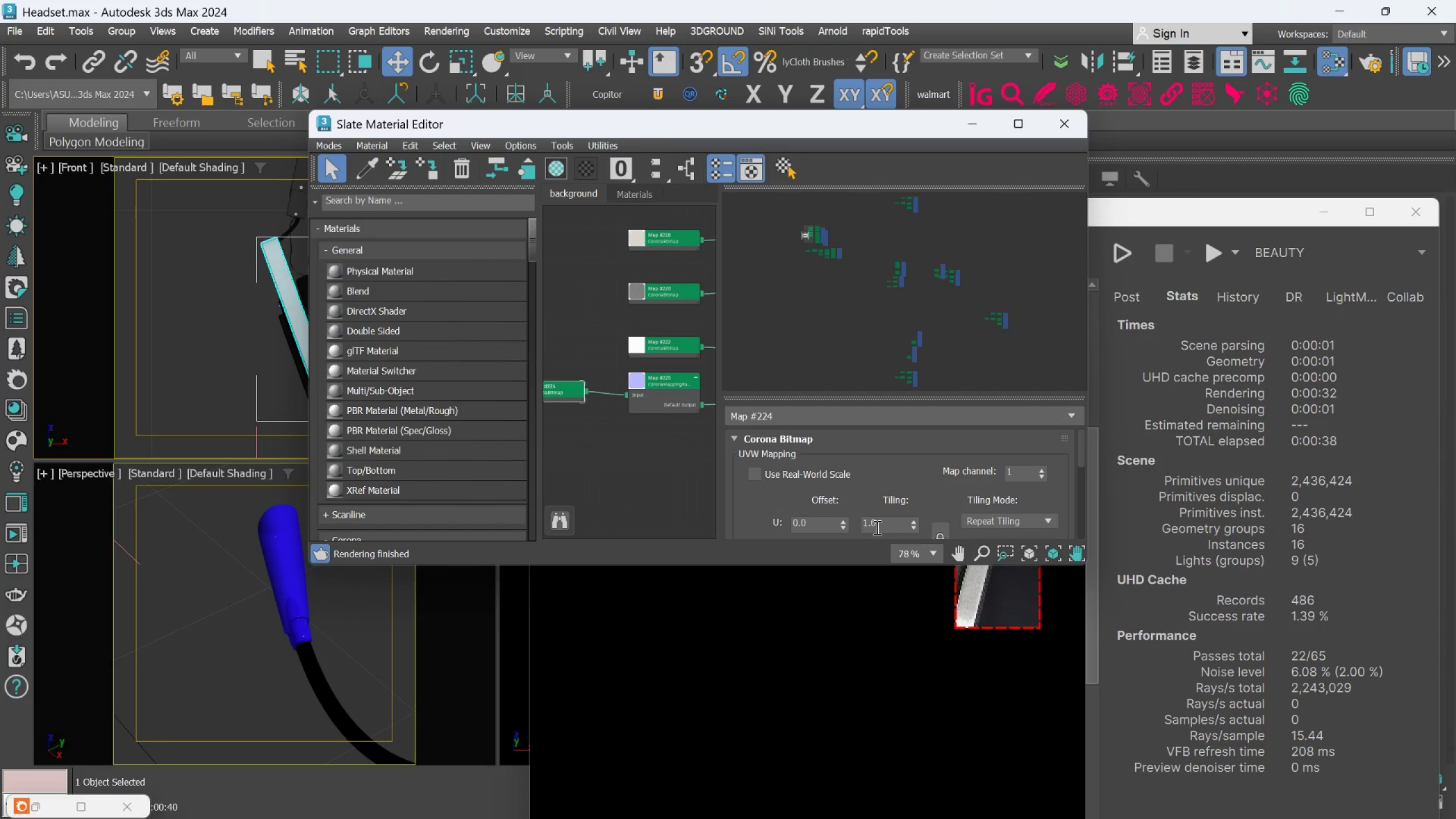 
double_click([876, 527])
 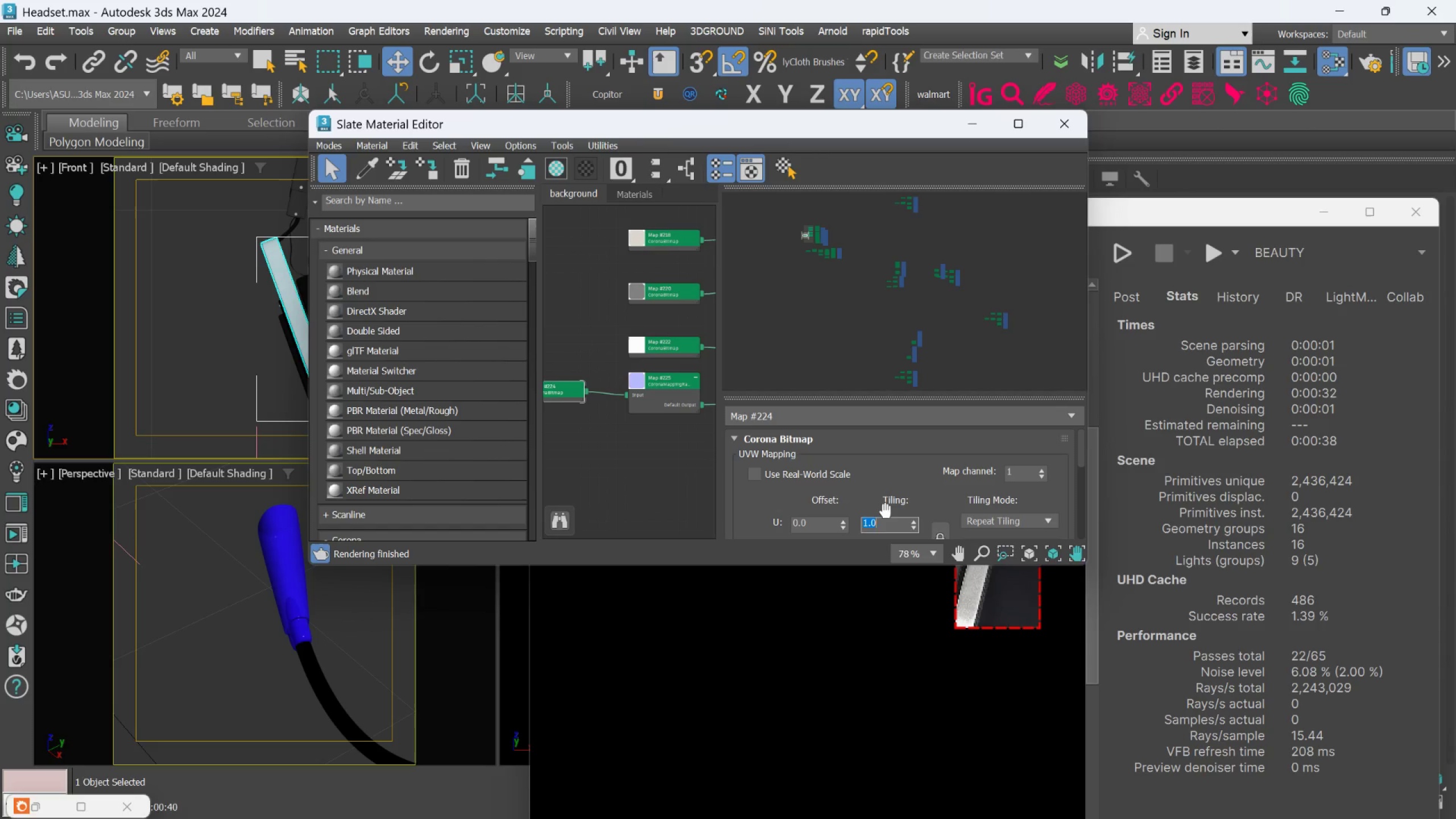 
type(12)
 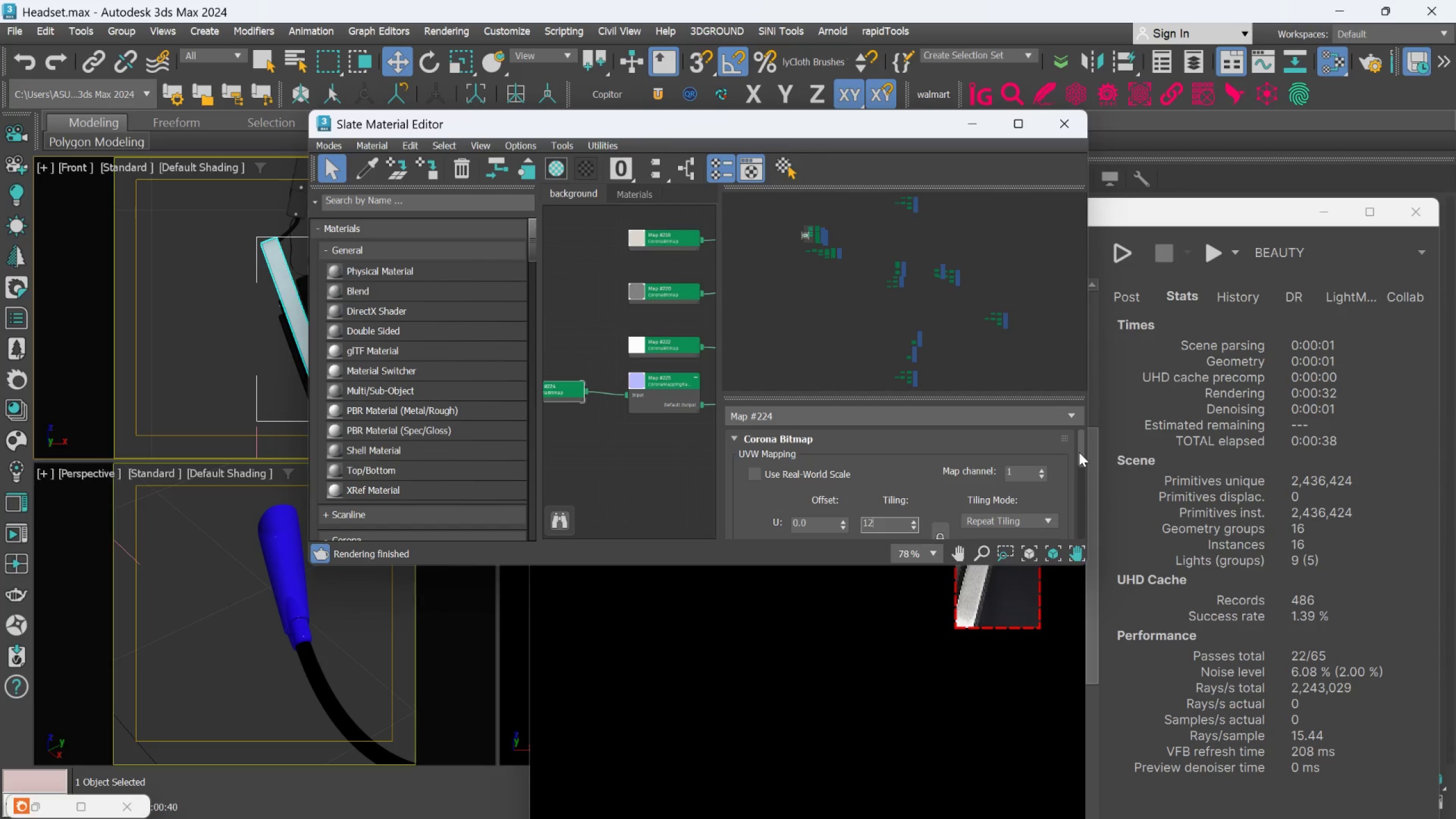 
left_click_drag(start_coordinate=[1079, 452], to_coordinate=[1079, 460])
 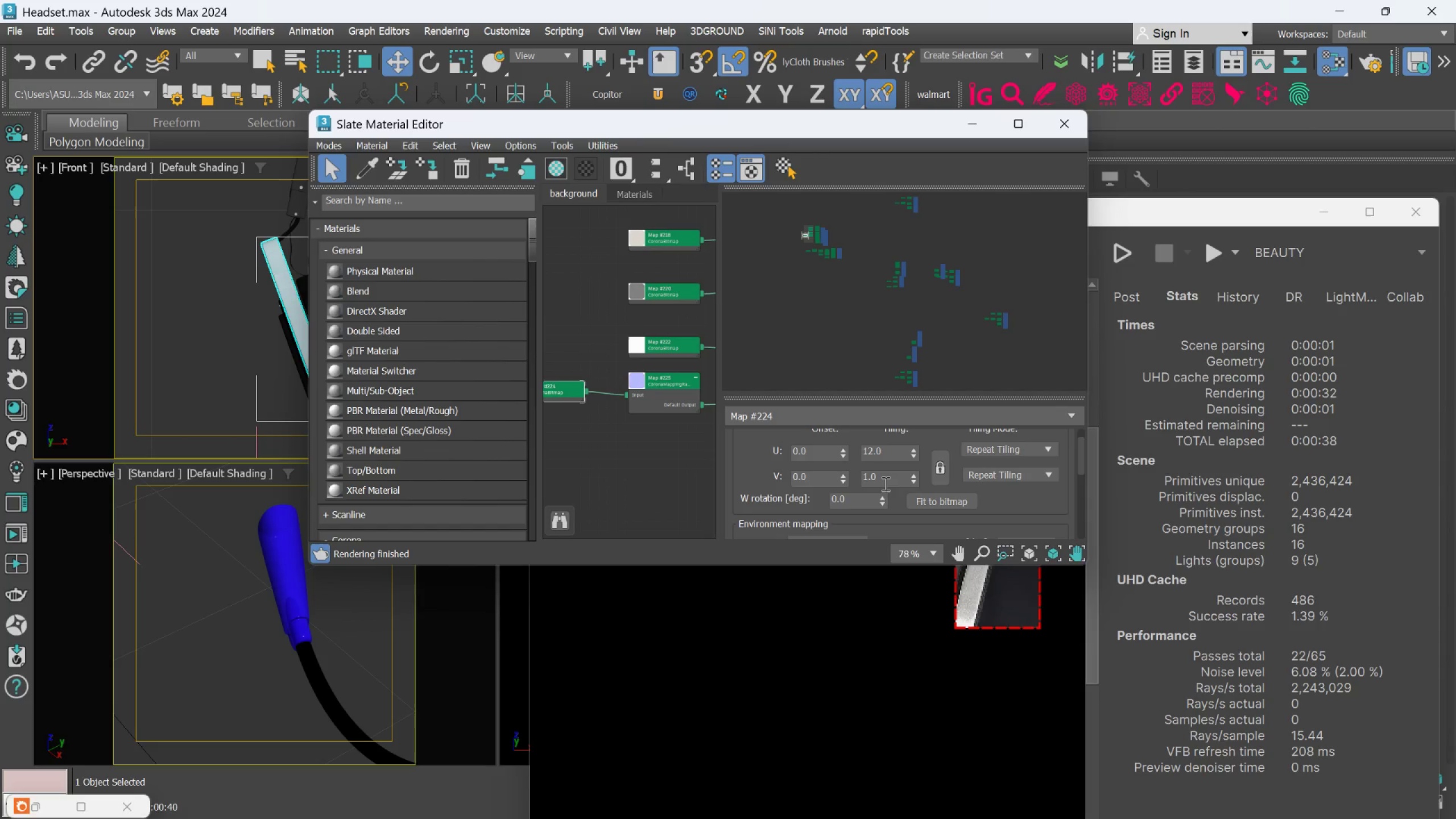 
double_click([884, 483])
 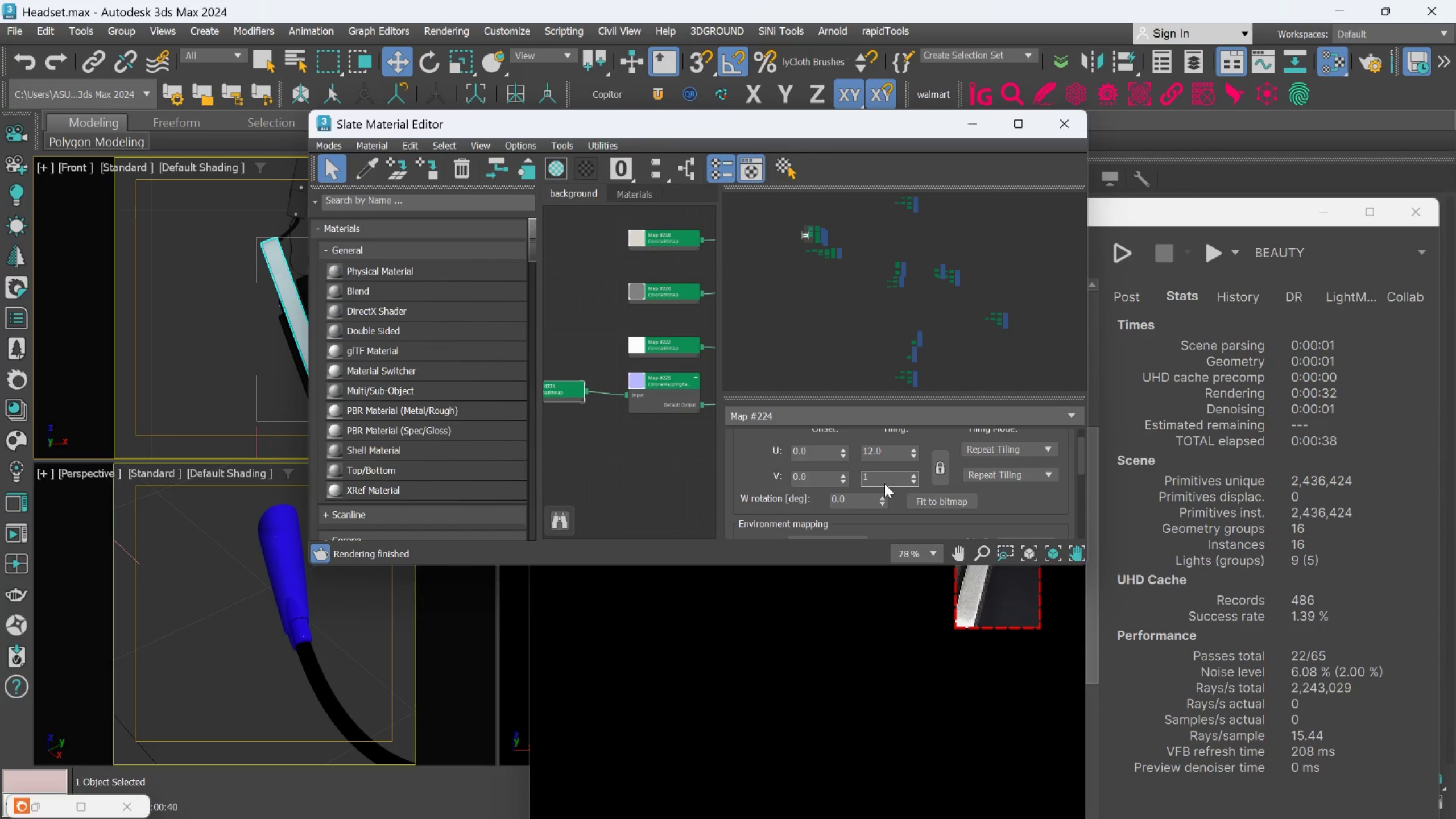 
type(12)
 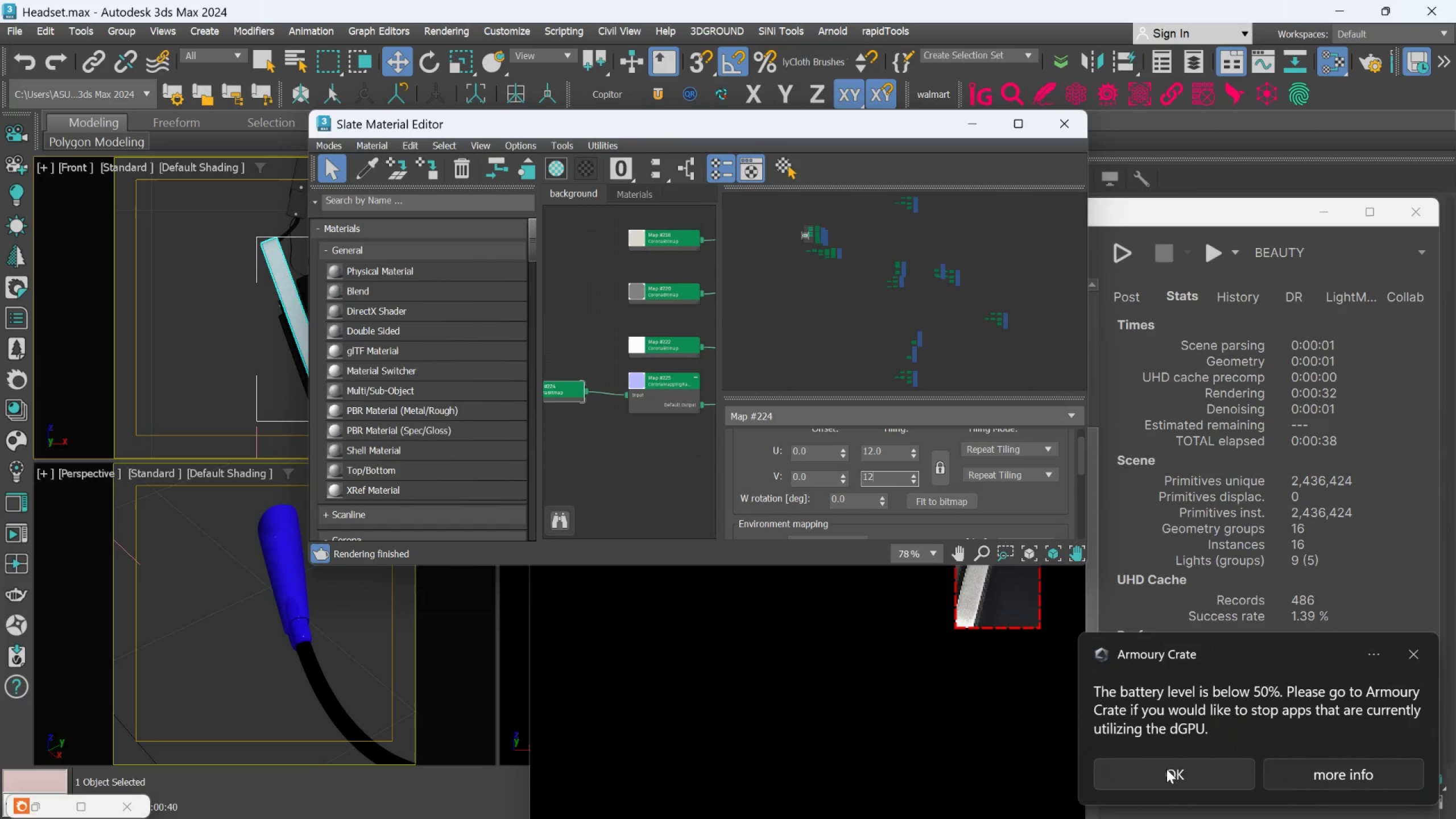 
left_click([1167, 769])
 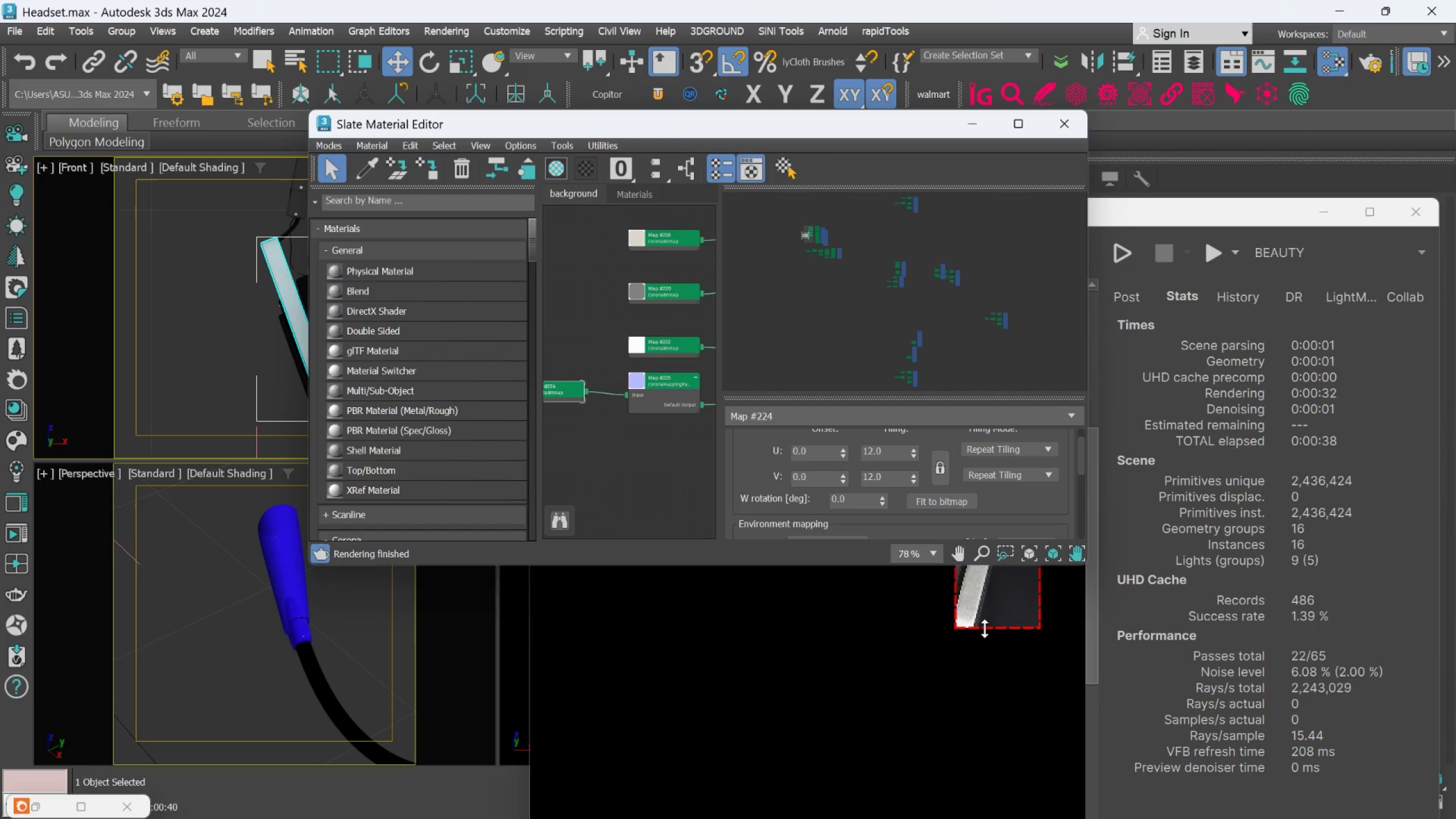 
scroll: coordinate [993, 631], scroll_direction: up, amount: 1.0
 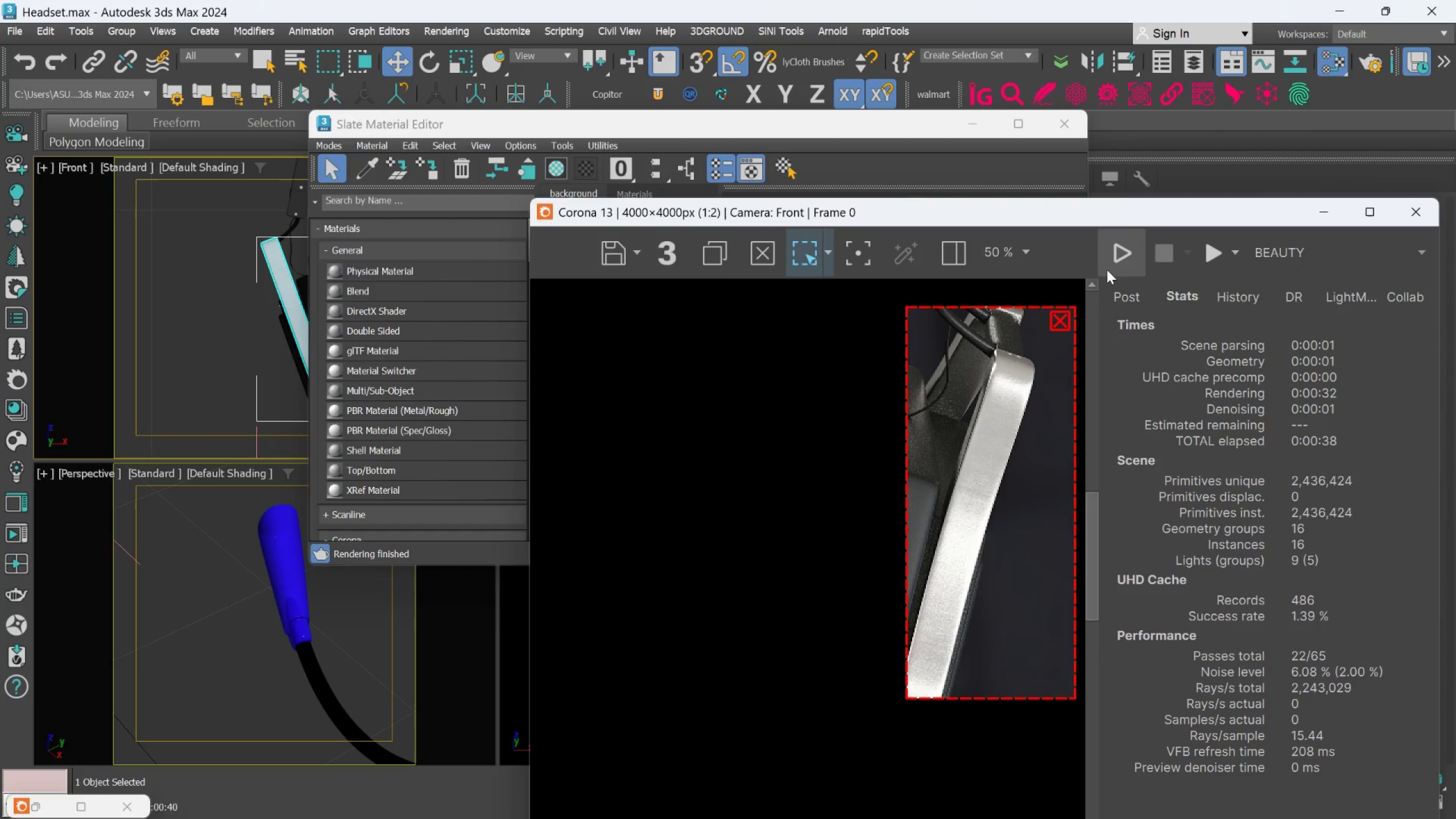 
left_click([1112, 265])
 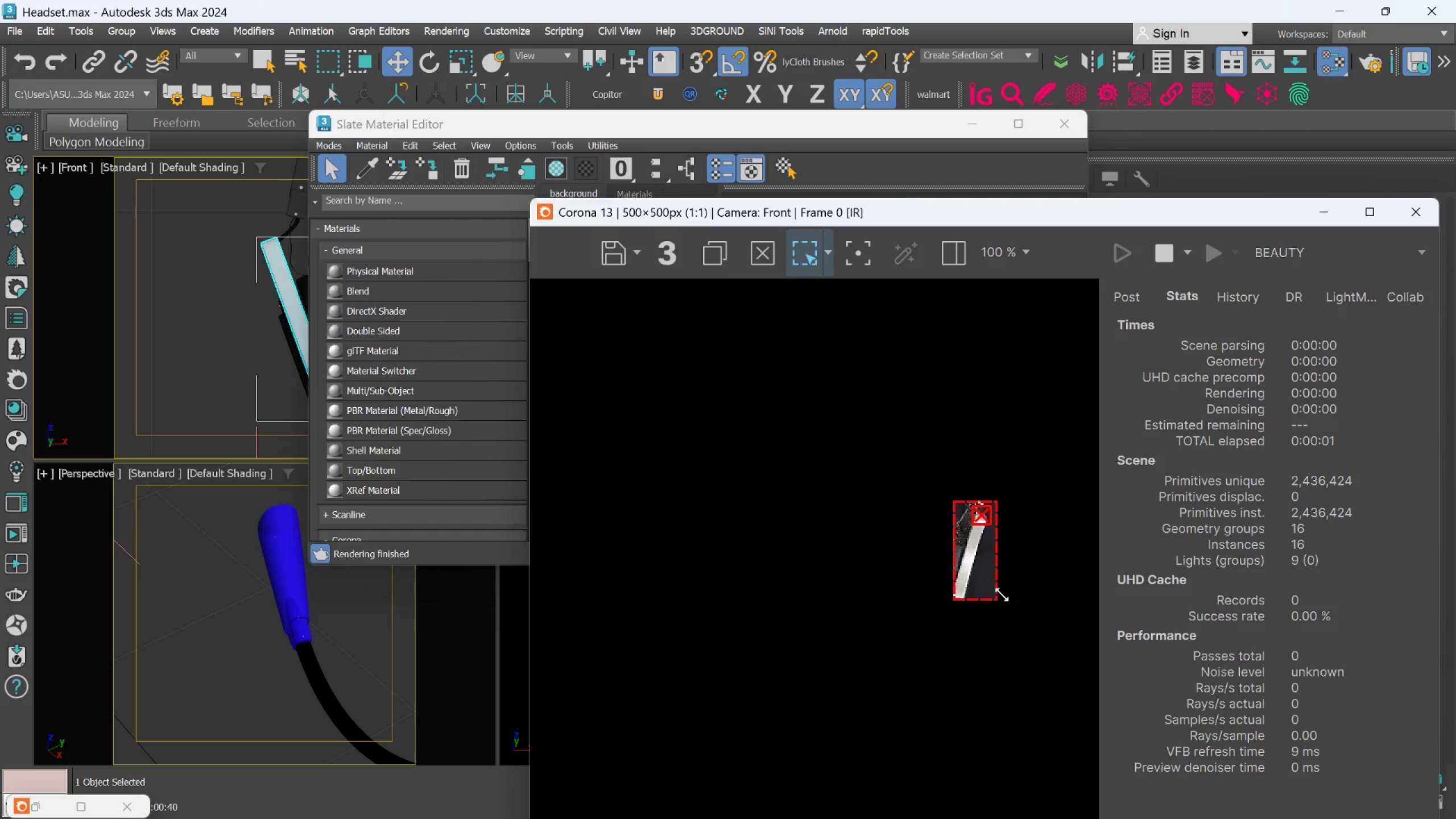 
scroll: coordinate [968, 555], scroll_direction: up, amount: 2.0
 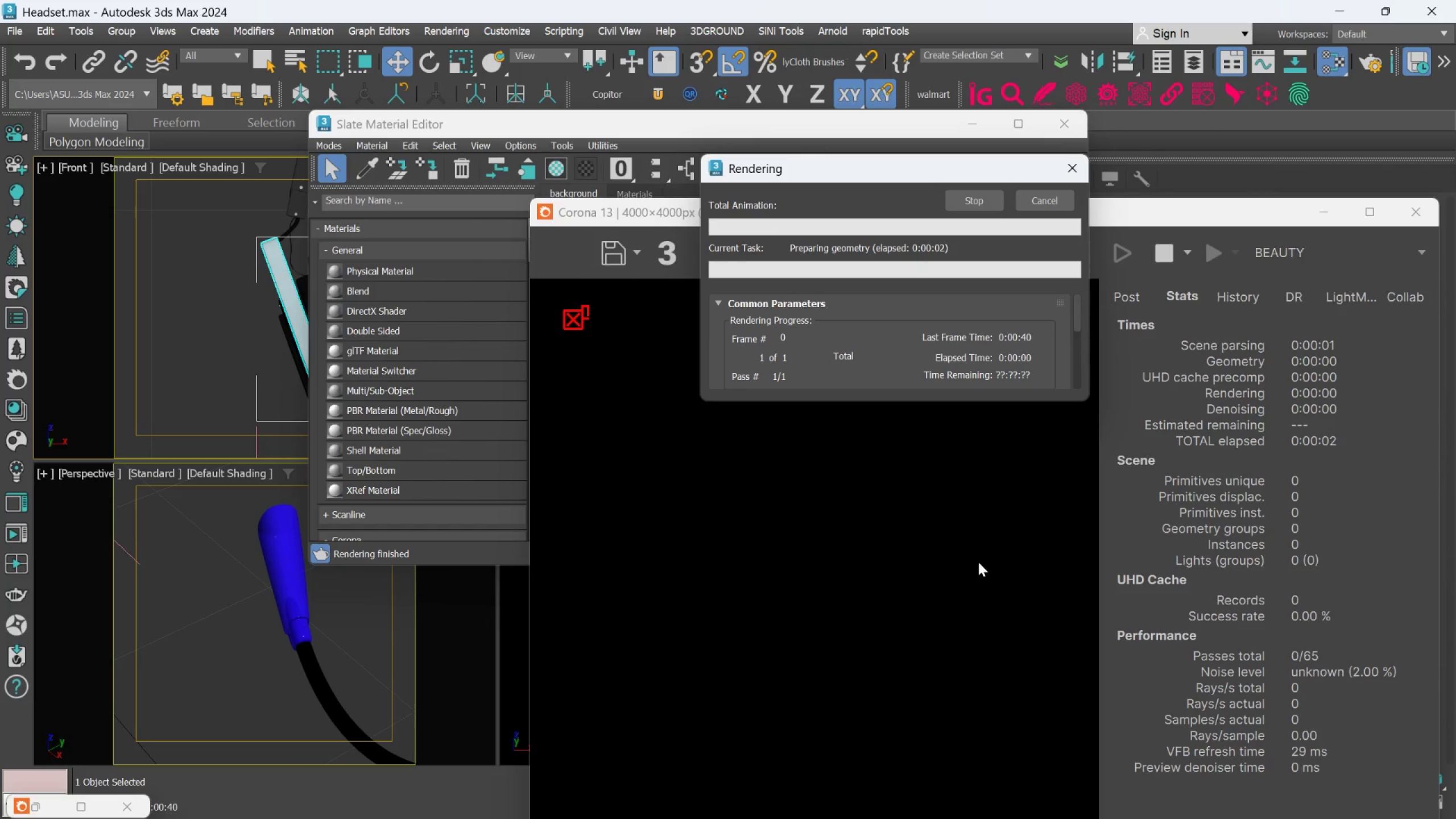 
wait(6.14)
 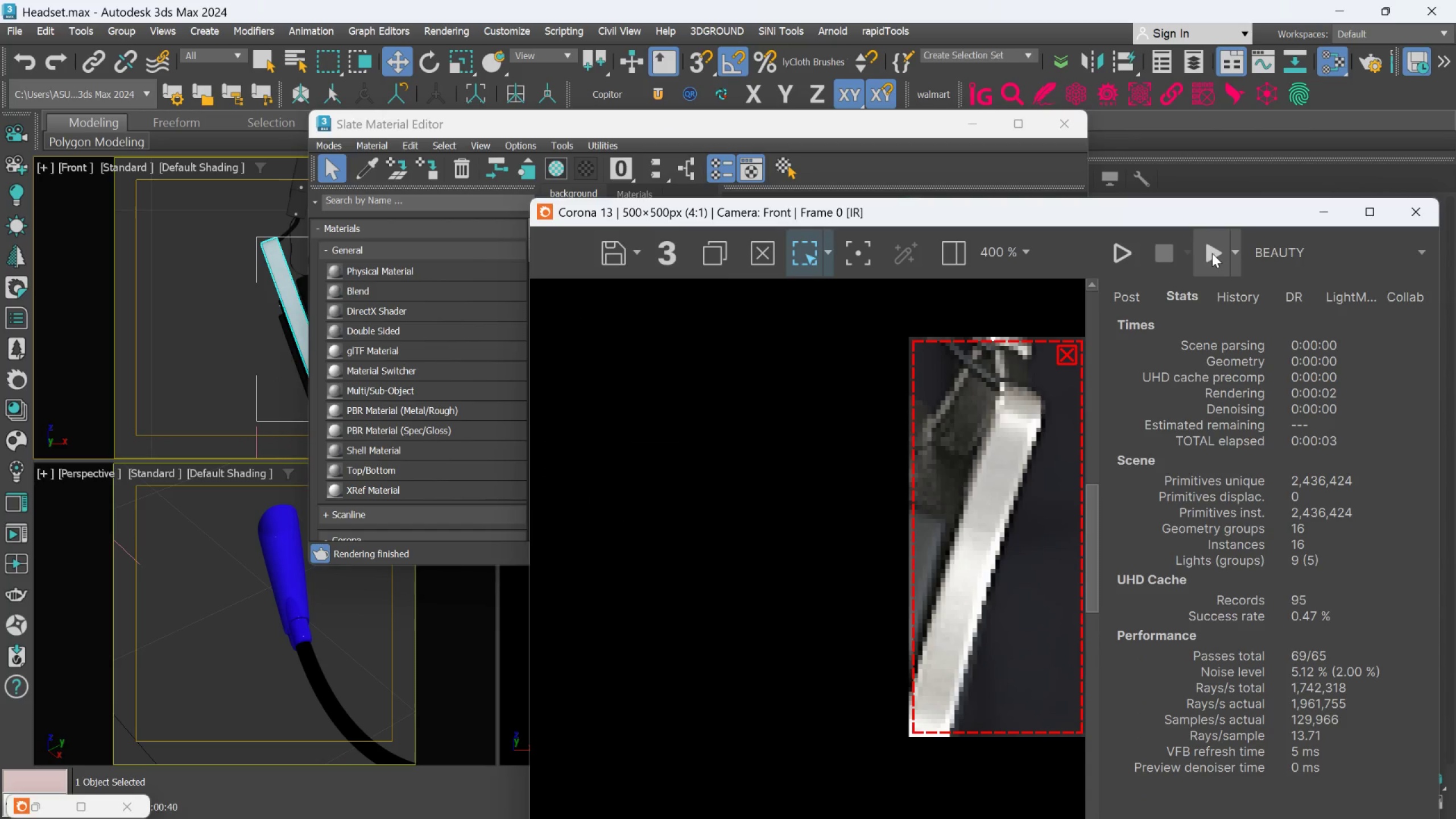 
scroll: coordinate [915, 562], scroll_direction: up, amount: 2.0
 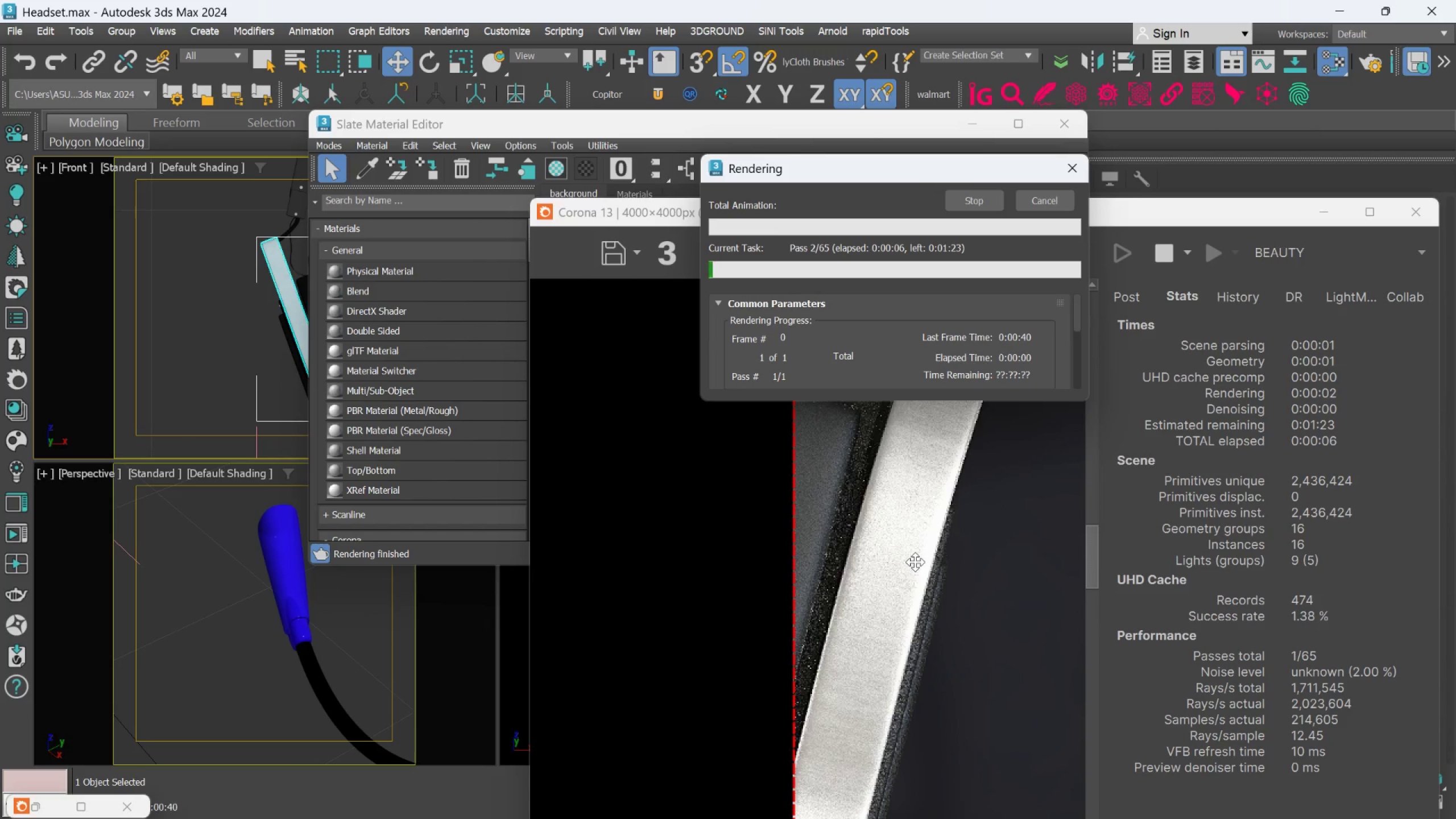 
scroll: coordinate [915, 562], scroll_direction: down, amount: 2.0
 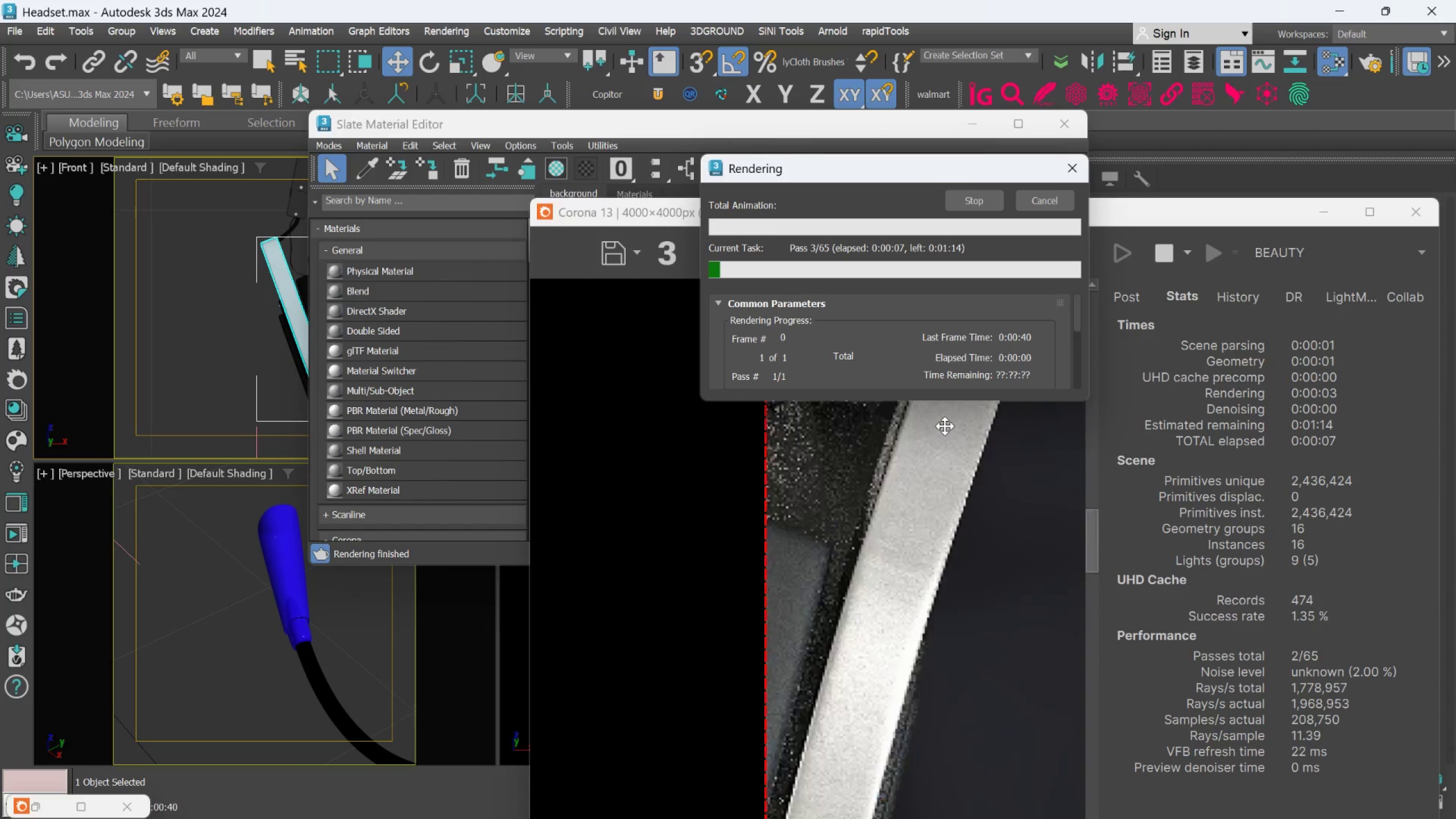 
scroll: coordinate [944, 439], scroll_direction: up, amount: 3.0
 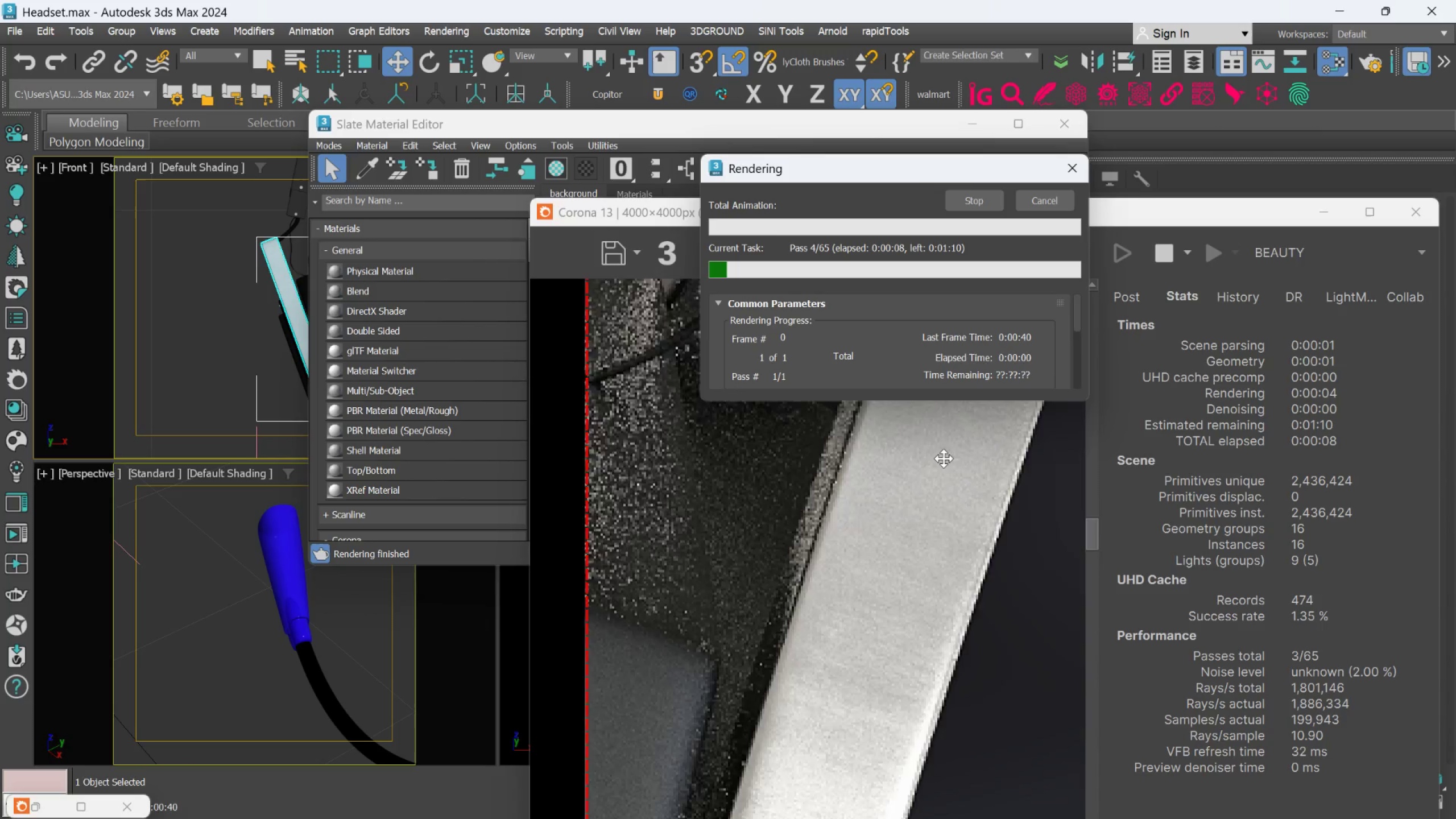 
scroll: coordinate [944, 458], scroll_direction: down, amount: 2.0
 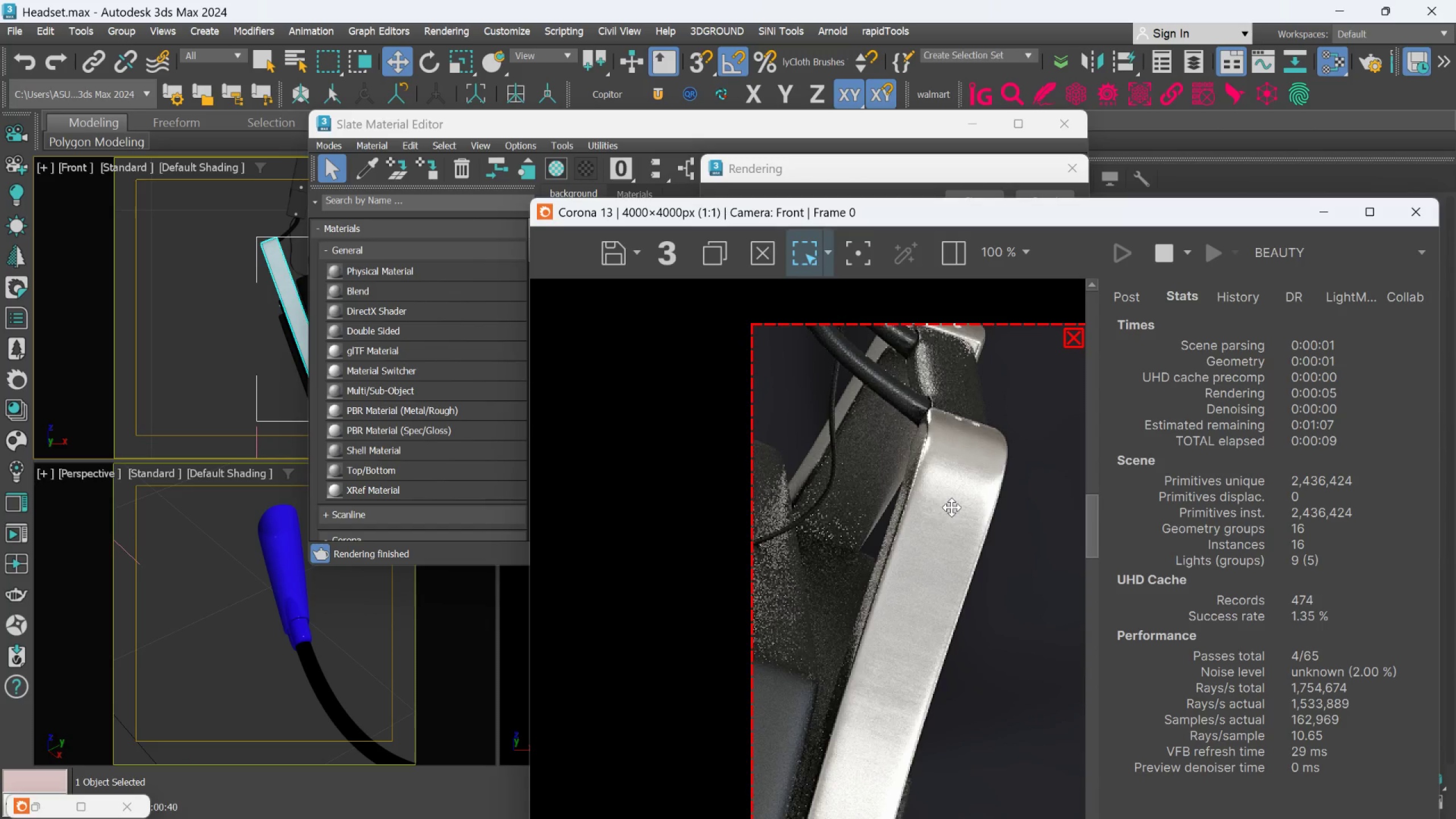 
scroll: coordinate [952, 507], scroll_direction: up, amount: 1.0
 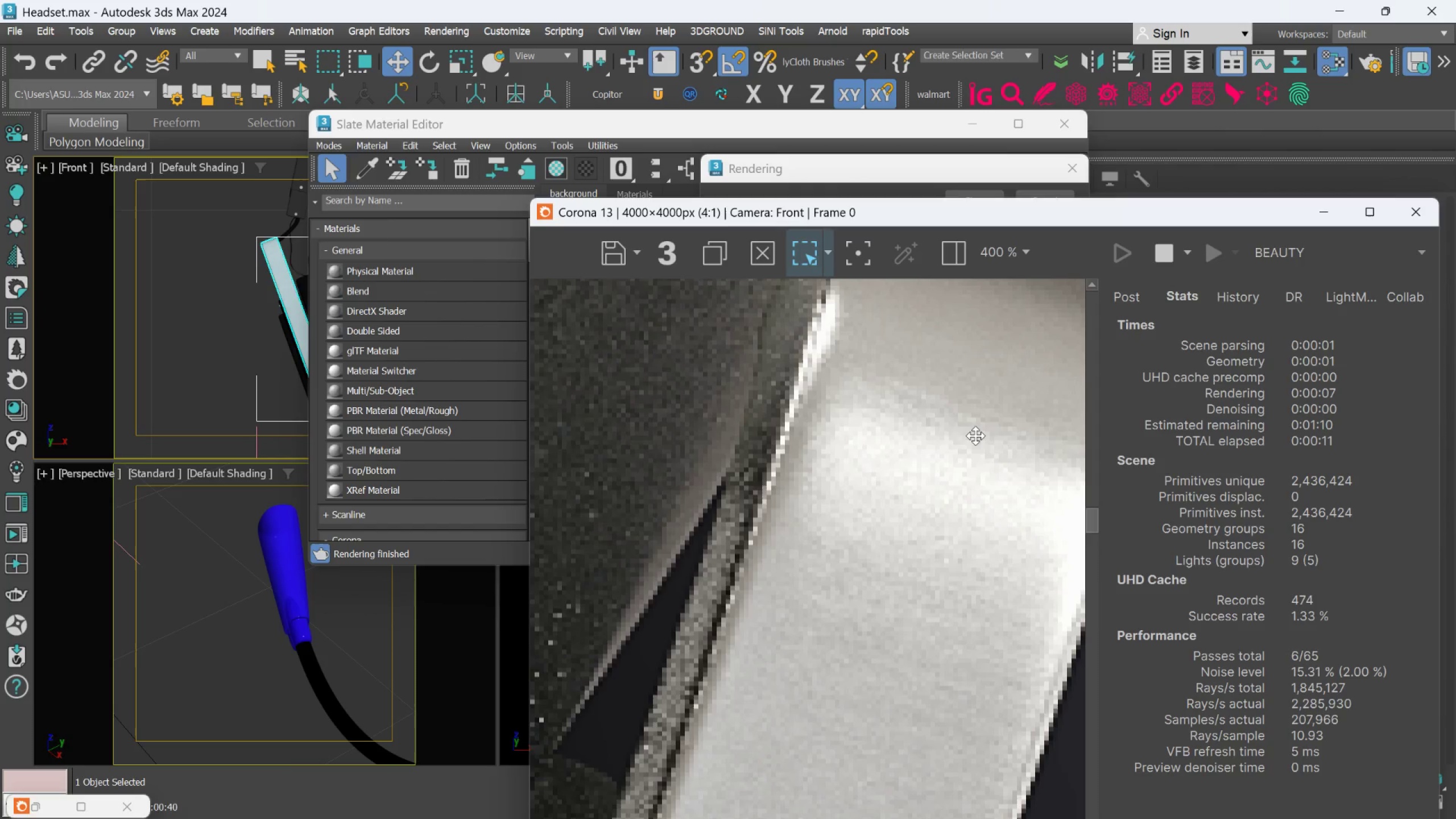 
scroll: coordinate [975, 455], scroll_direction: down, amount: 2.0
 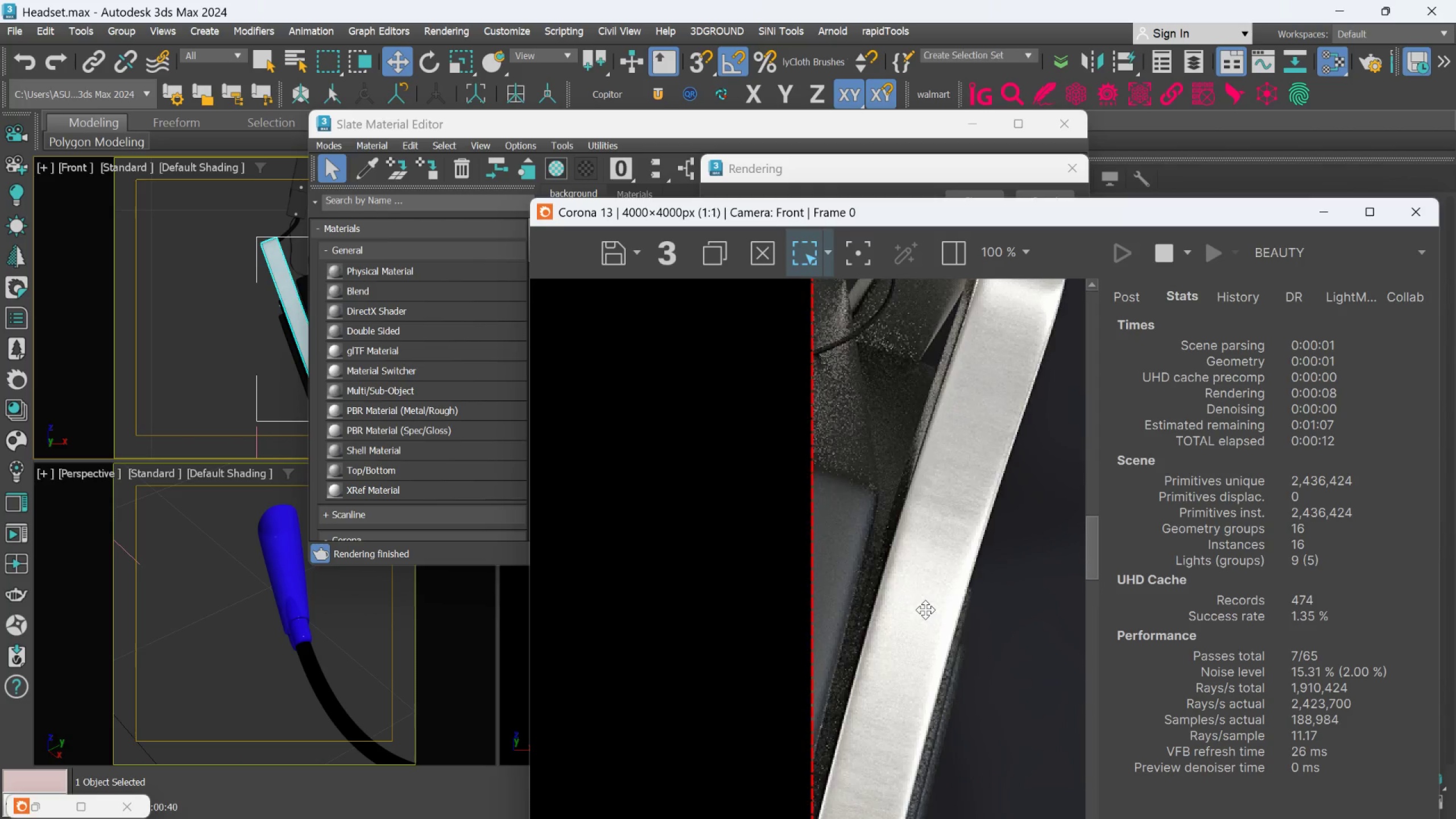 
scroll: coordinate [925, 610], scroll_direction: up, amount: 1.0
 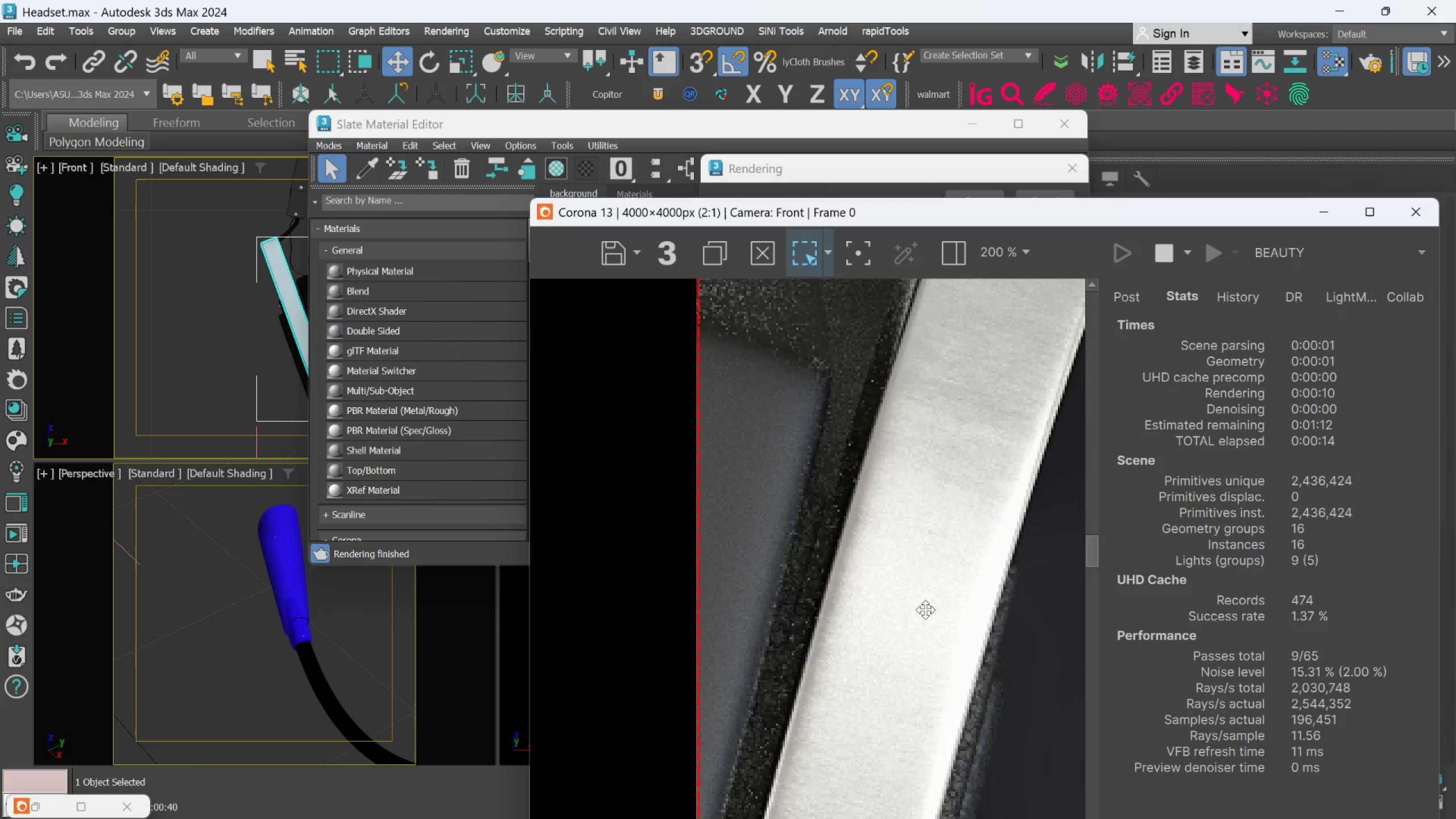 
scroll: coordinate [925, 610], scroll_direction: down, amount: 1.0
 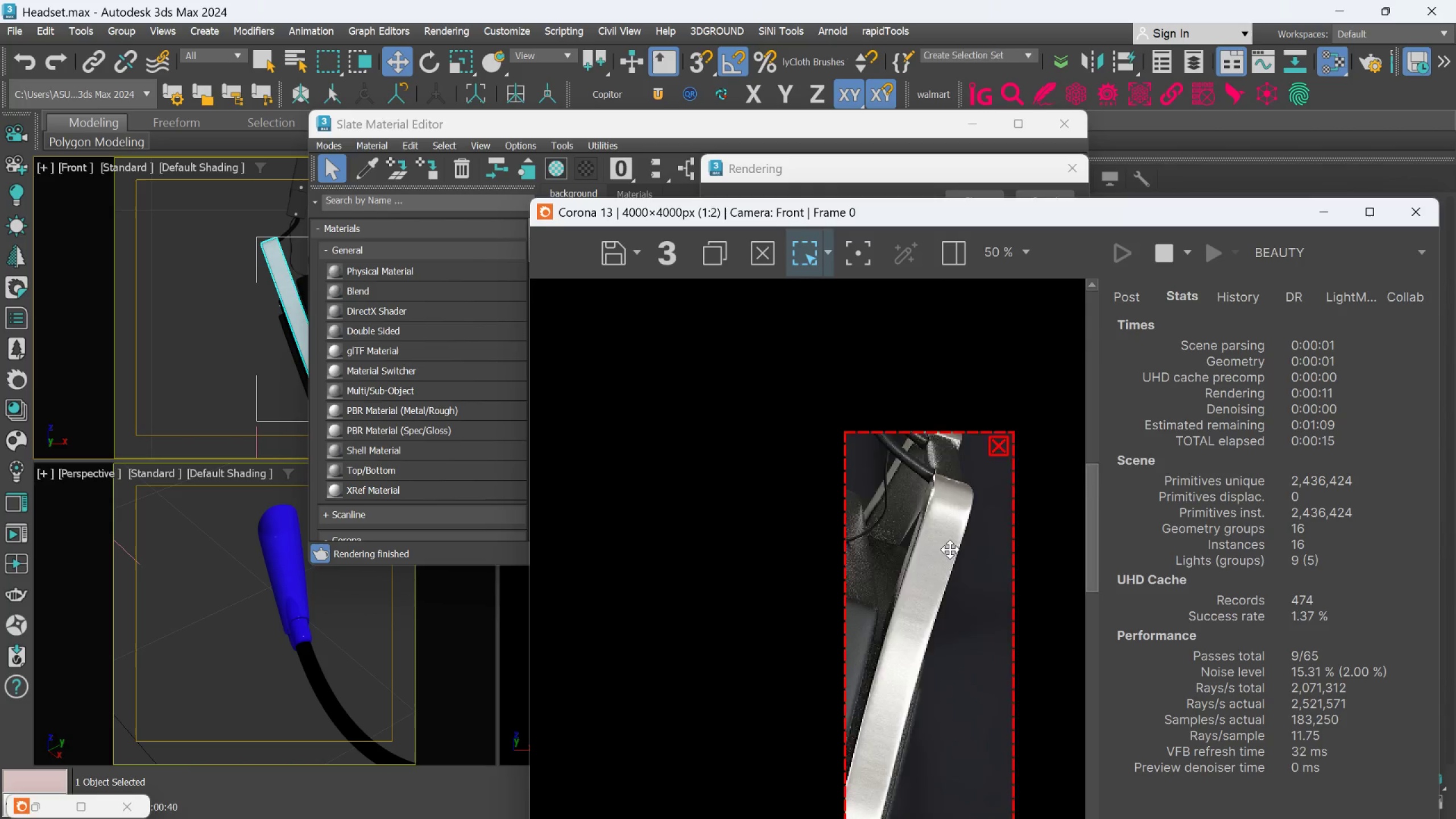 
scroll: coordinate [953, 499], scroll_direction: up, amount: 3.0
 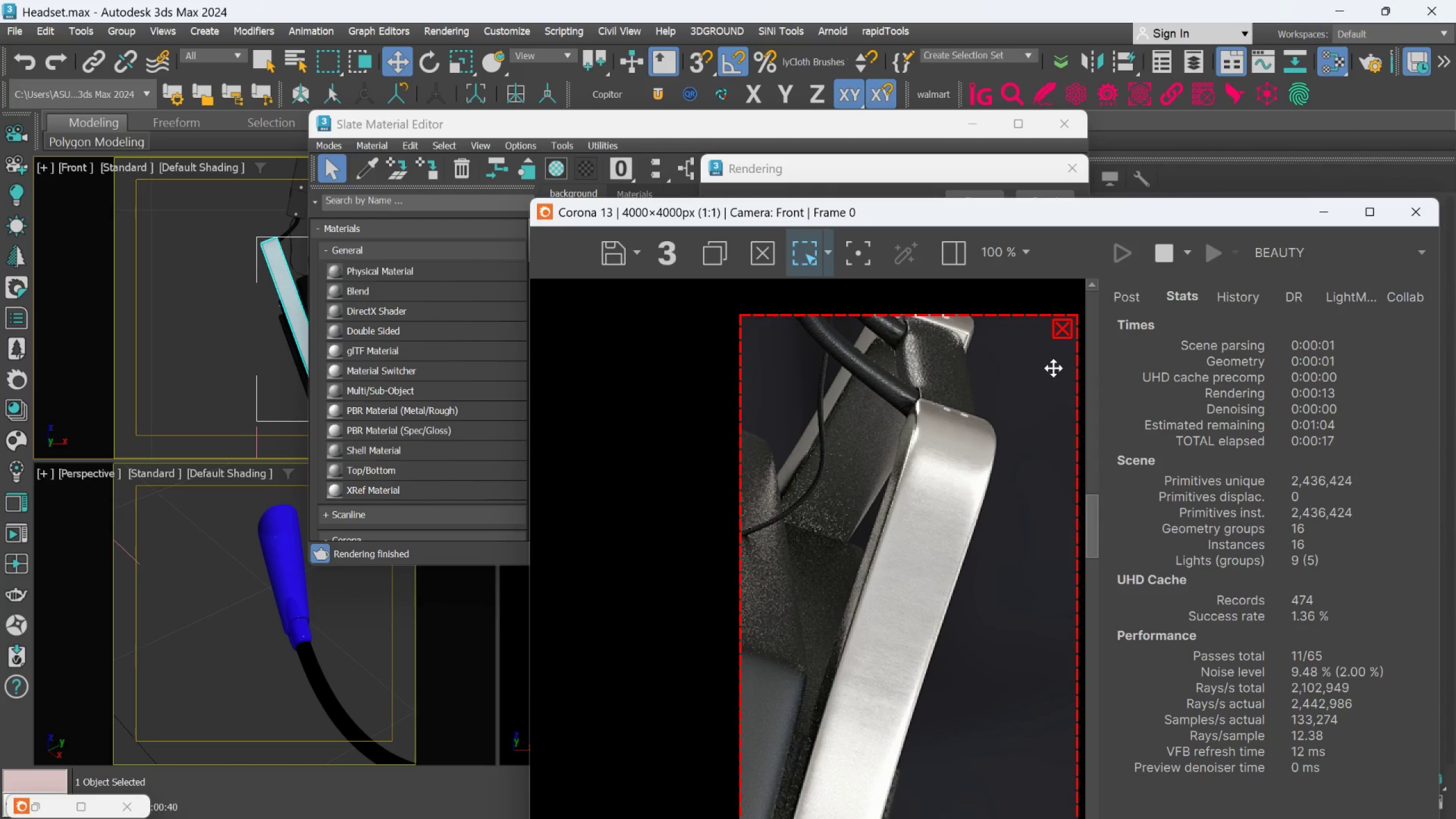 
scroll: coordinate [953, 499], scroll_direction: down, amount: 1.0
 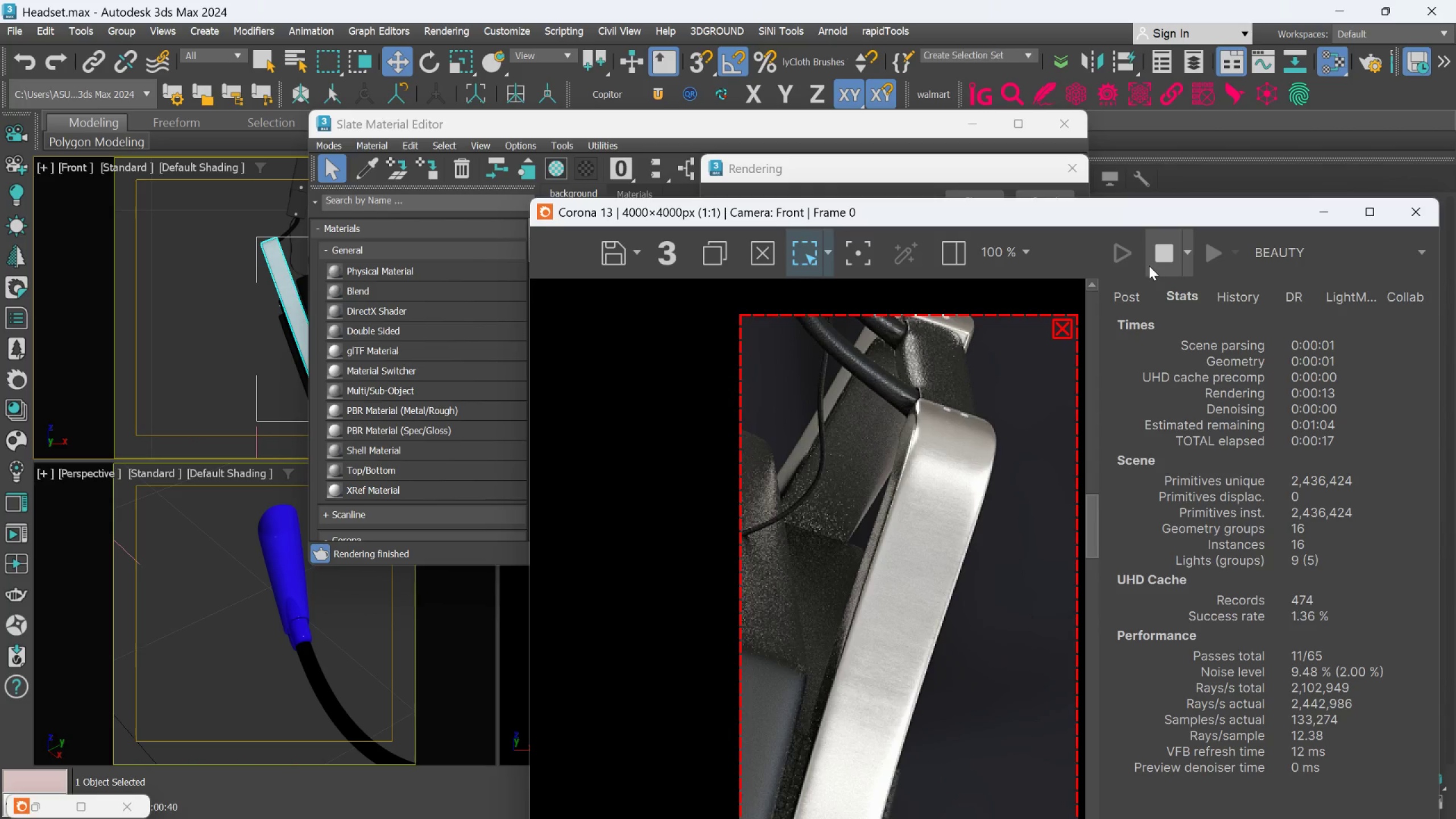 
left_click([1149, 266])
 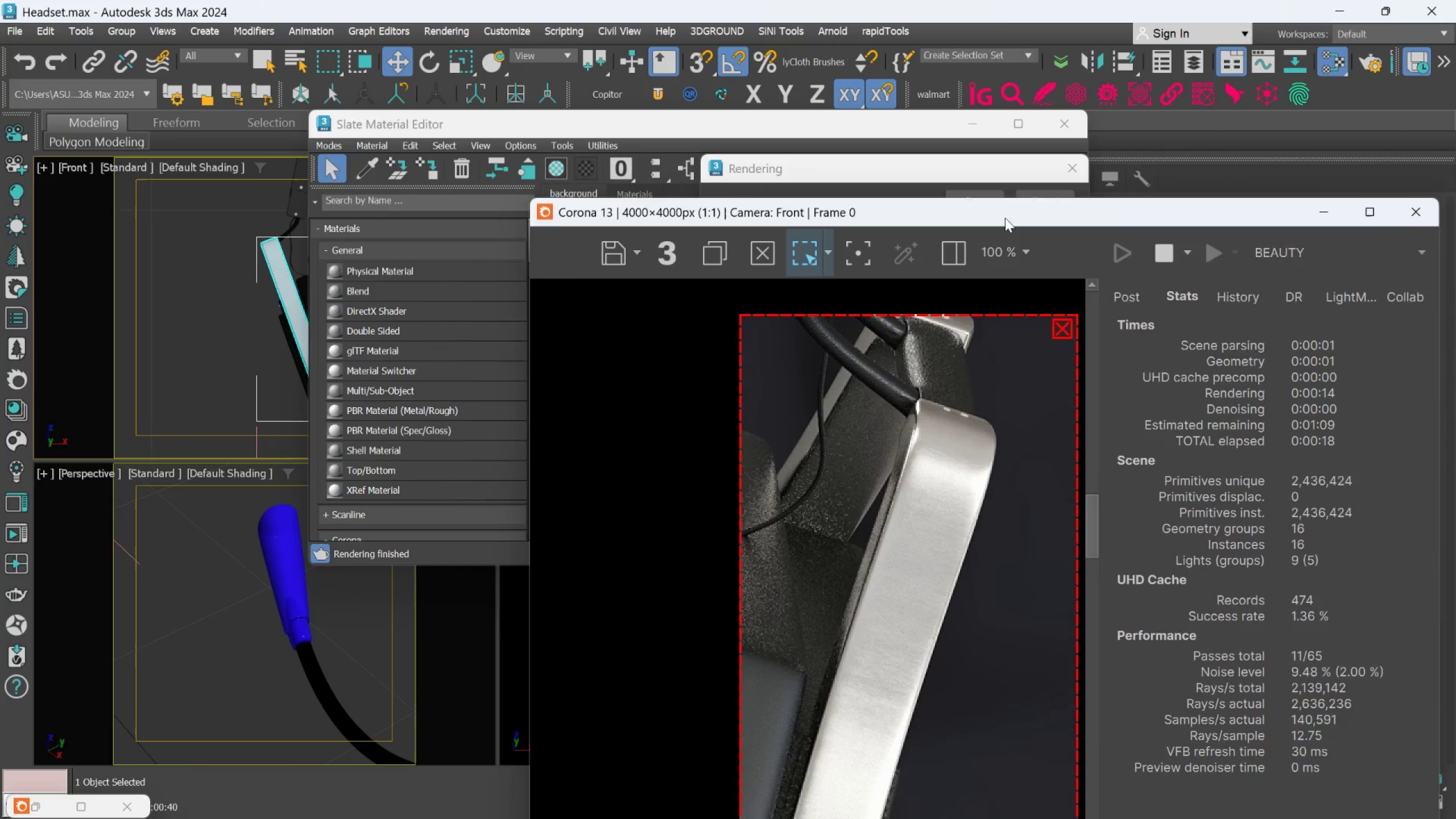 
left_click_drag(start_coordinate=[1002, 216], to_coordinate=[1169, 308])
 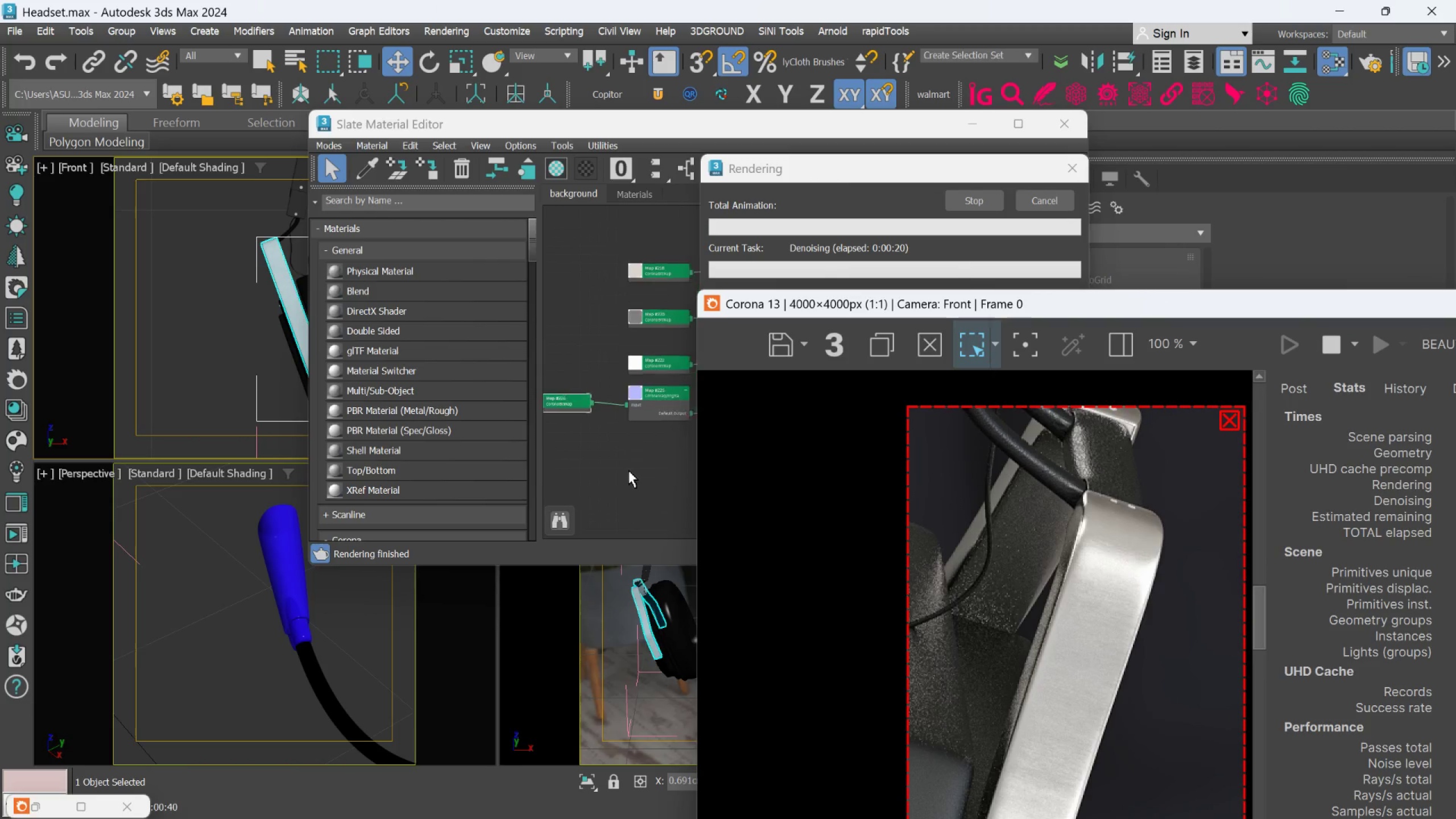 
scroll: coordinate [628, 470], scroll_direction: down, amount: 3.0
 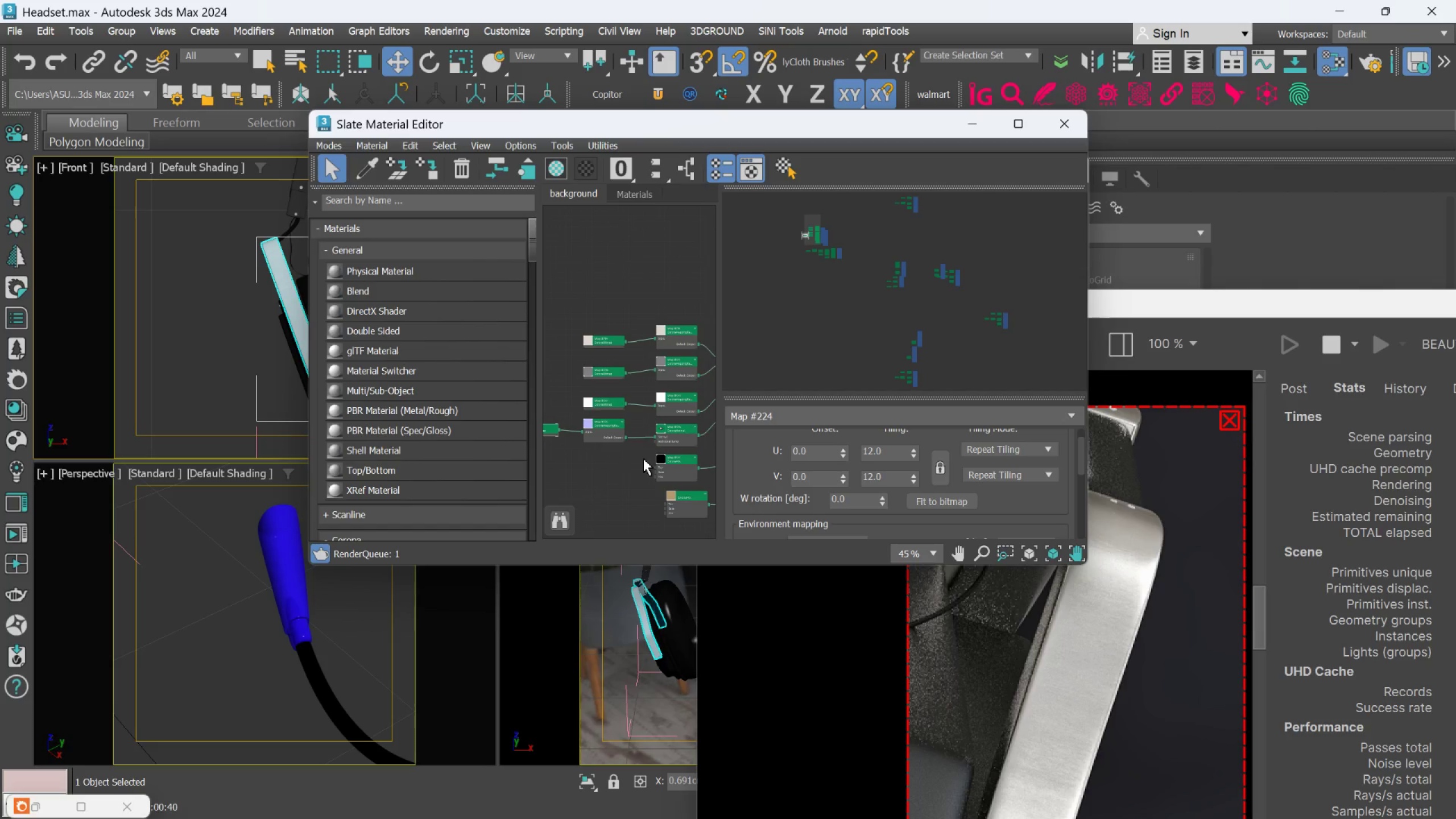 
scroll: coordinate [645, 456], scroll_direction: up, amount: 2.0
 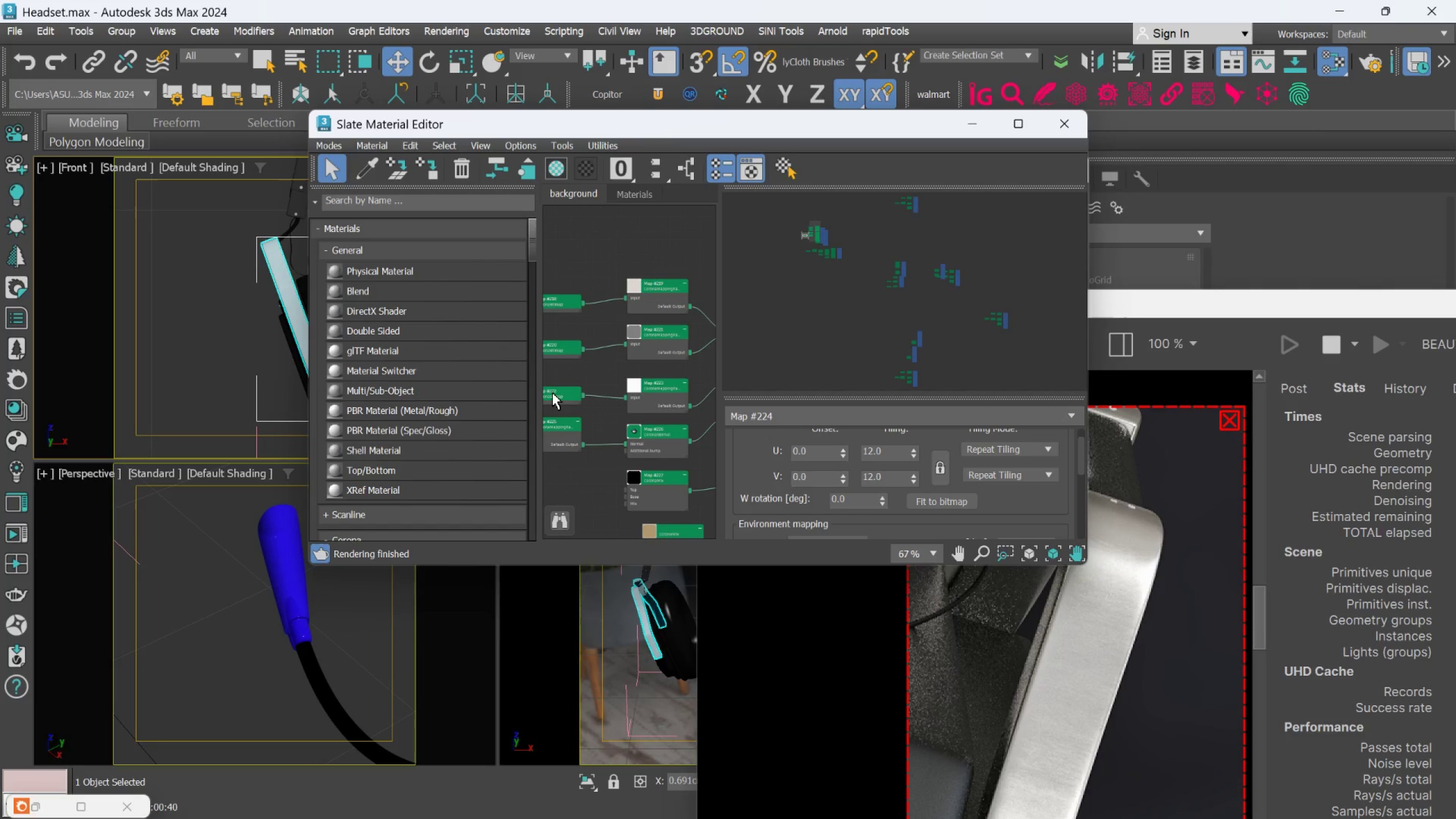 
left_click([552, 392])
 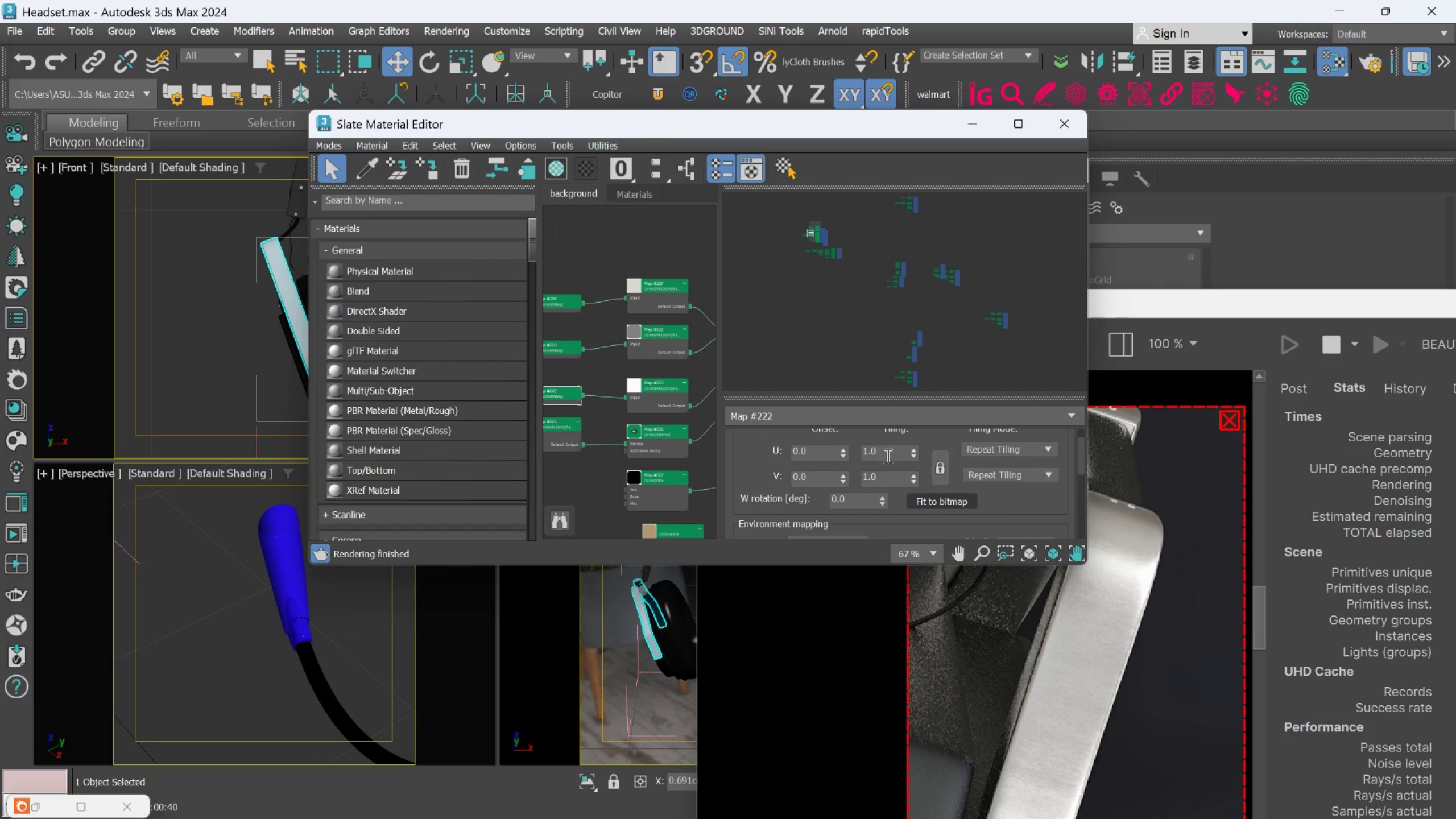 
double_click([886, 456])
 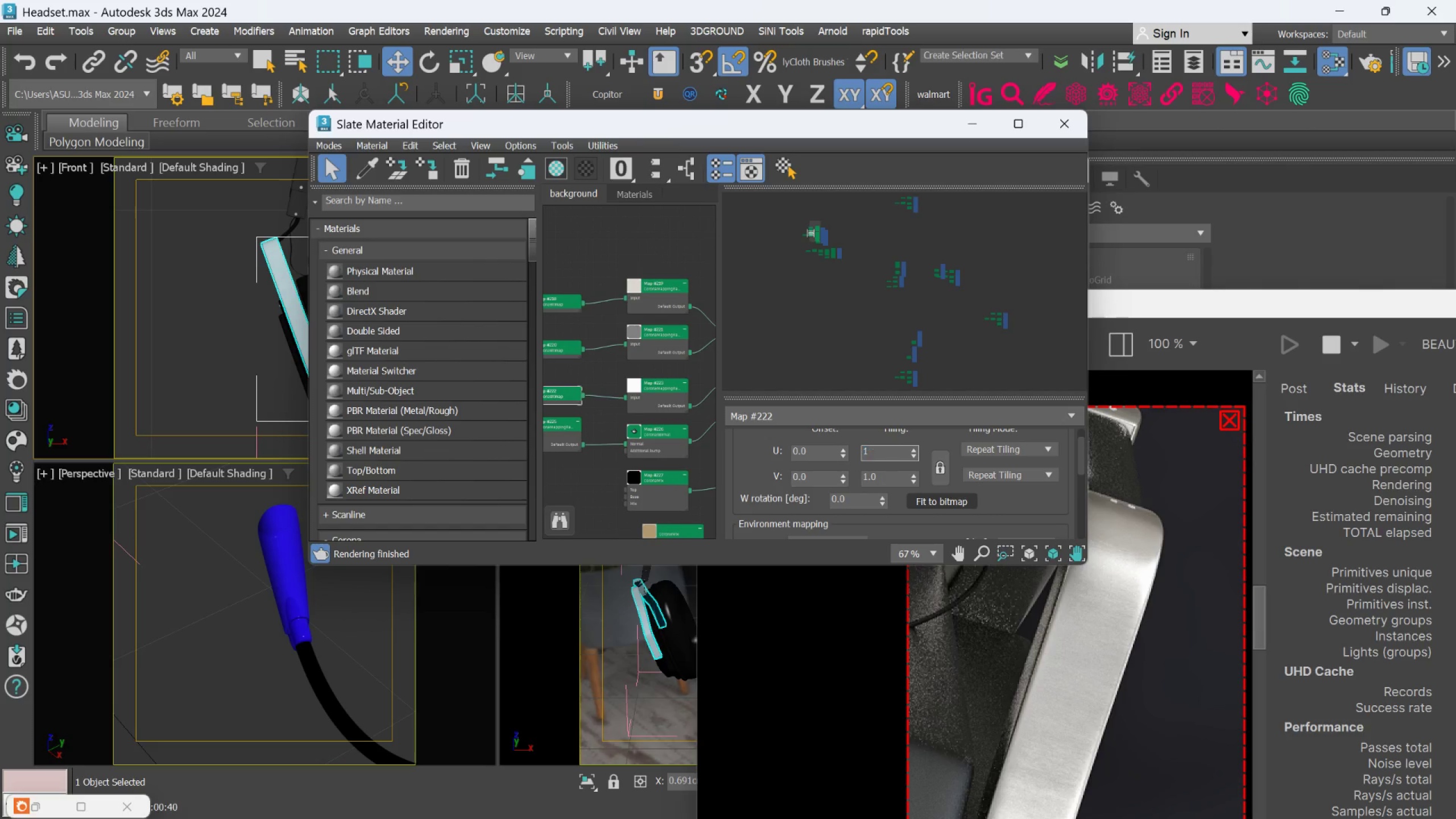 
type(12)
 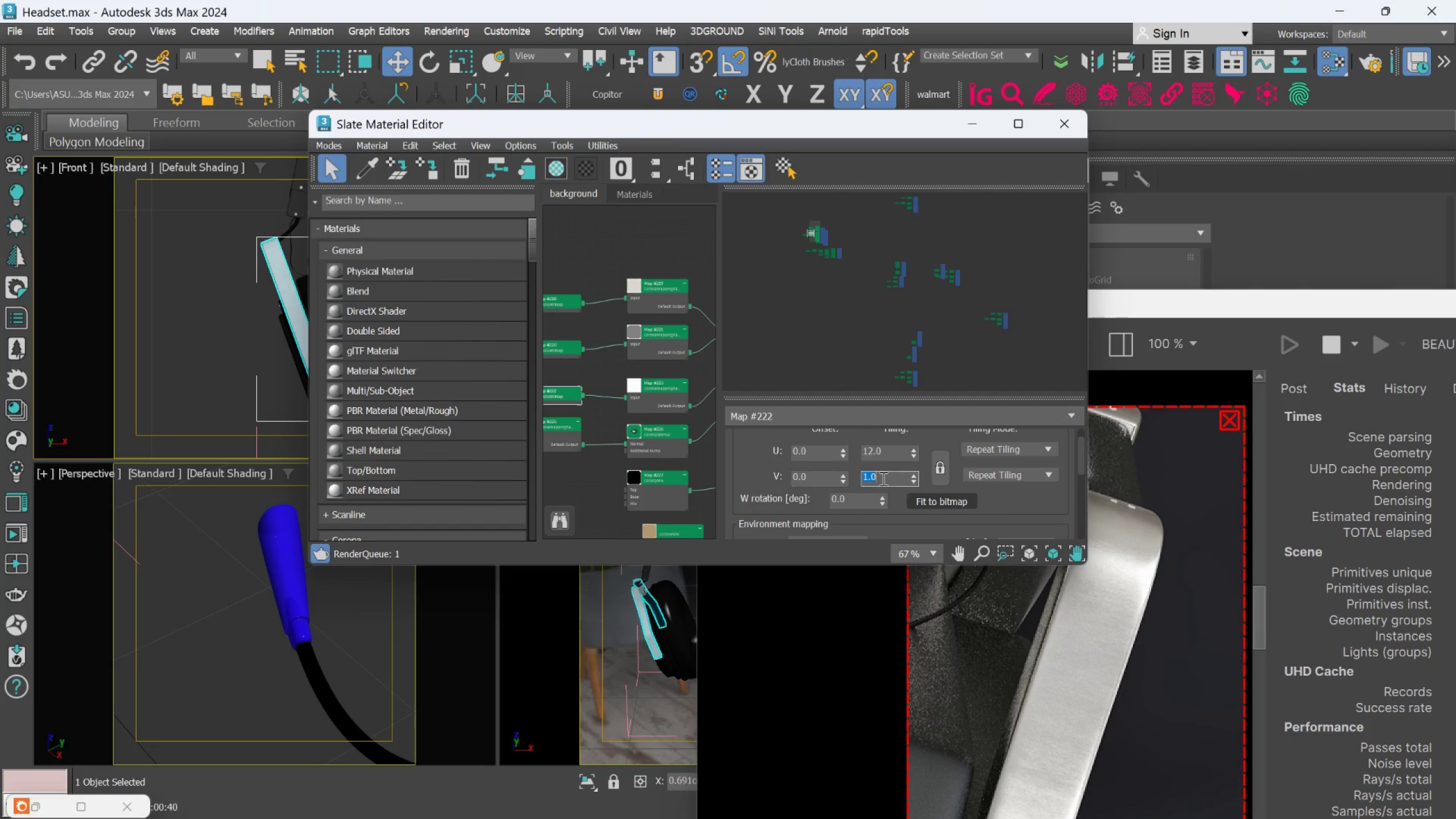 
double_click([882, 478])
 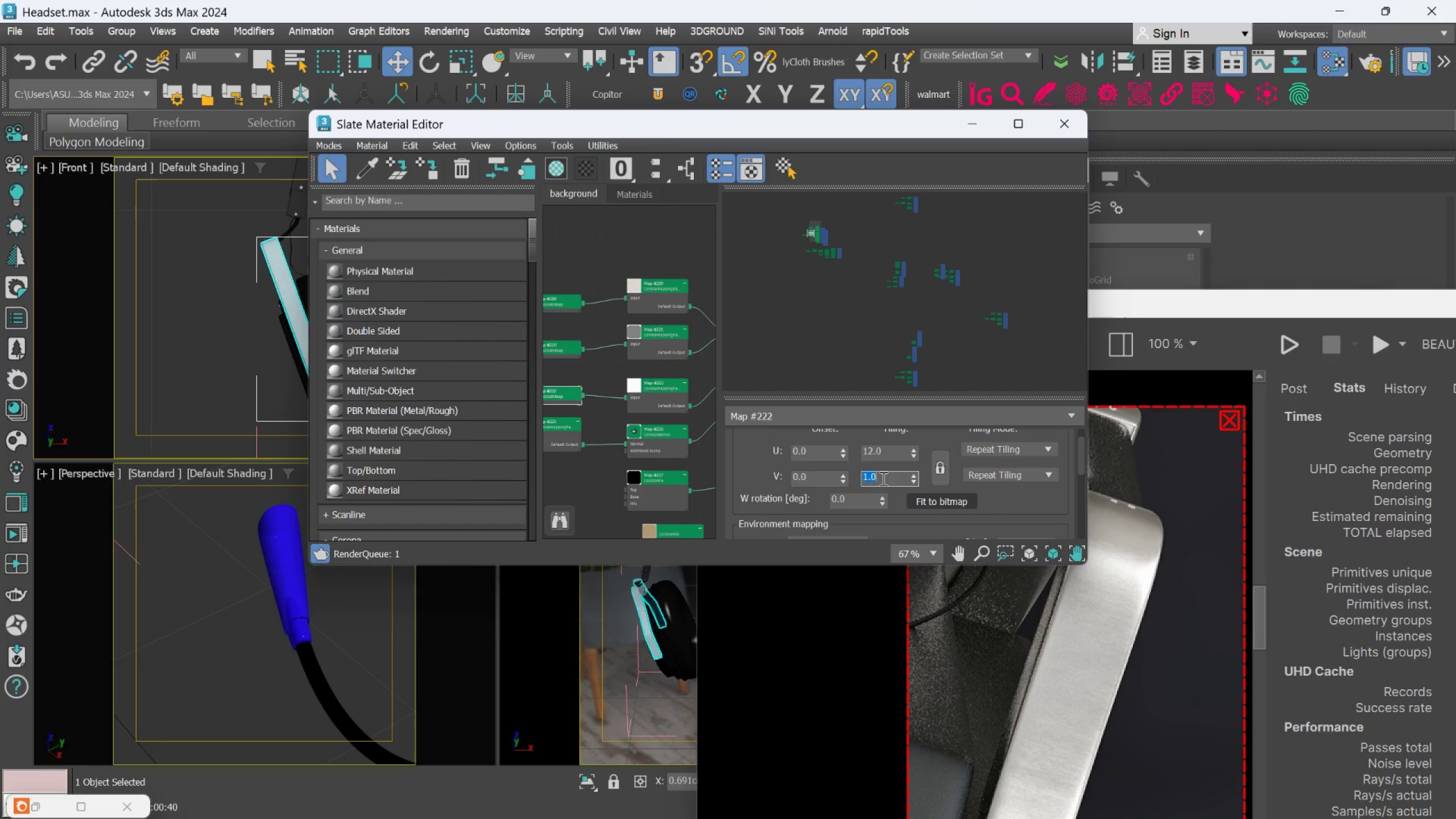 
type(12)
 